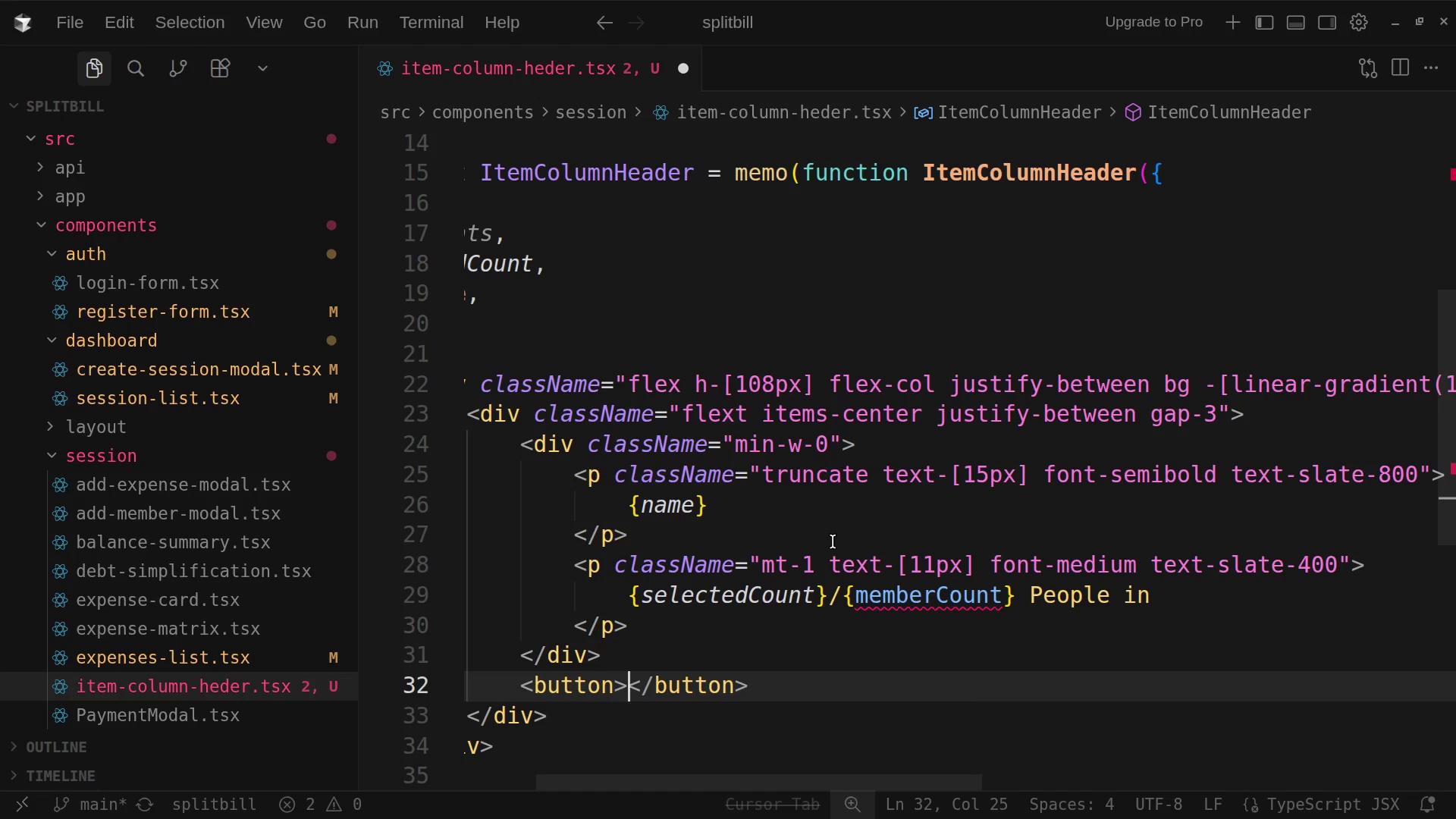 
scroll: coordinate [833, 541], scroll_direction: up, amount: 1.0
 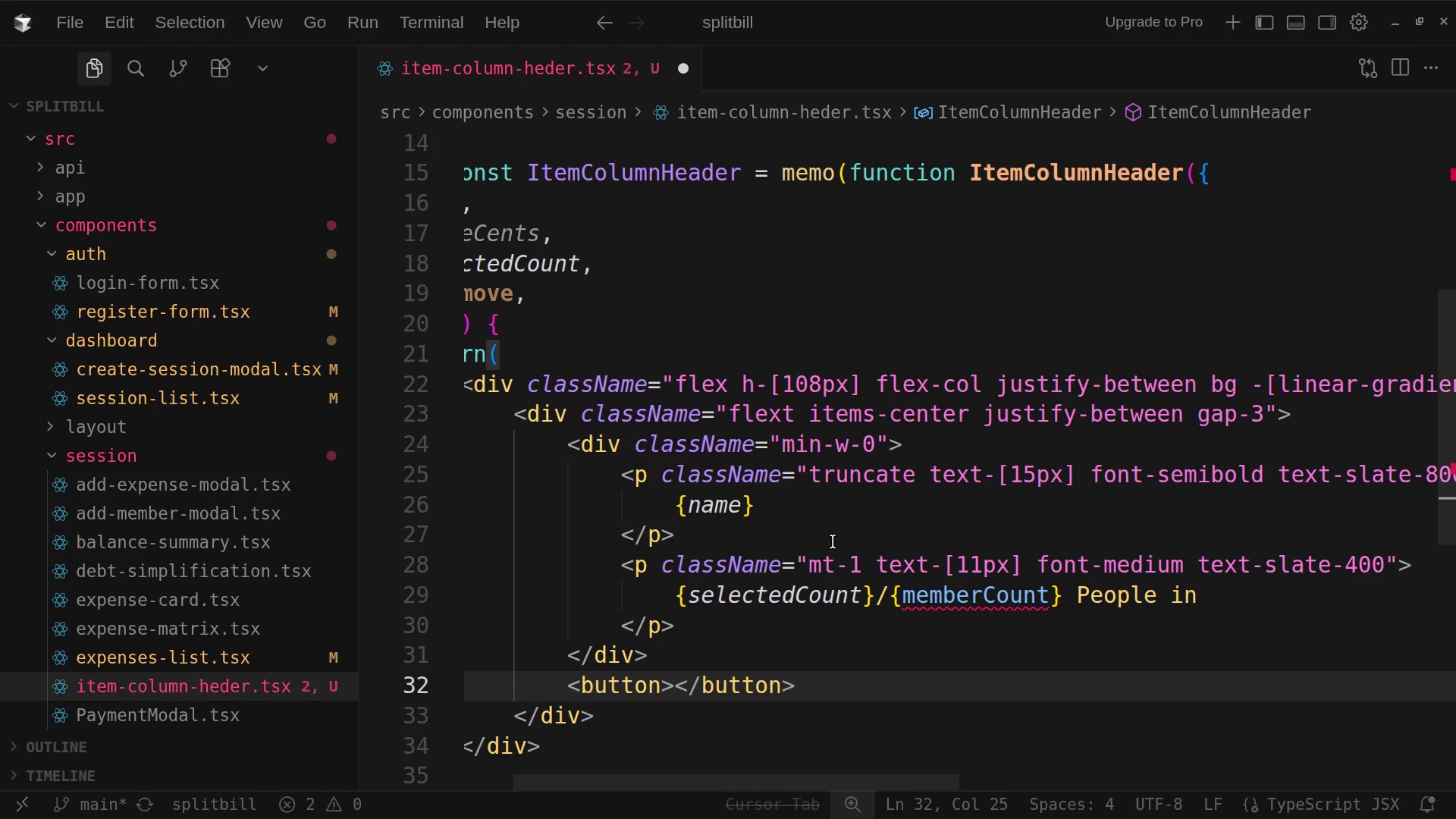 
wait(17.13)
 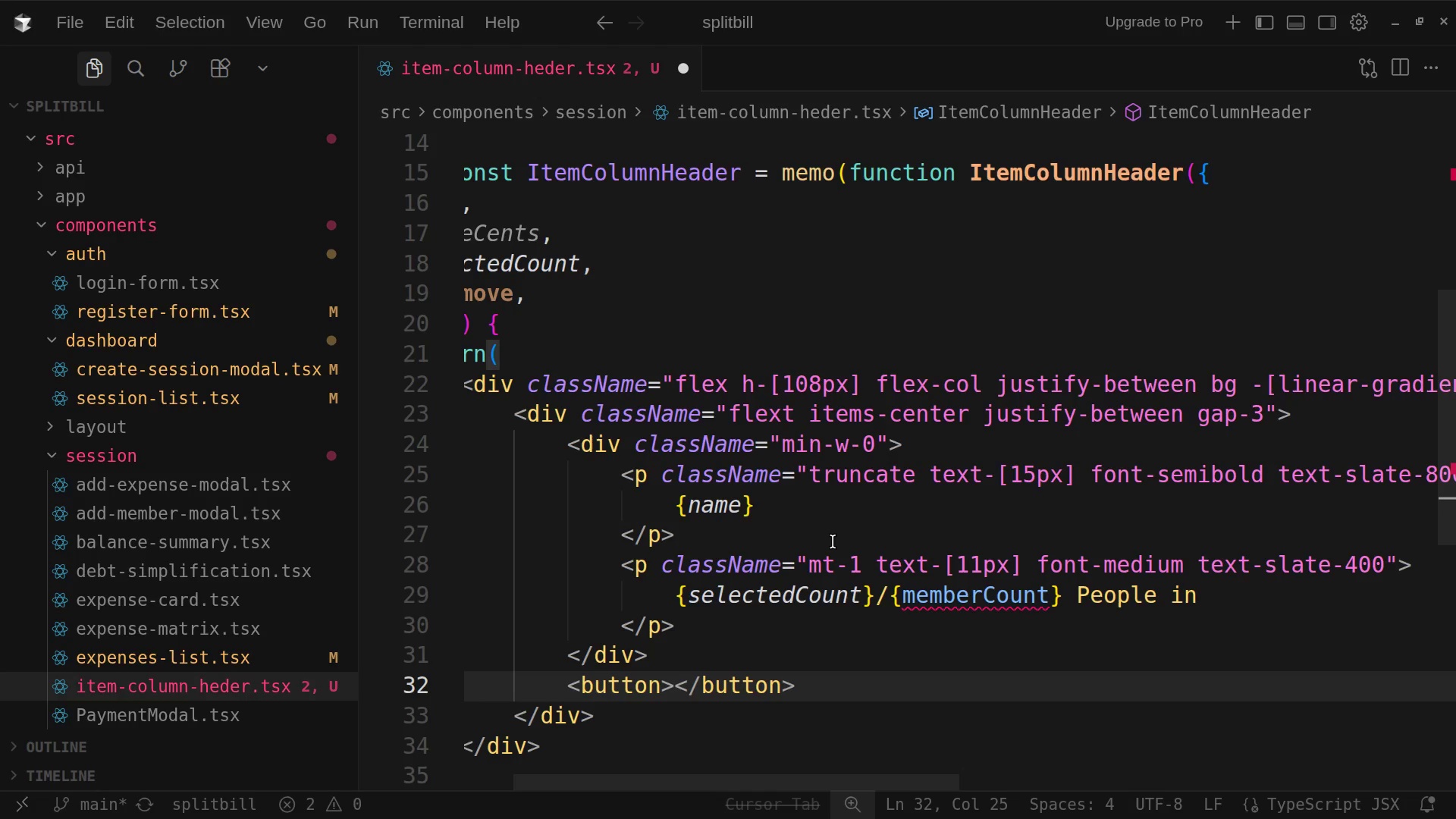 
key(Enter)
 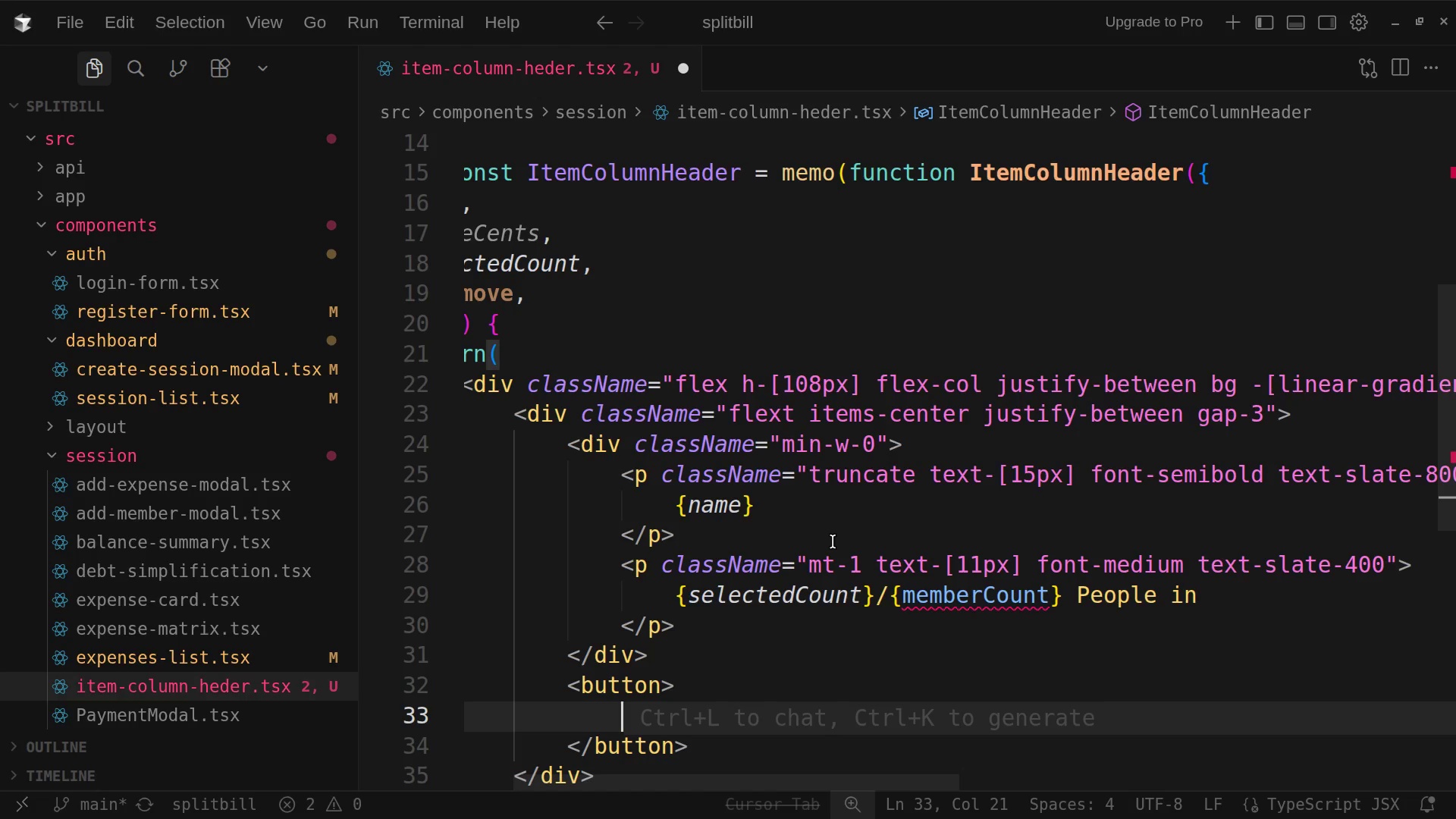 
wait(35.07)
 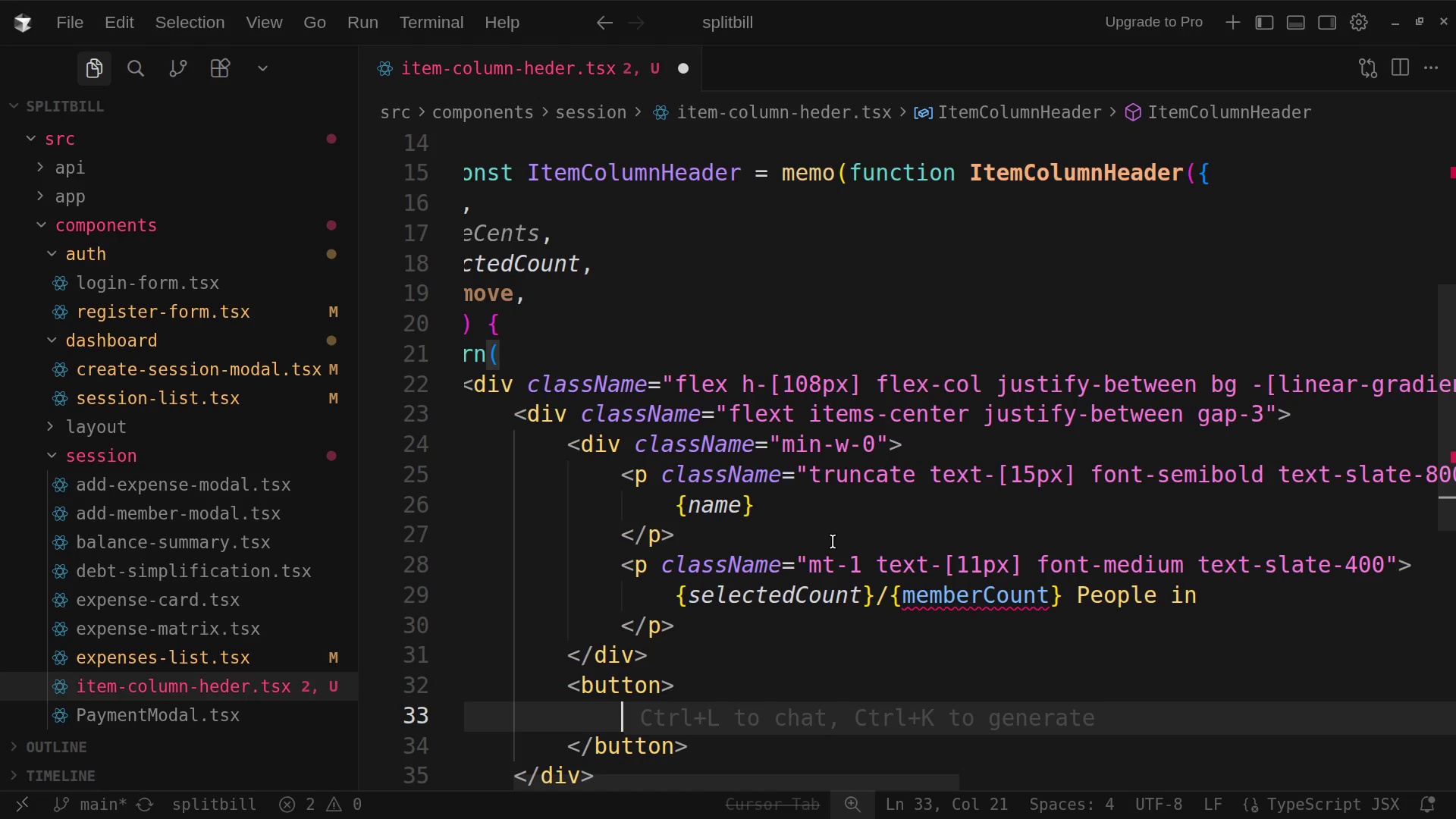 
key(ArrowUp)
 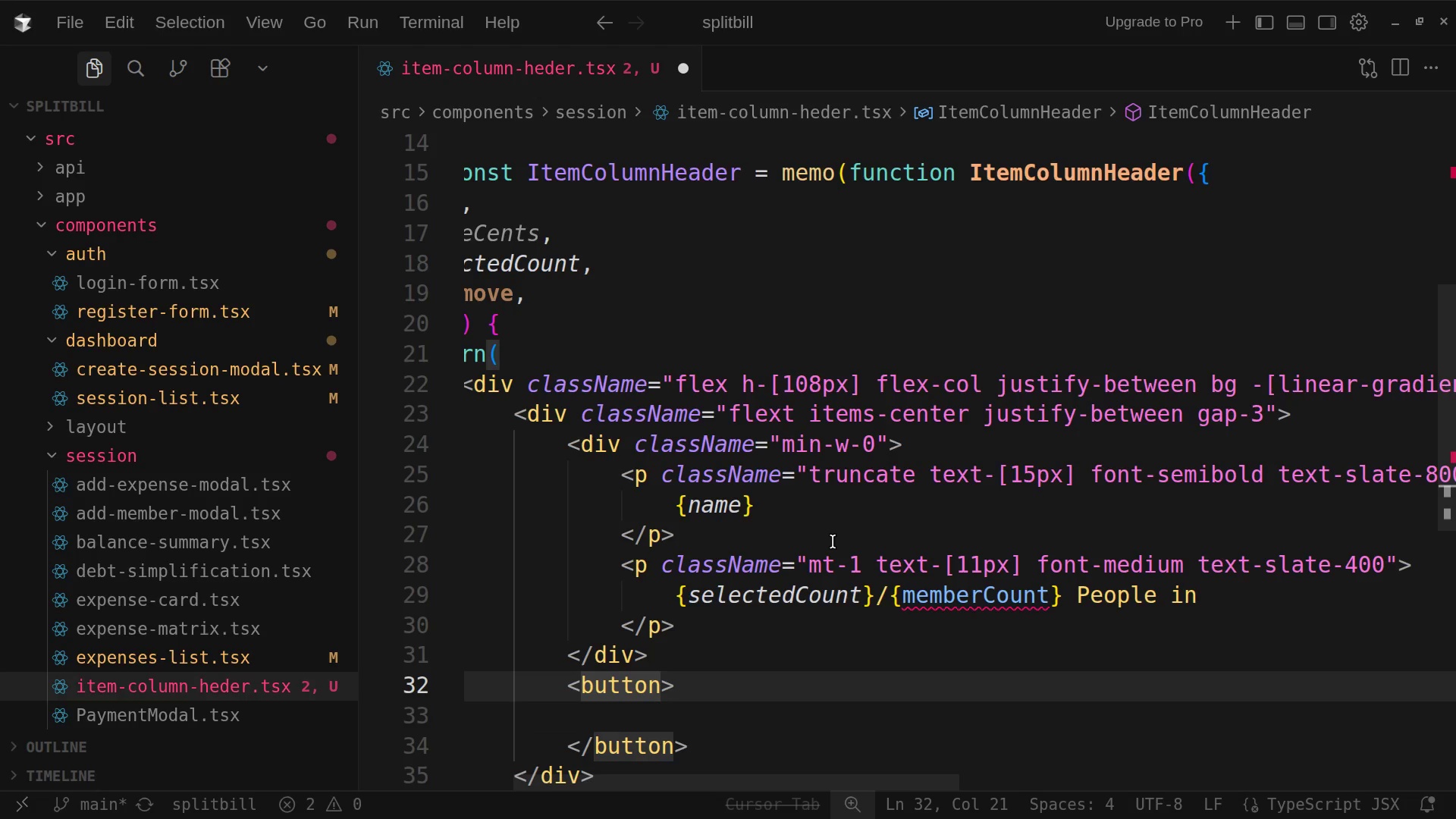 
key(ArrowRight)
 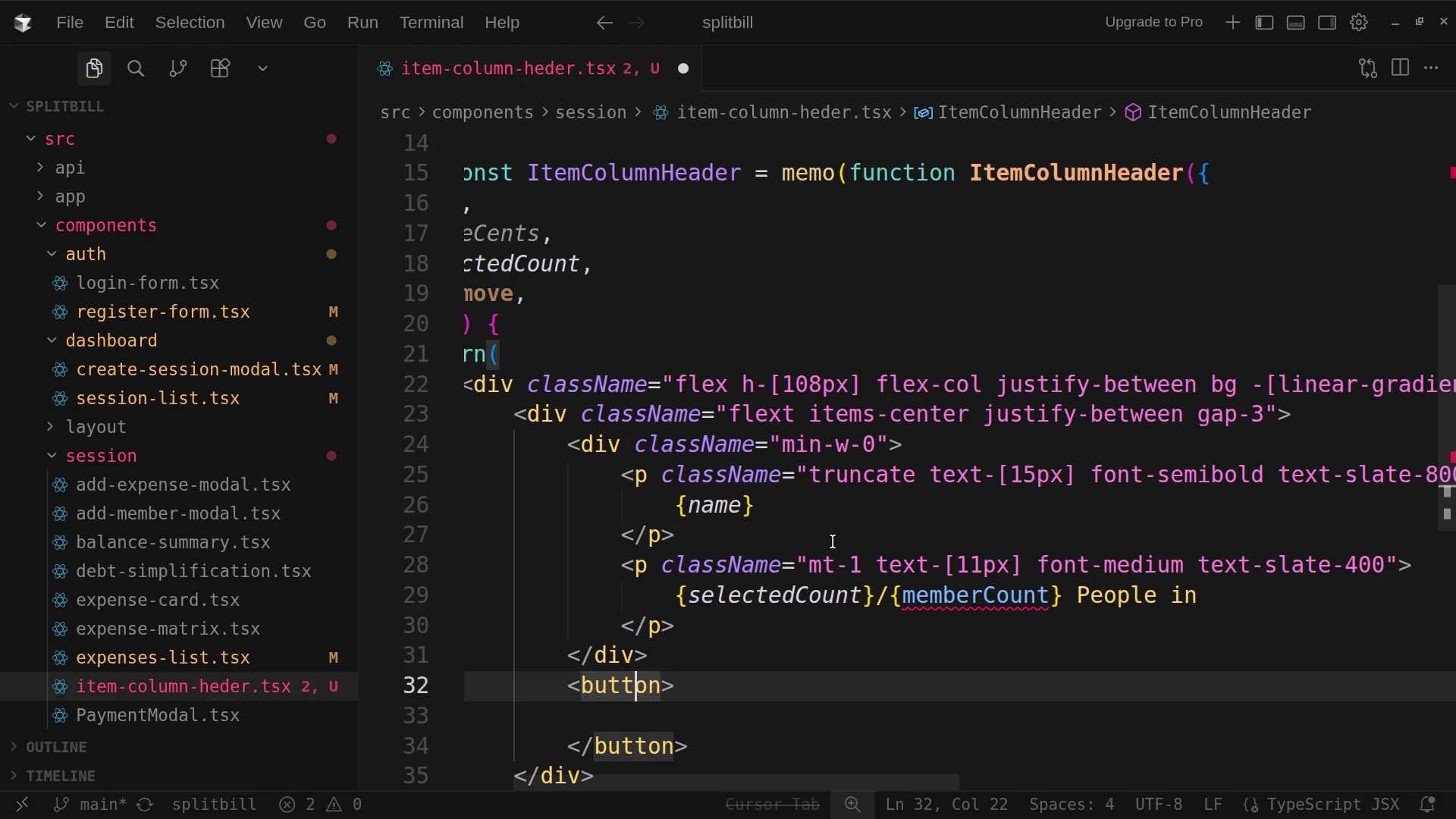 
key(ArrowRight)
 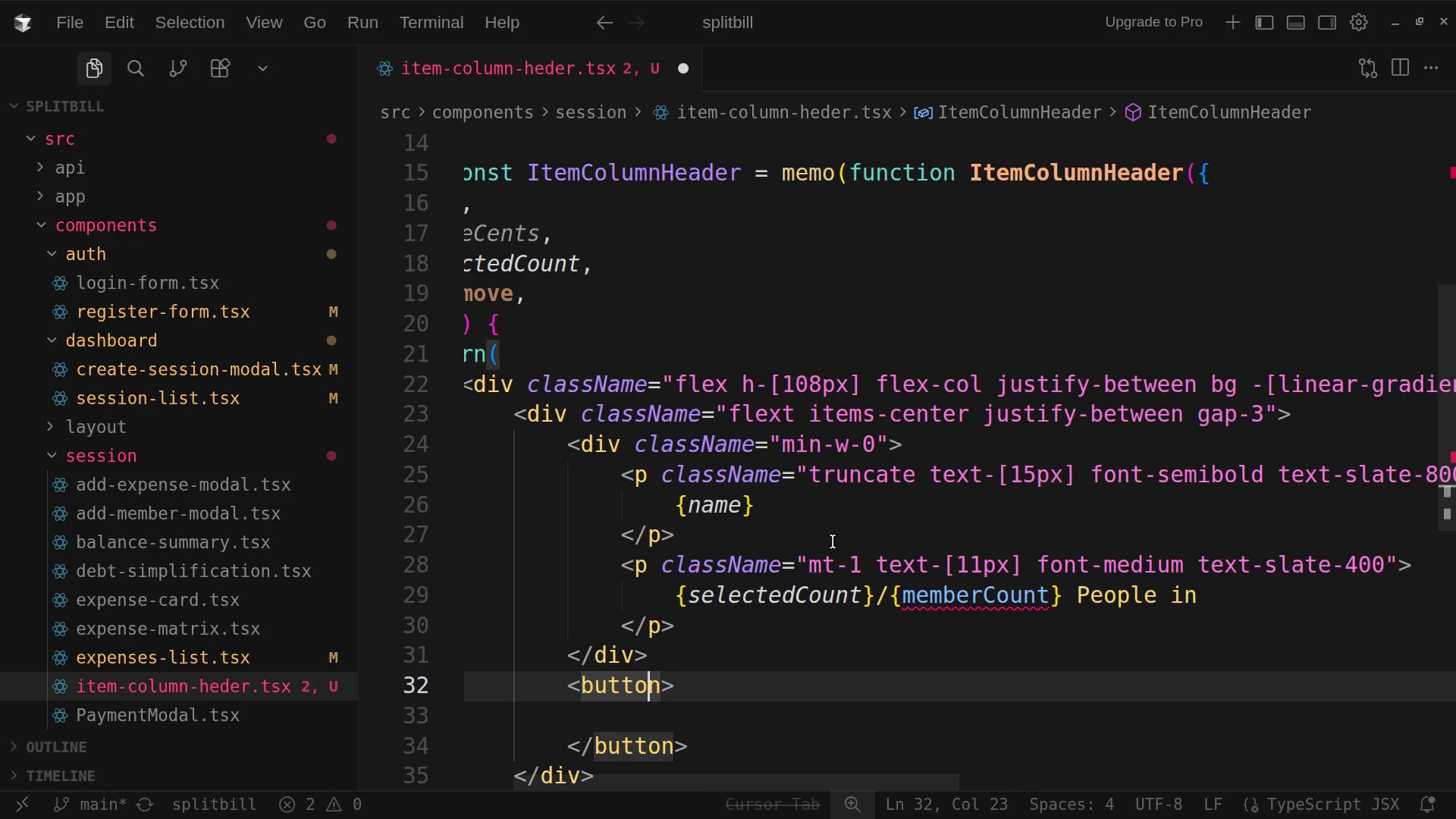 
key(ArrowRight)
 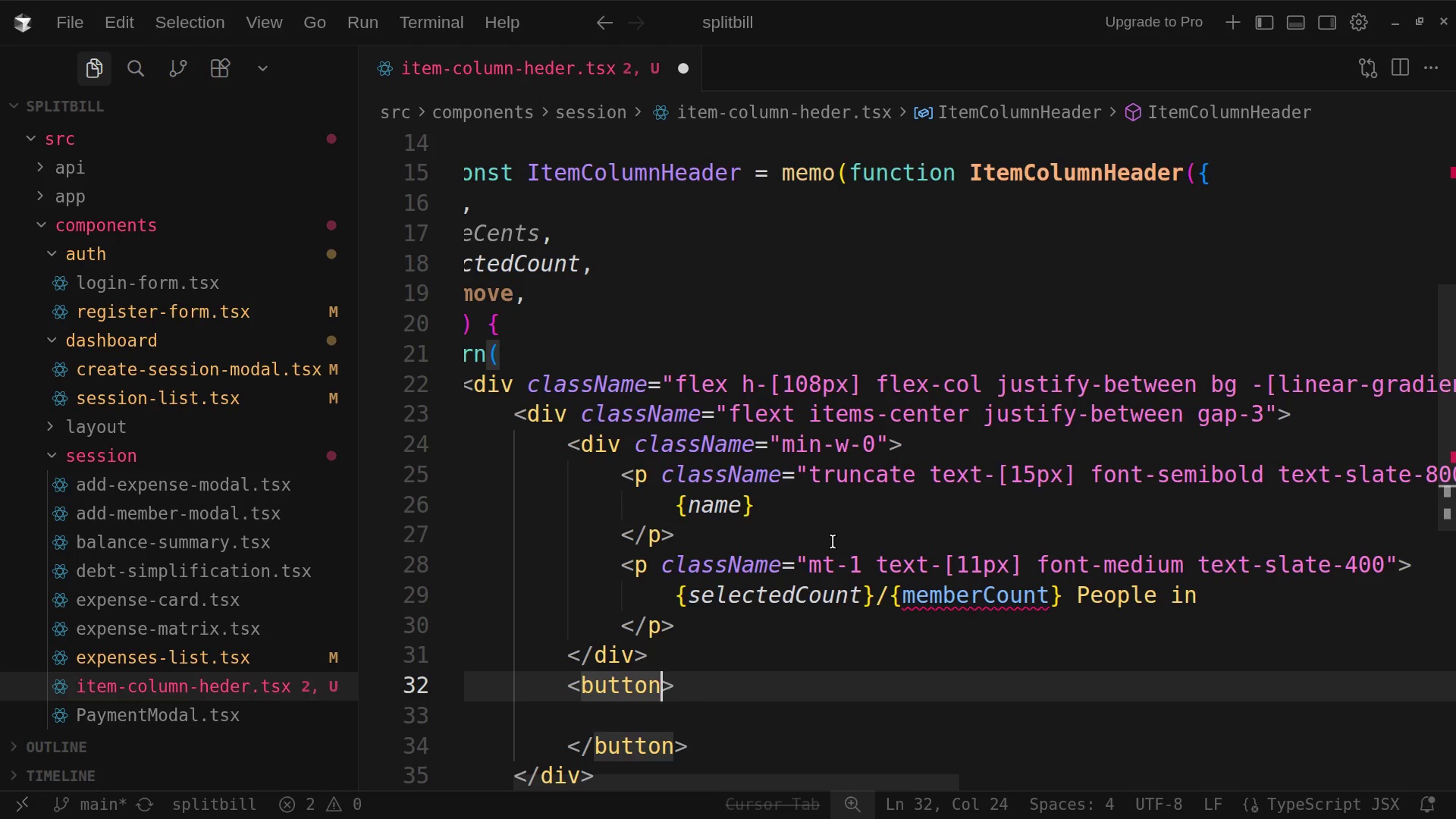 
key(ArrowRight)
 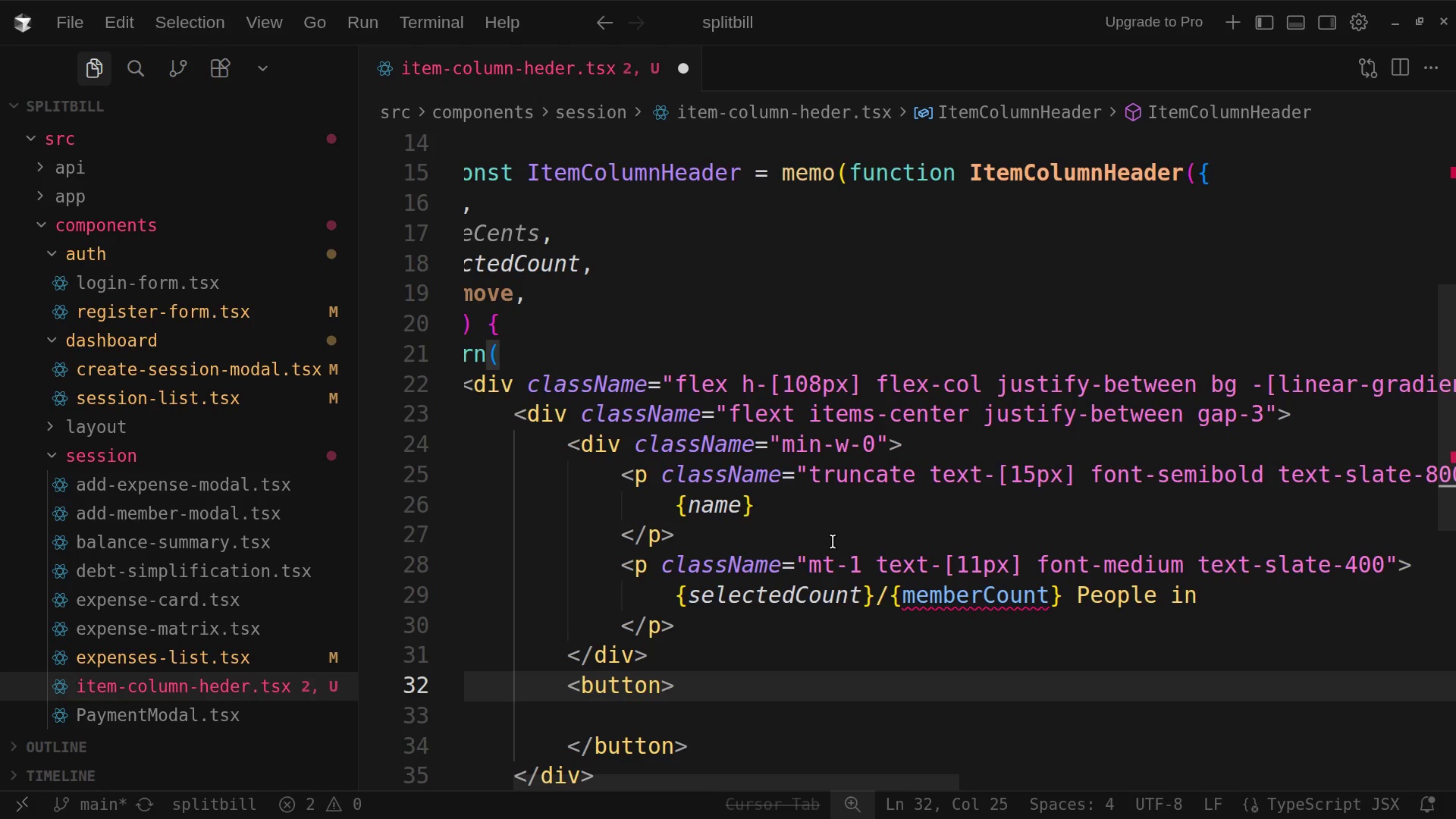 
key(ArrowLeft)
 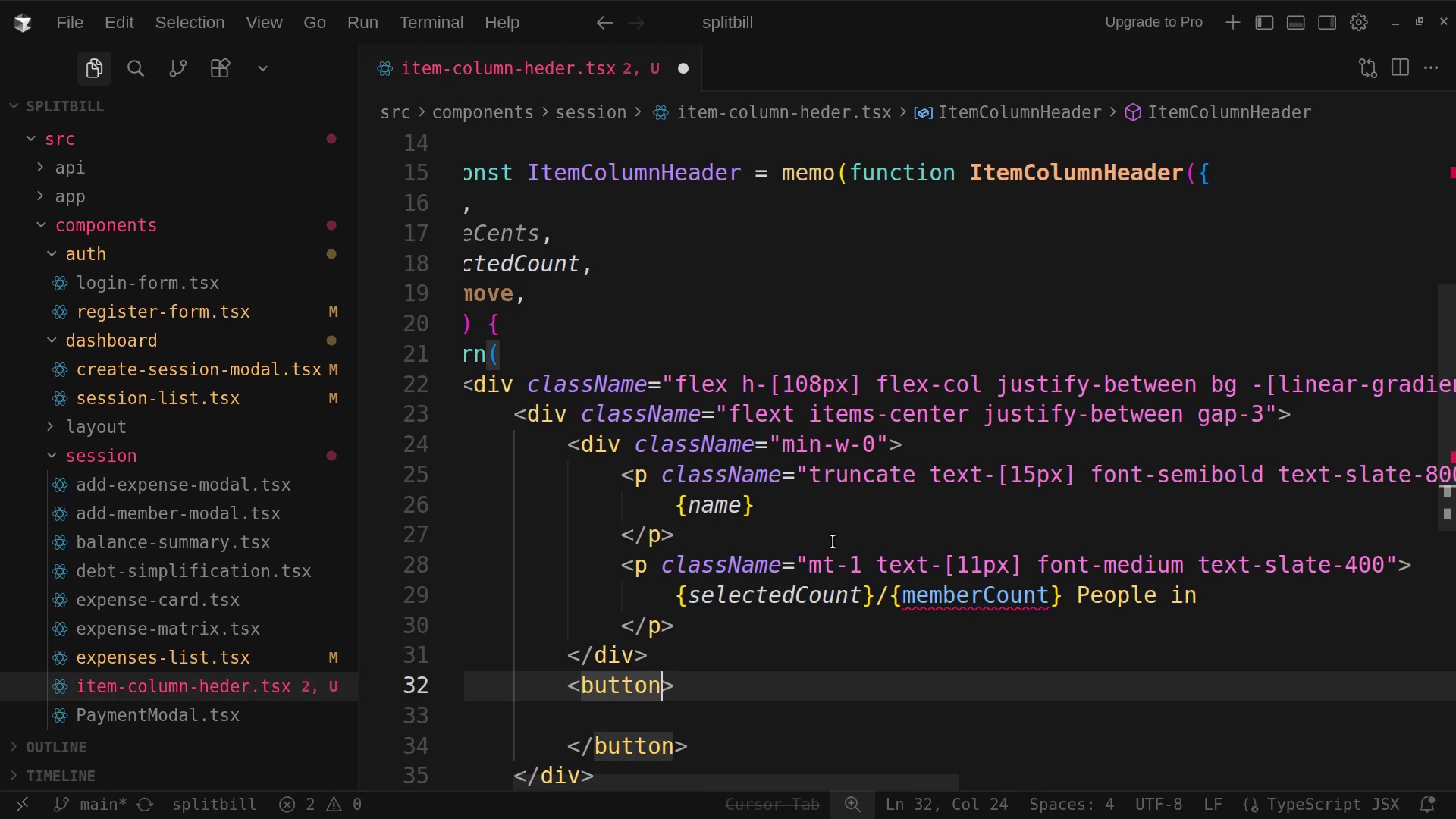 
type( type=)
 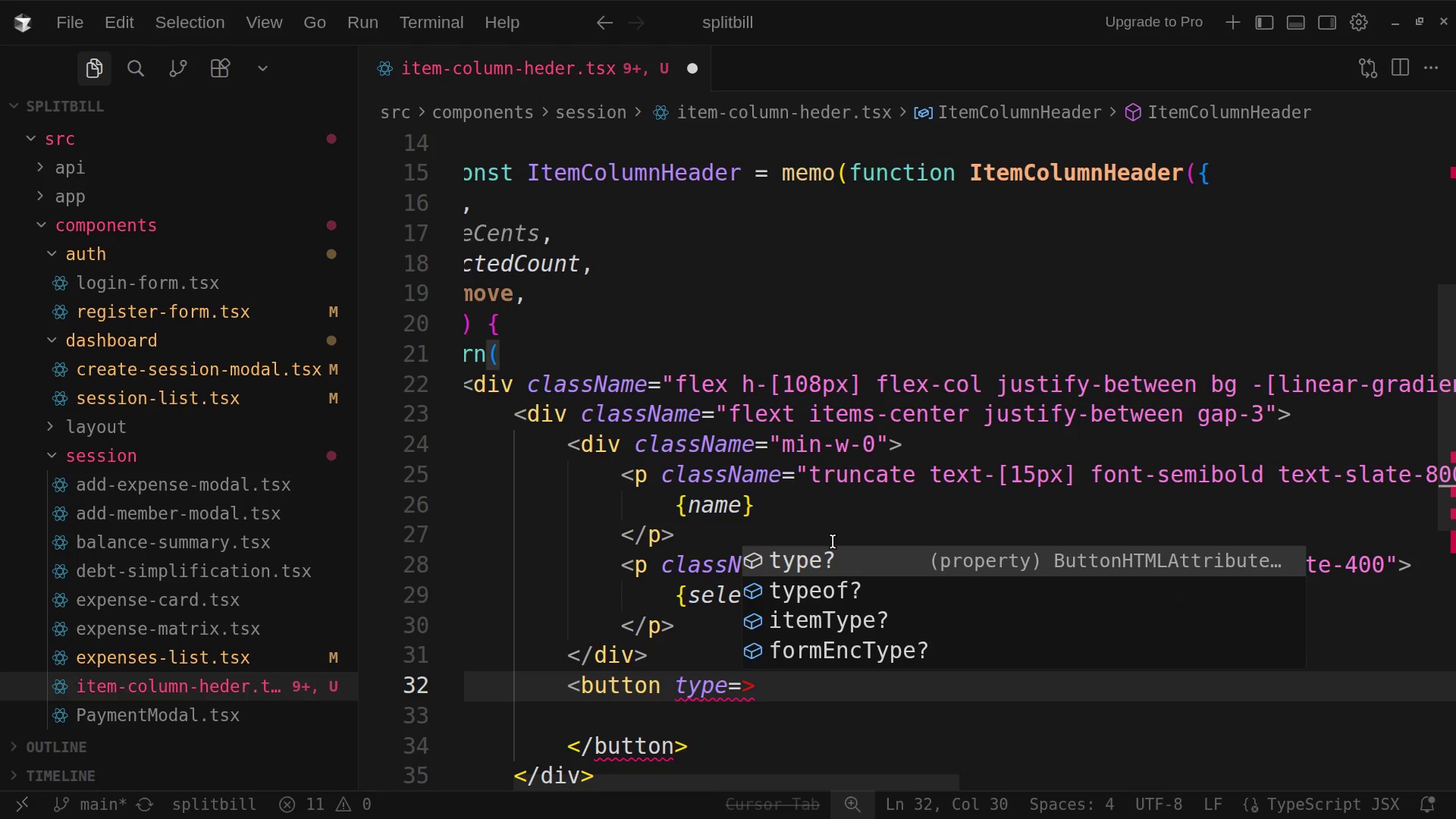 
hold_key(key=Enter, duration=0.33)
 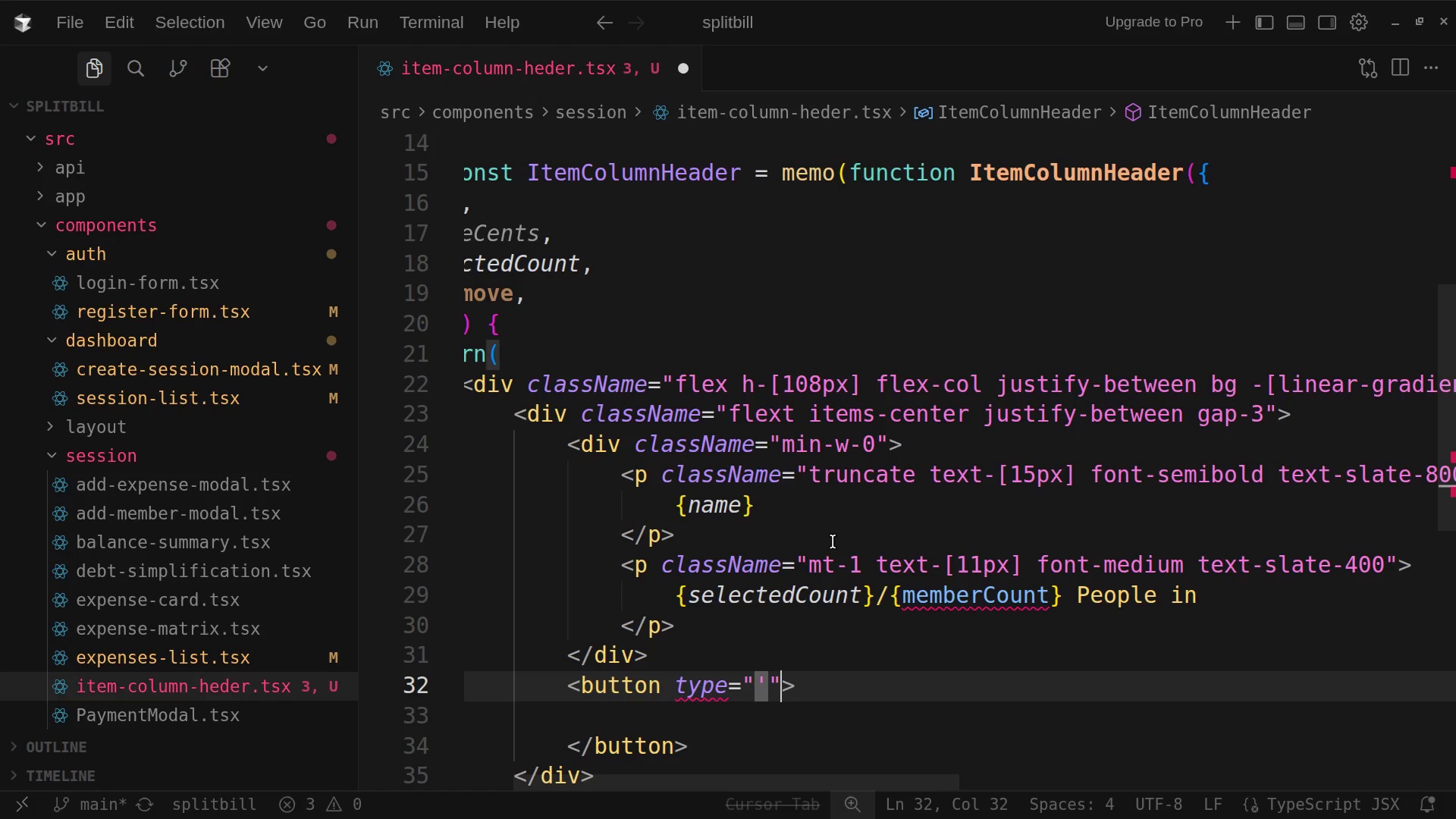 
key(Quote)
 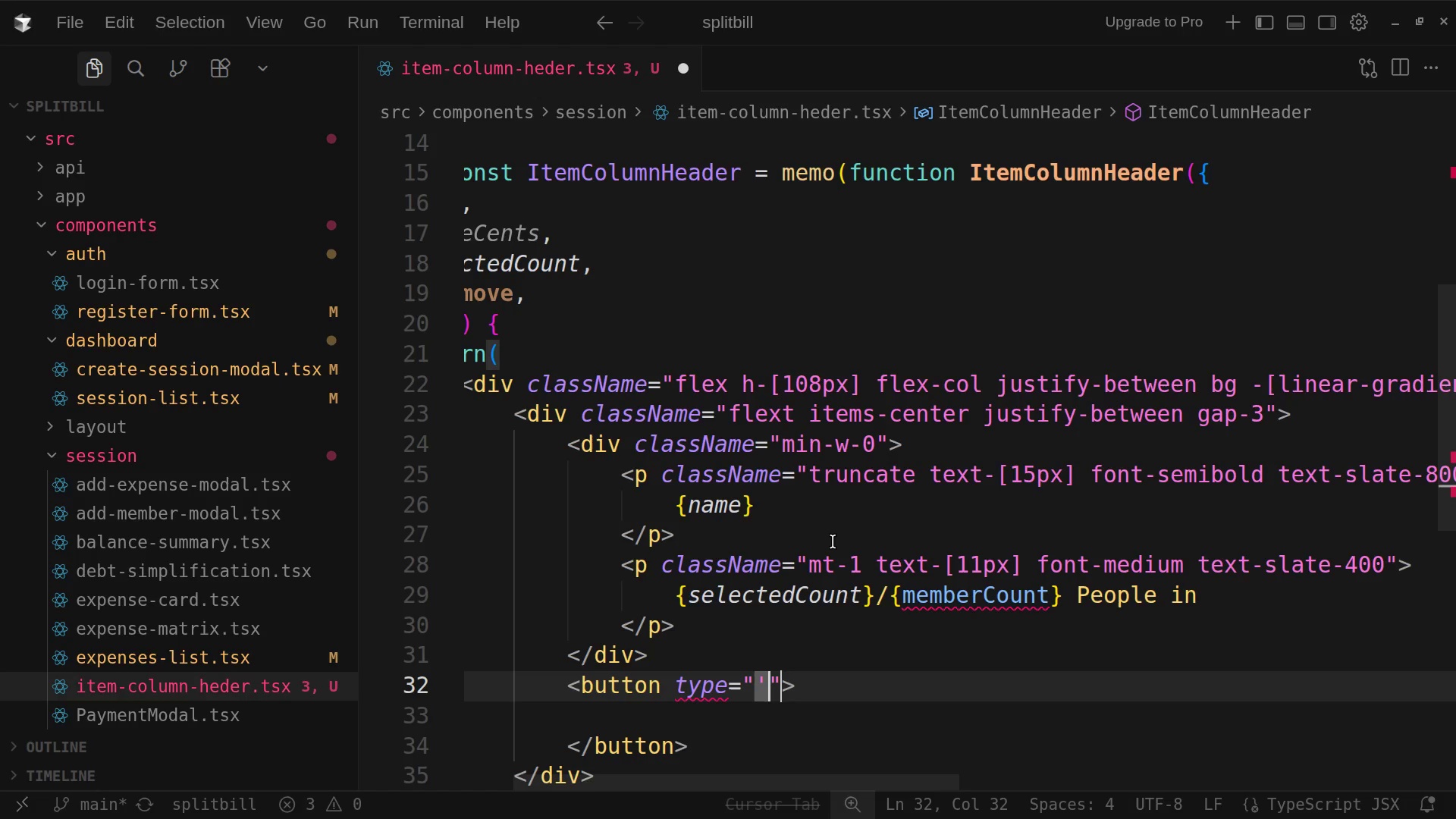 
key(ArrowLeft)
 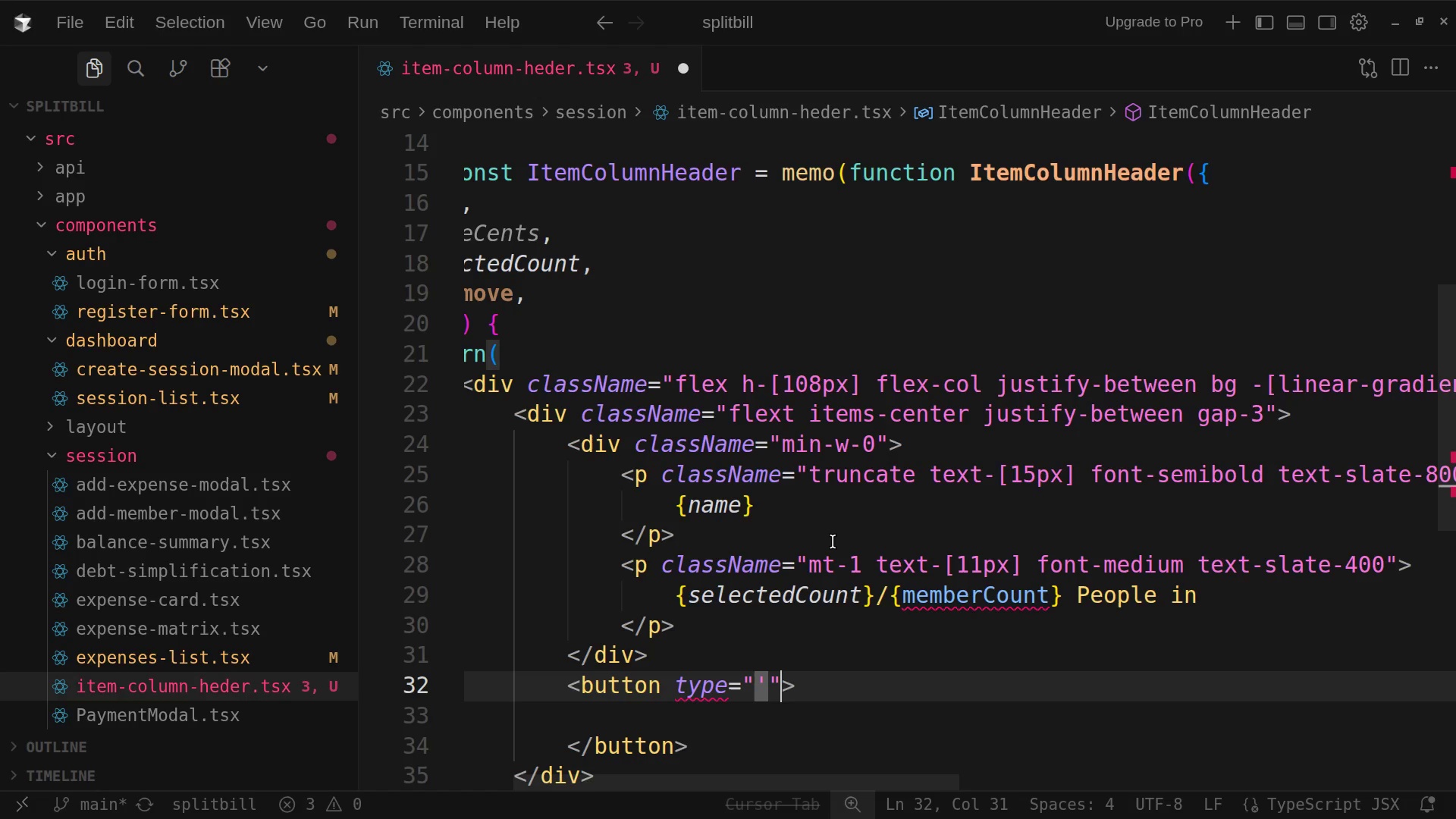 
type([Delete]buttom)
key(Backspace)
type(n)
 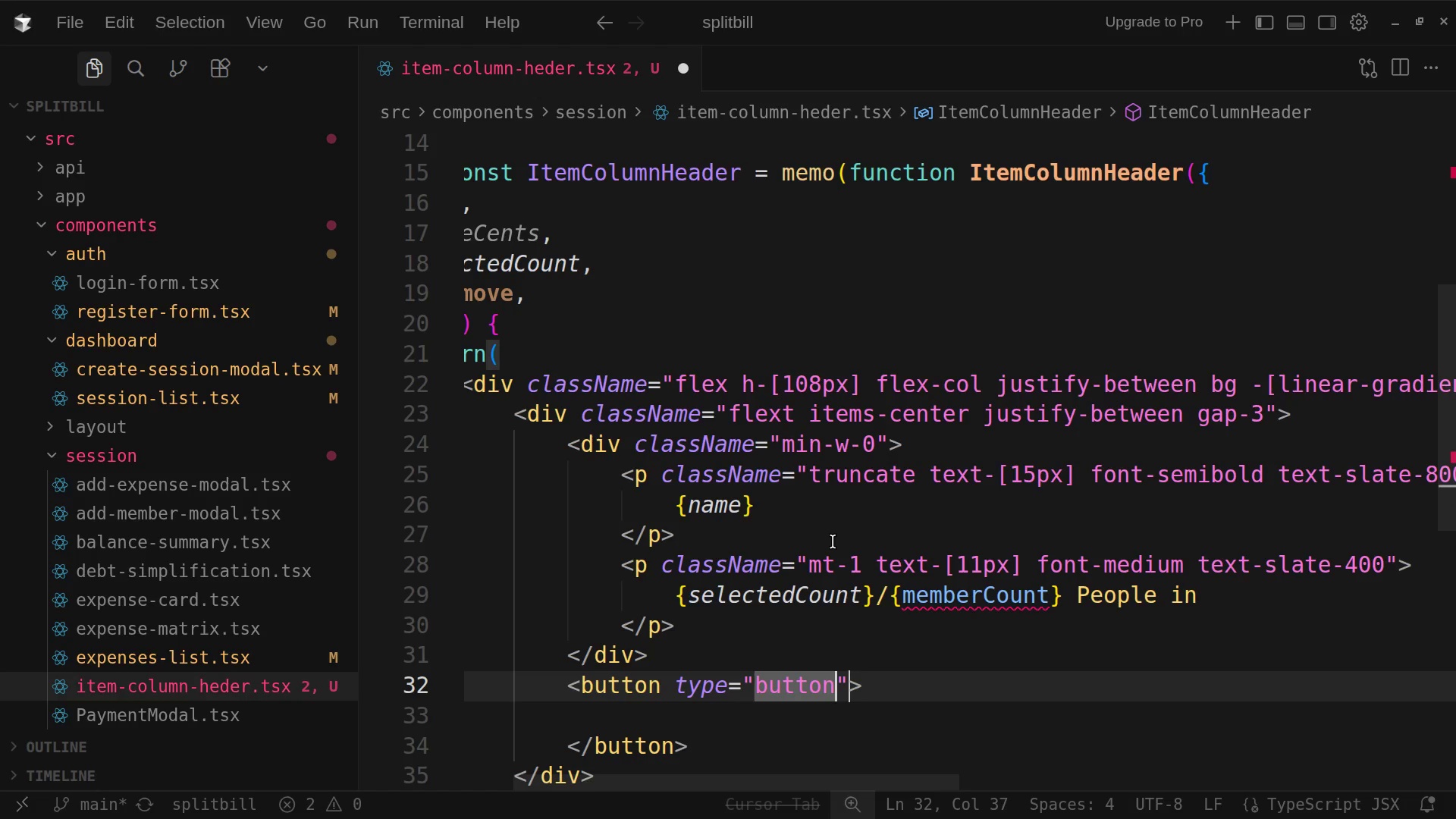 
key(ArrowRight)
 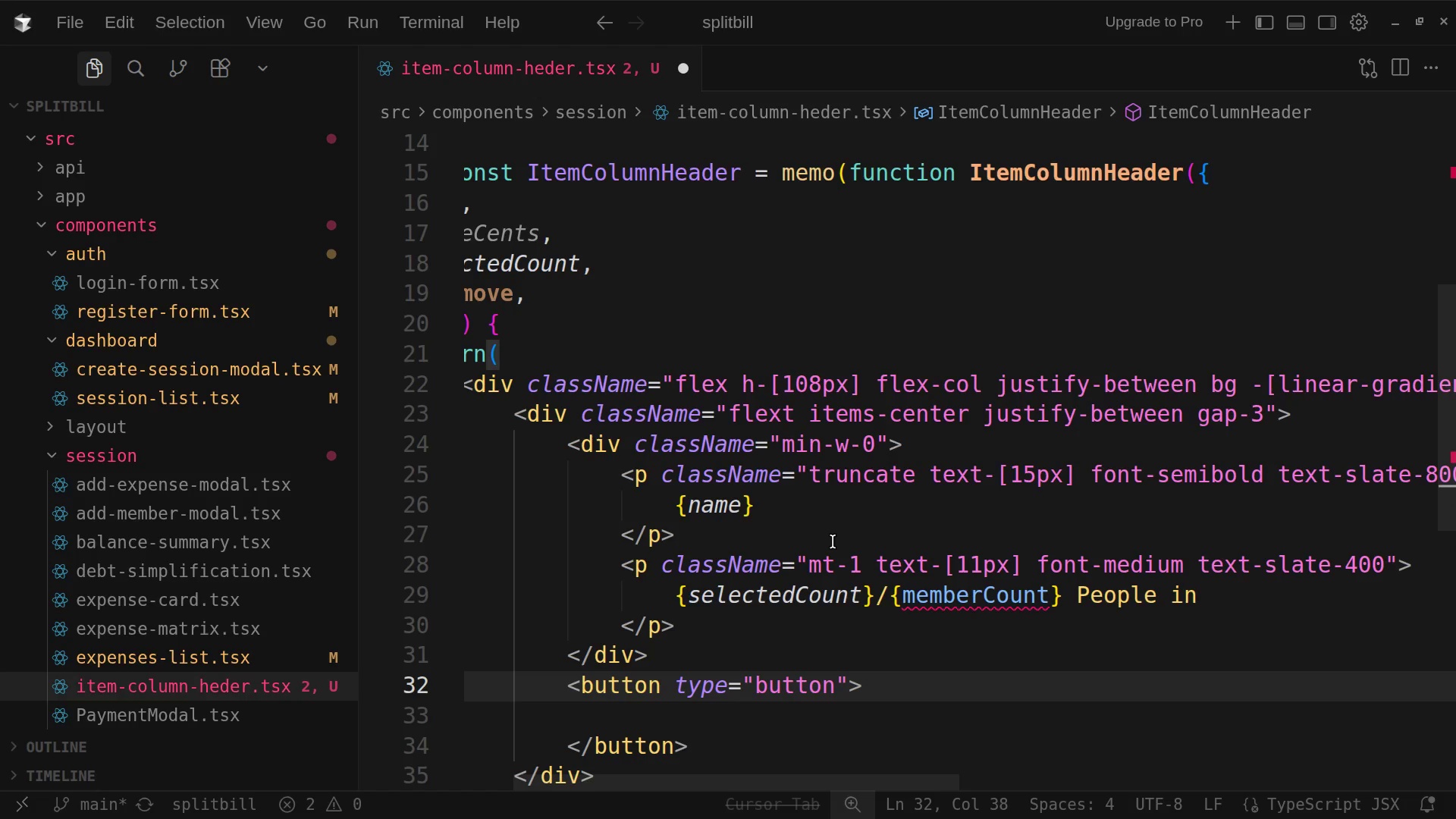 
key(Space)
 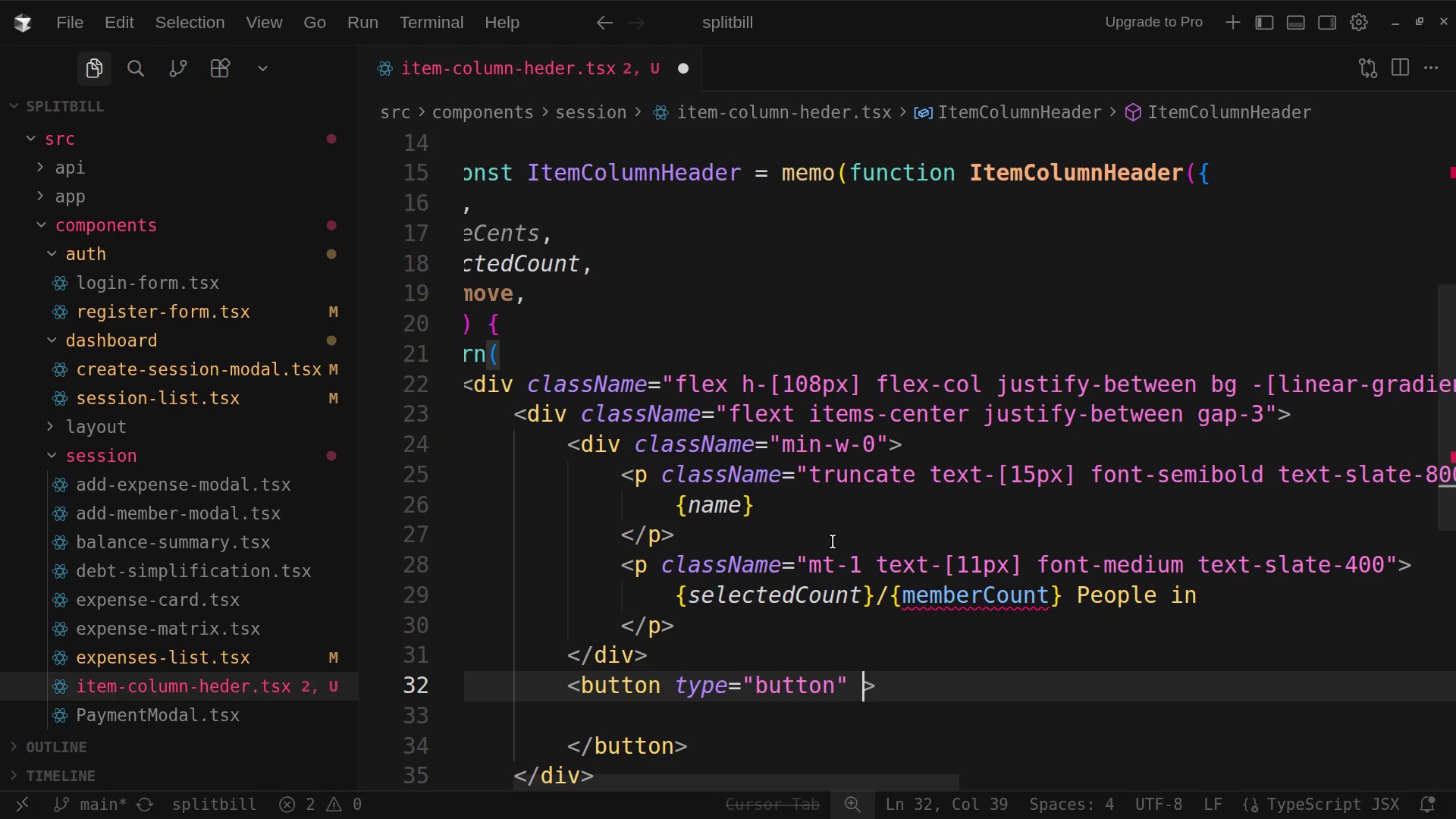 
wait(6.66)
 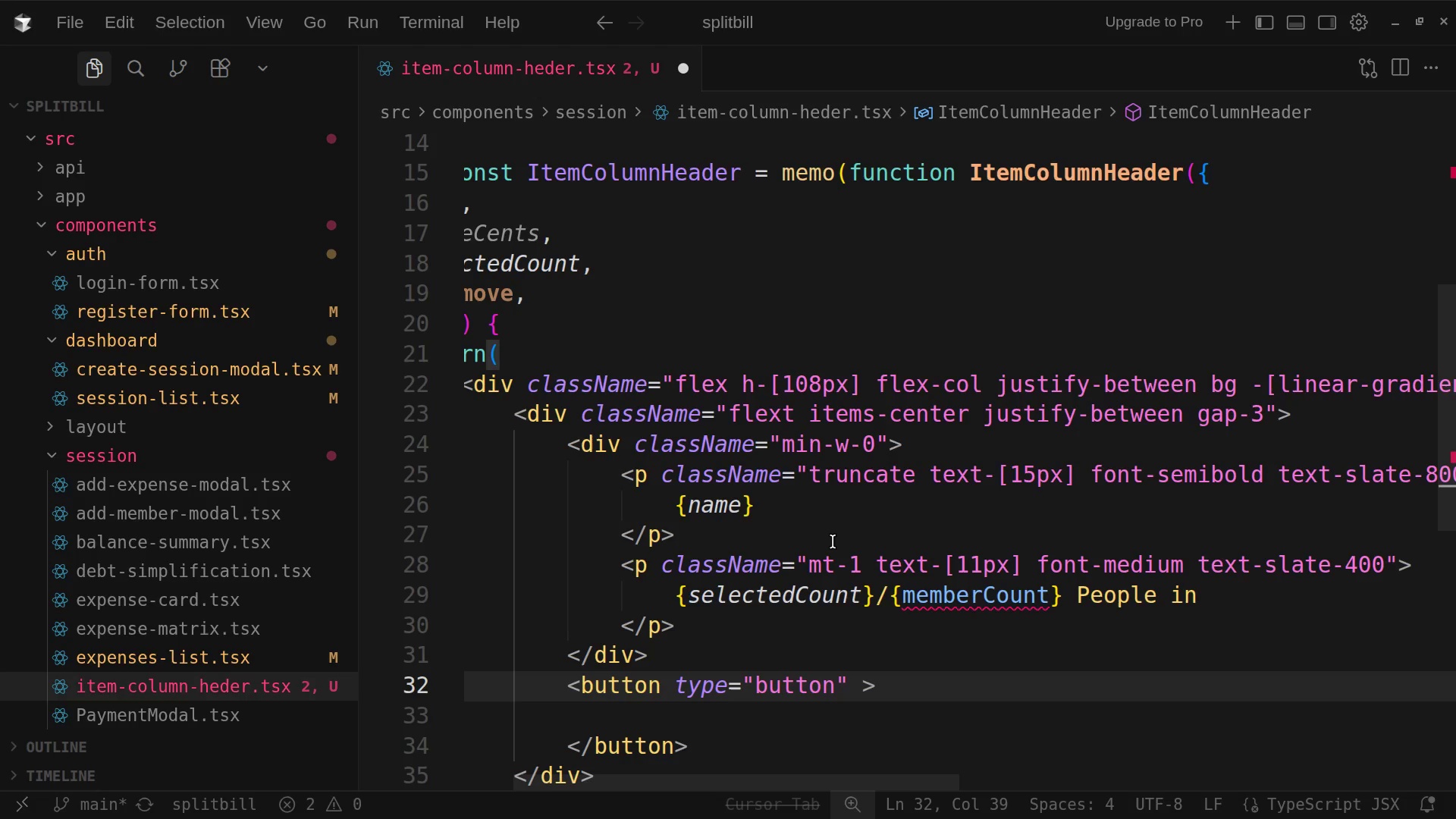 
type(on)
 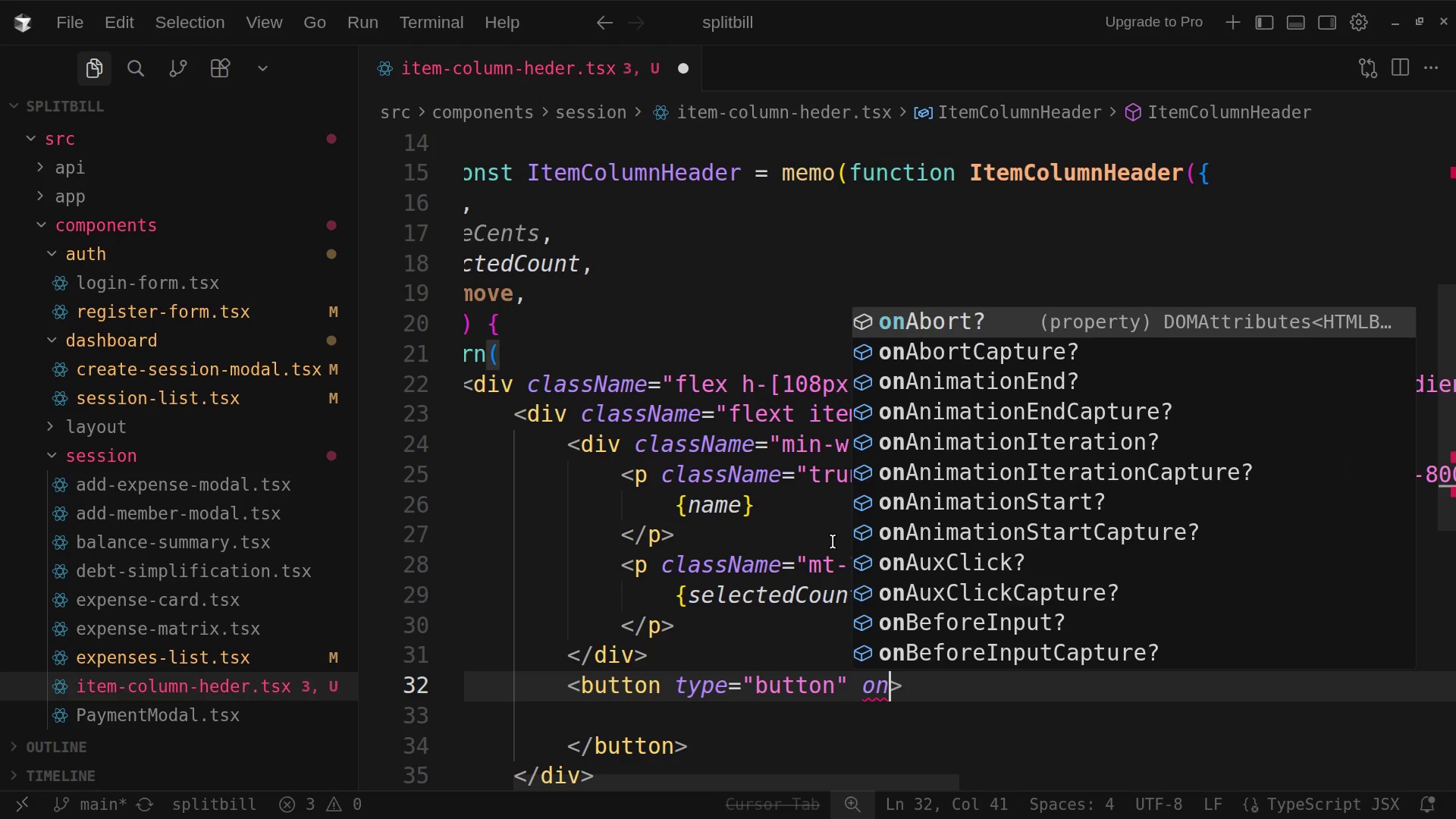 
type(Click)
 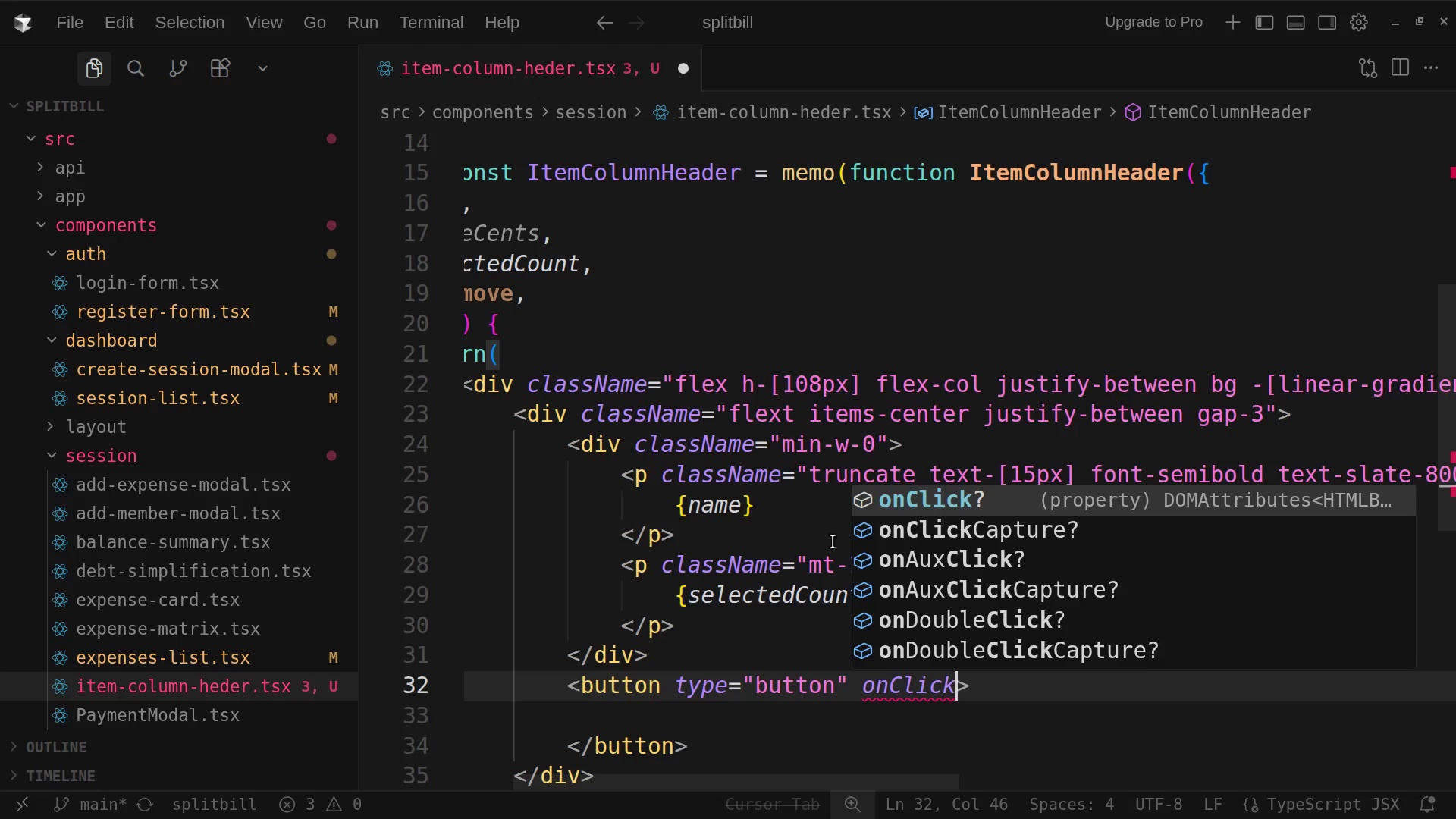 
wait(5.49)
 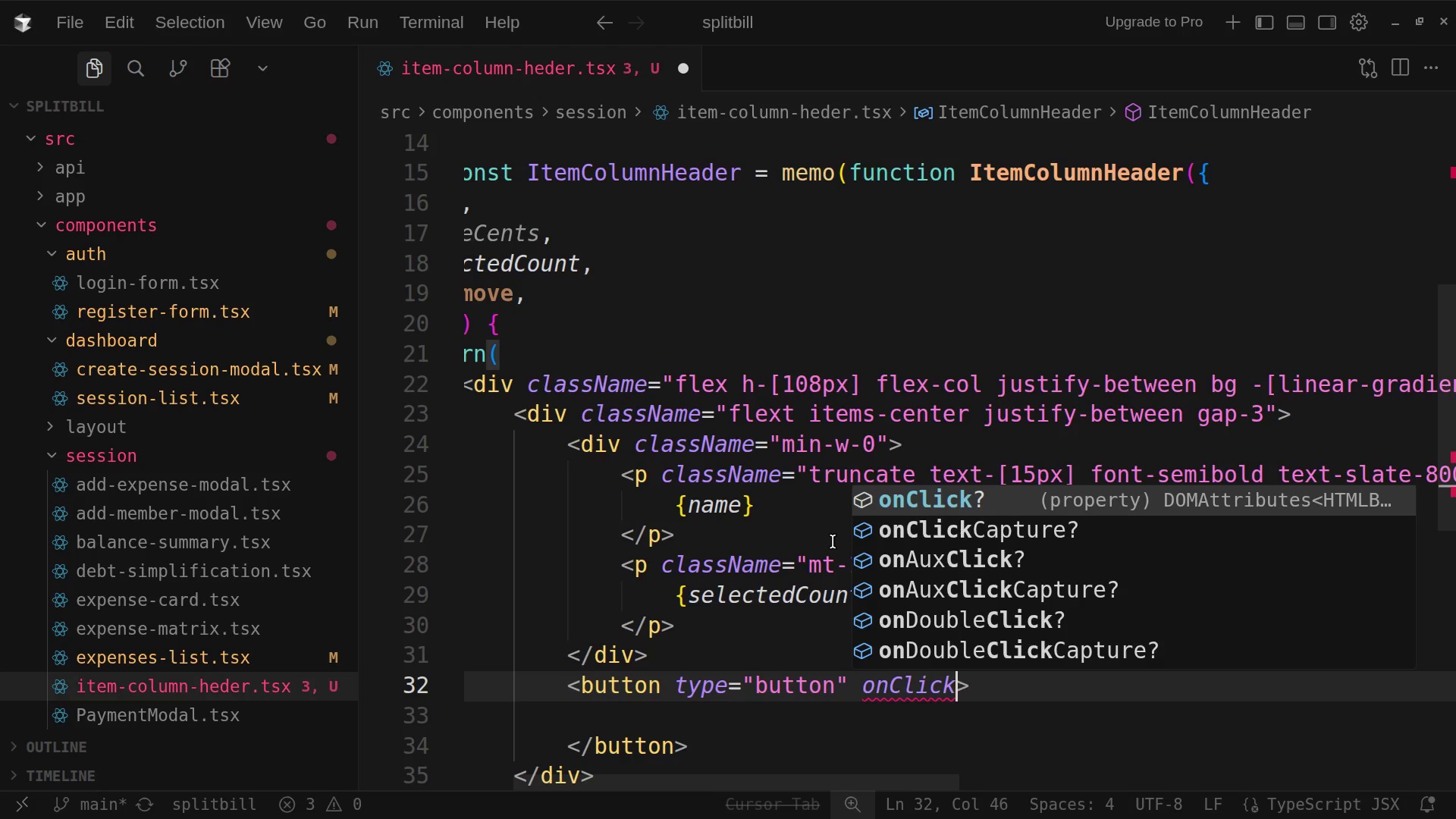 
key(Equal)
 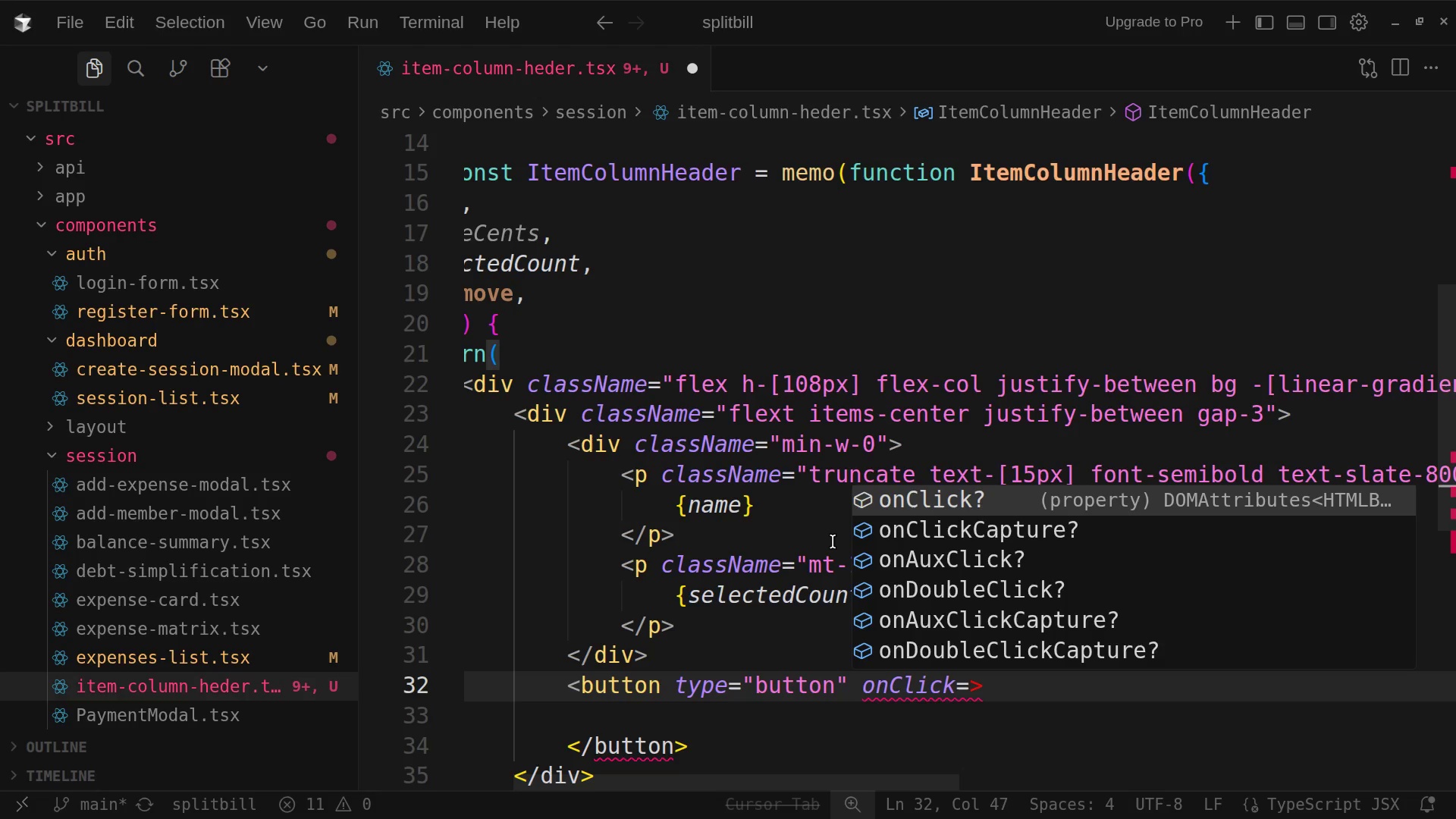 
key(Shift+Quote)
 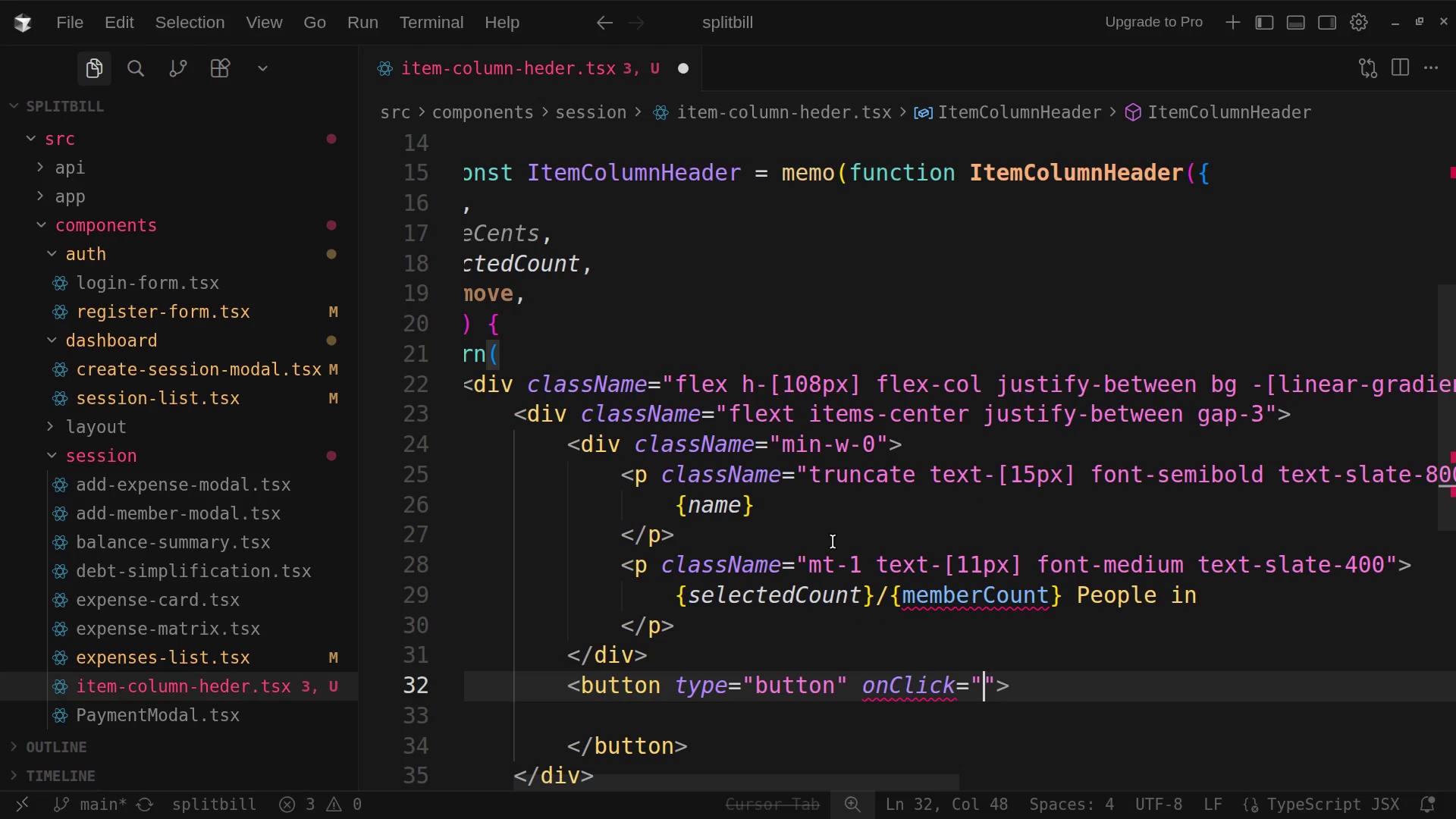 
wait(5.02)
 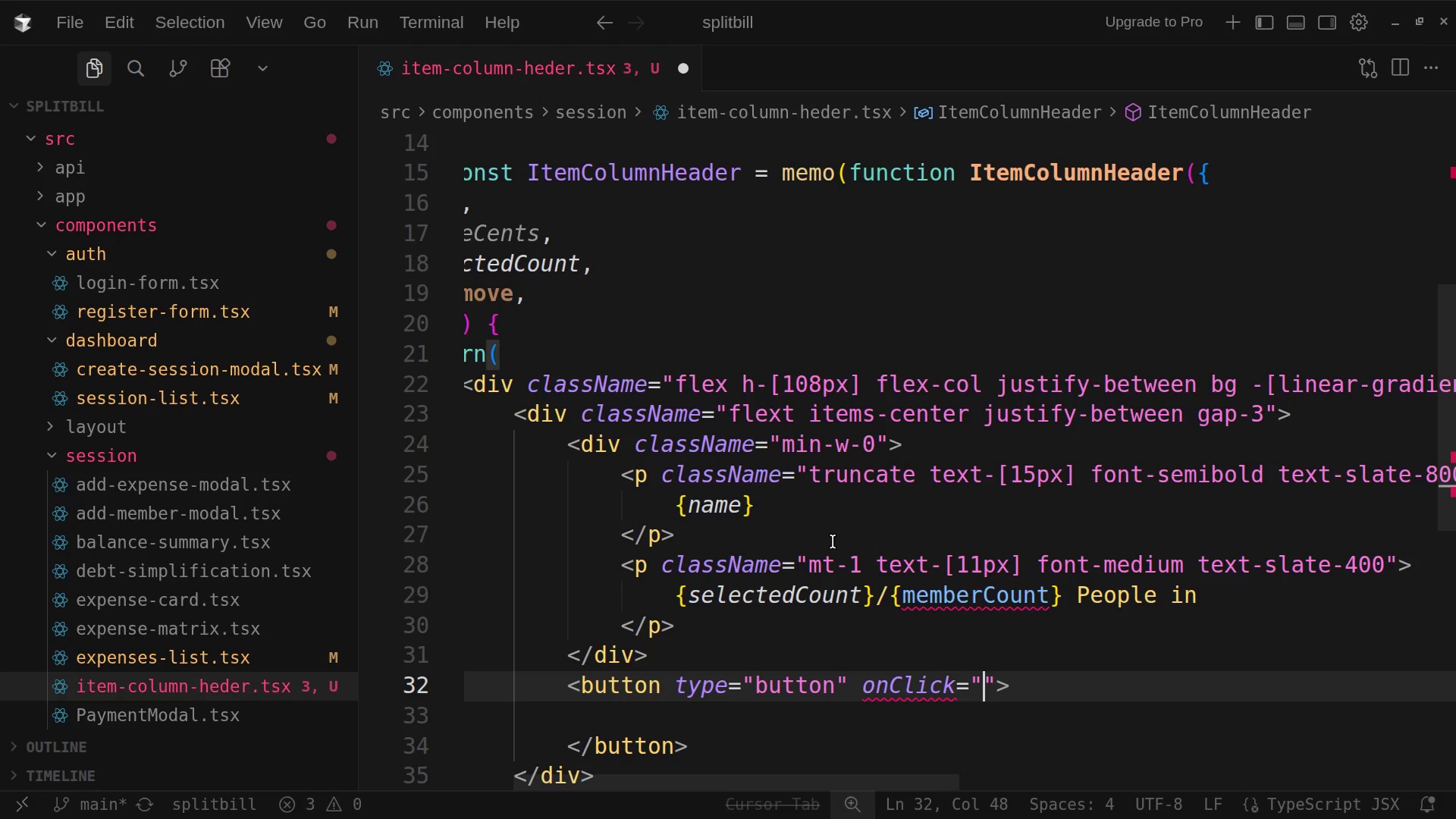 
type({re)
 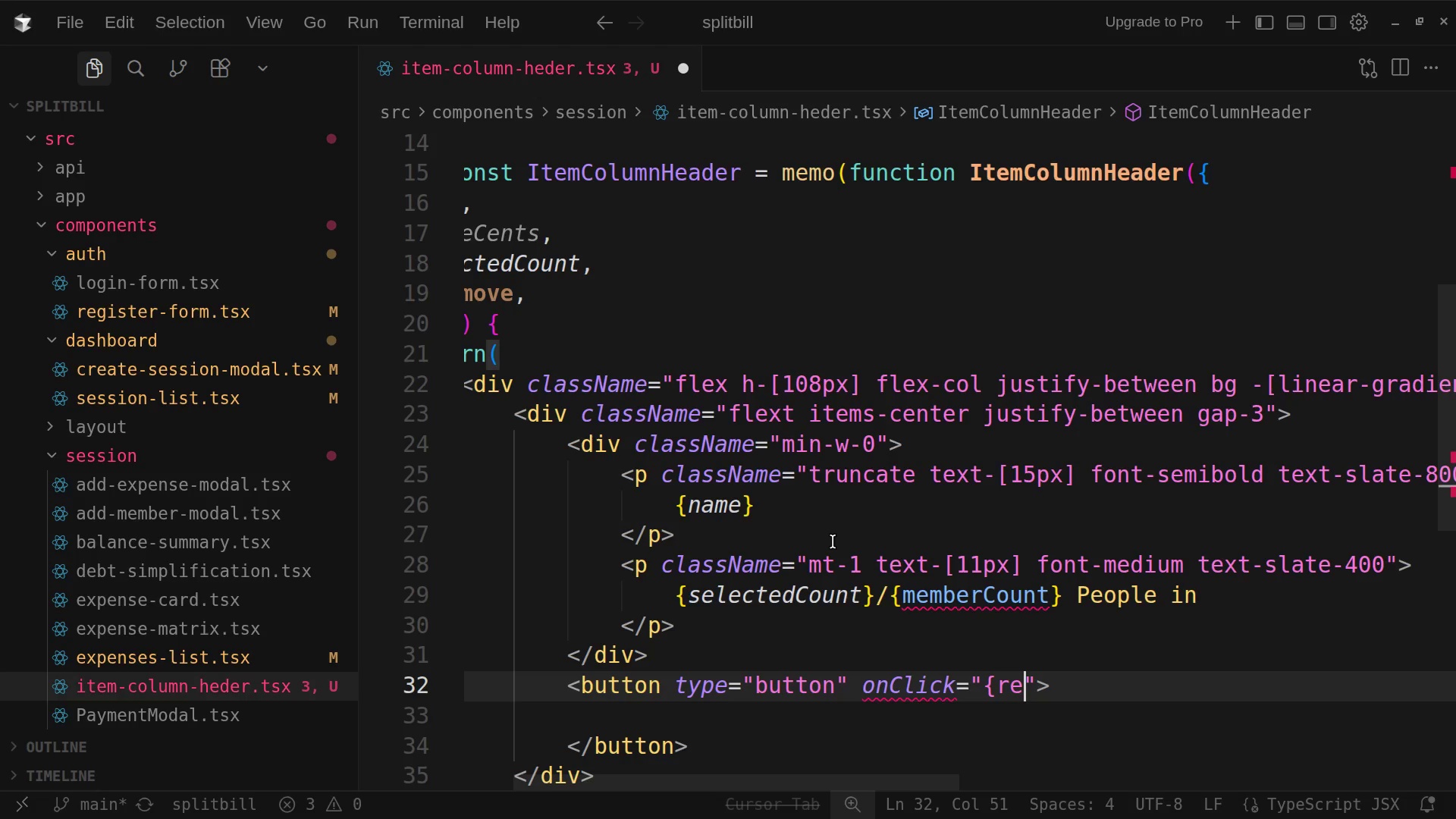 
type(move)
 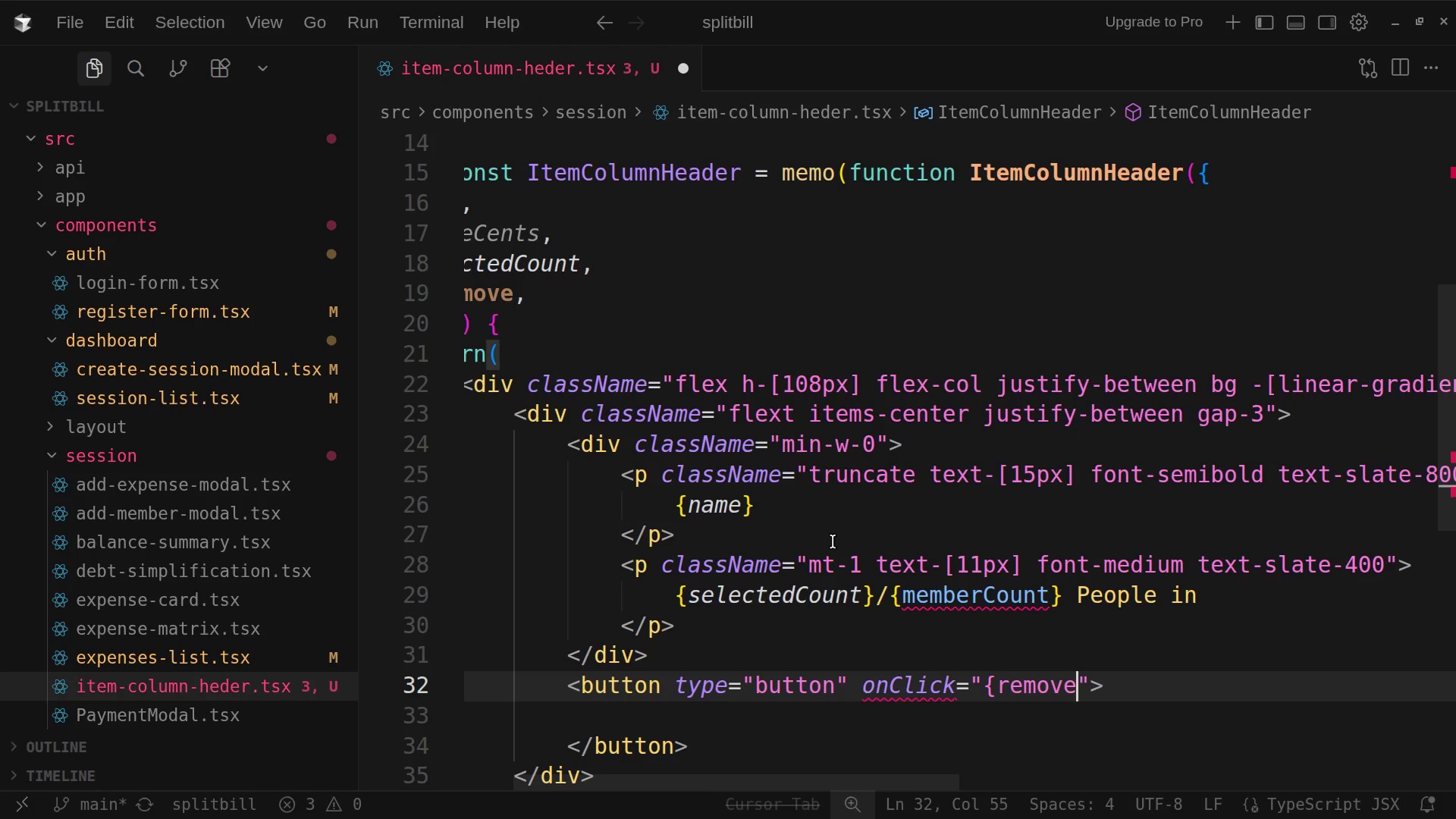 
key(Shift+BracketRight)
 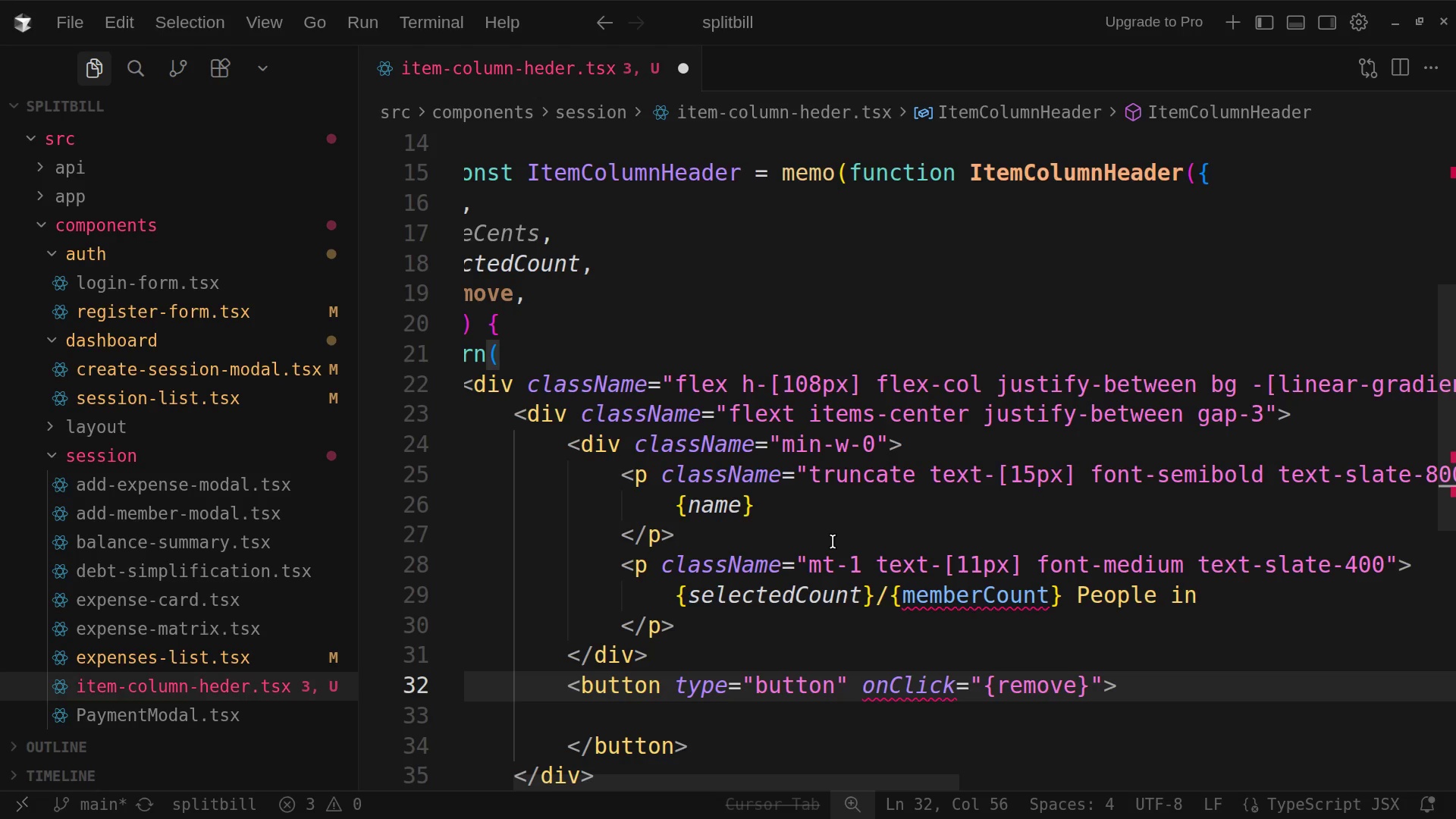 
wait(12.91)
 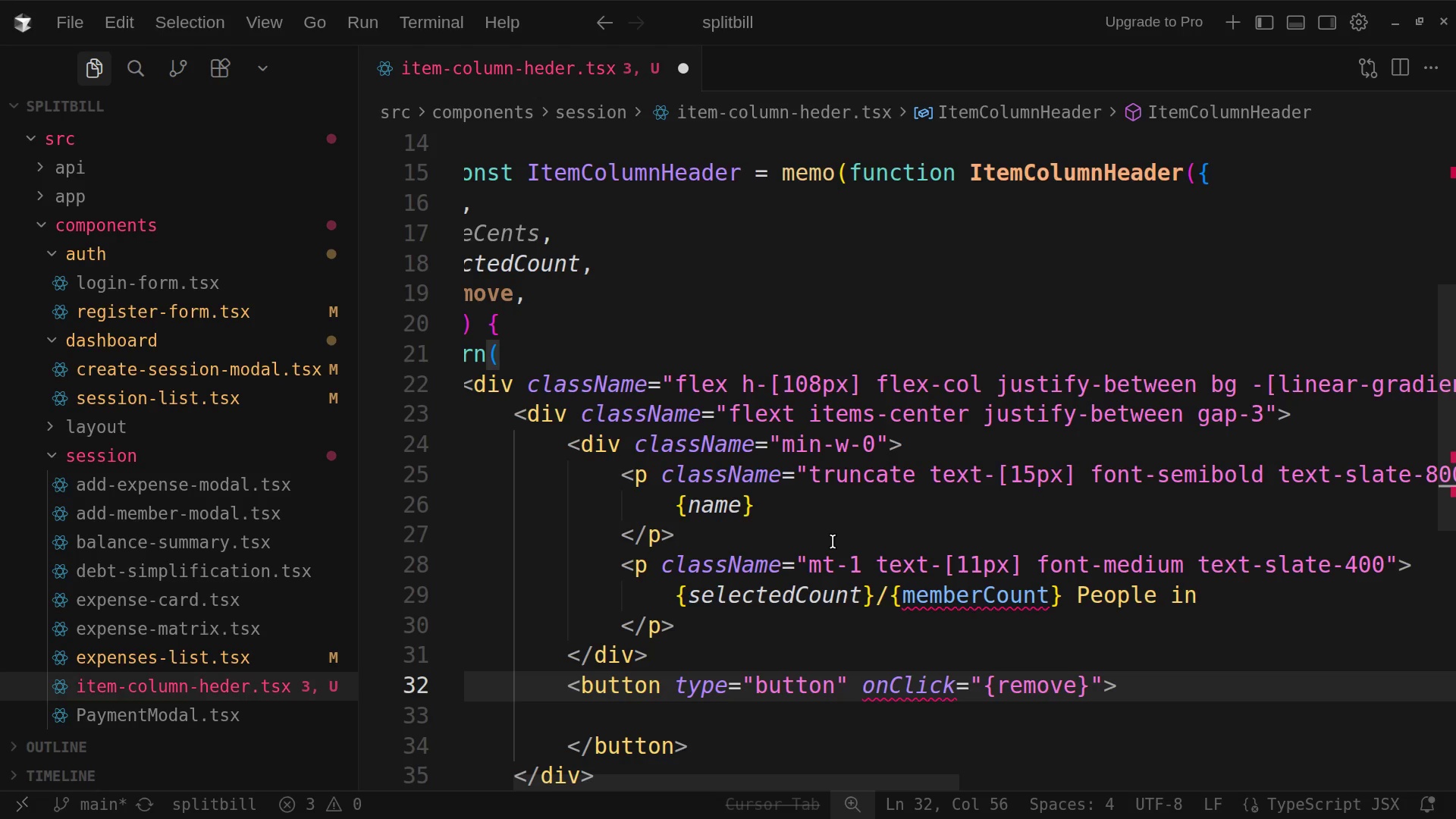 
left_click([987, 692])
 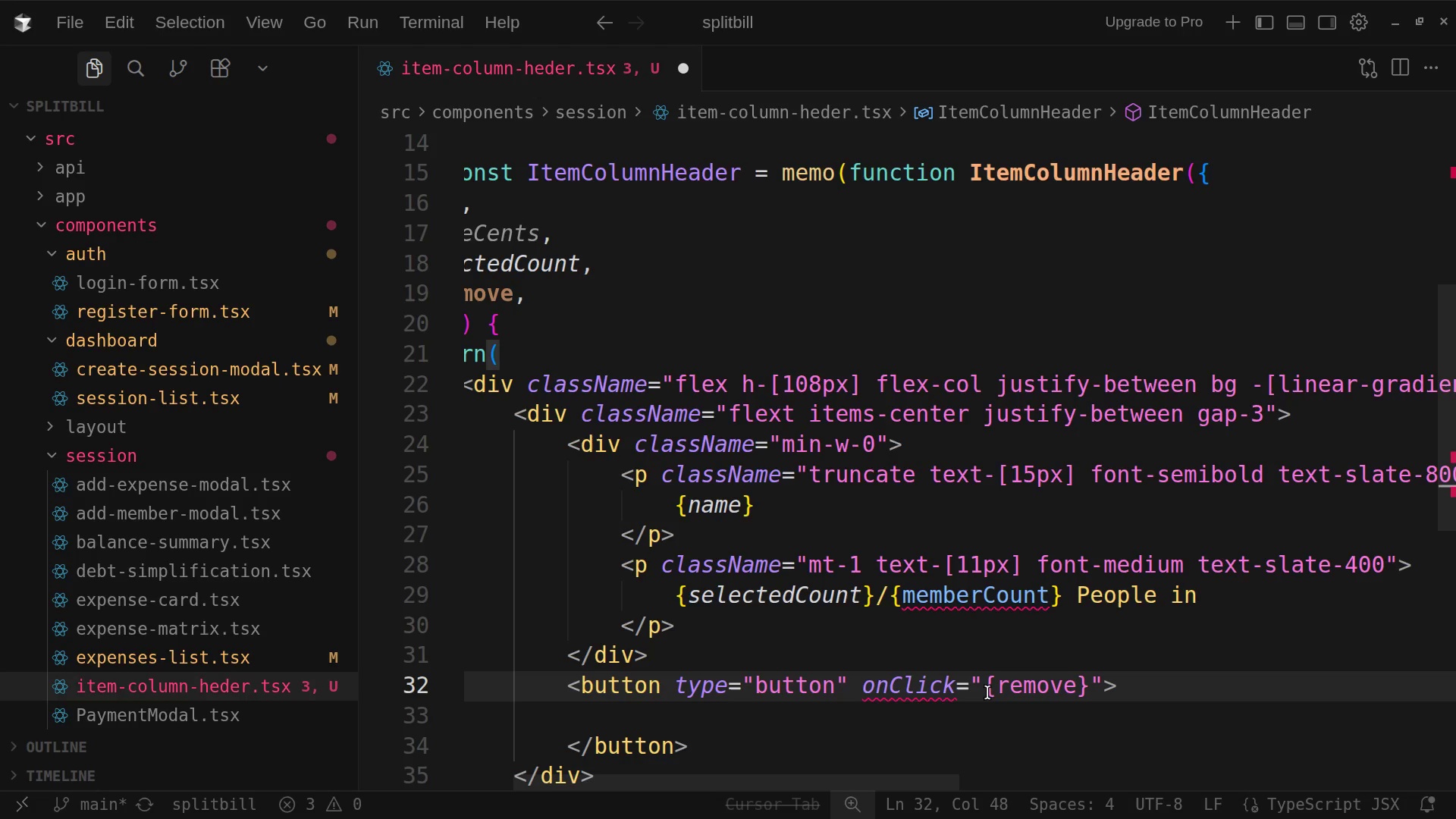 
key(Backspace)
 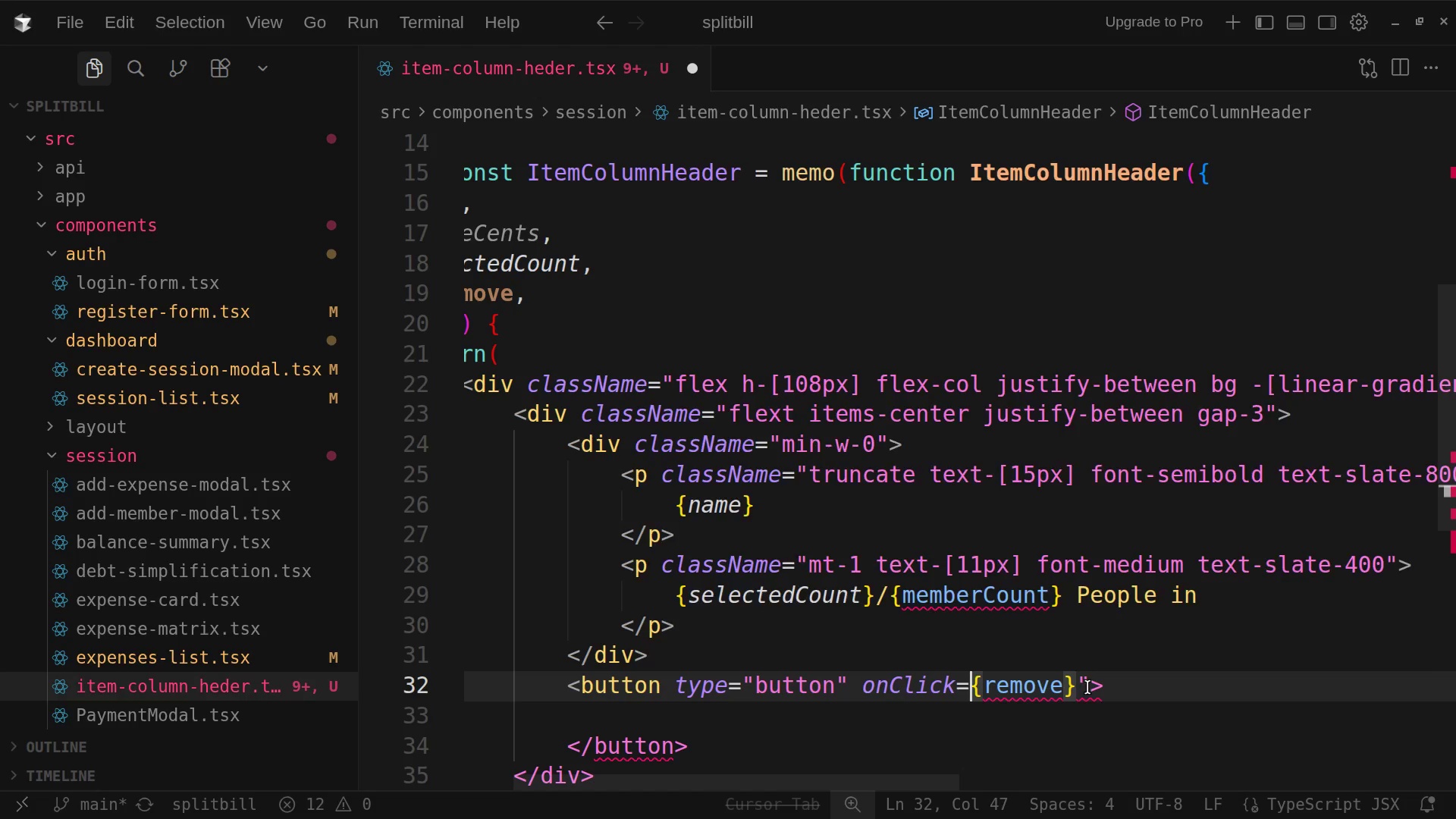 
left_click([1087, 687])
 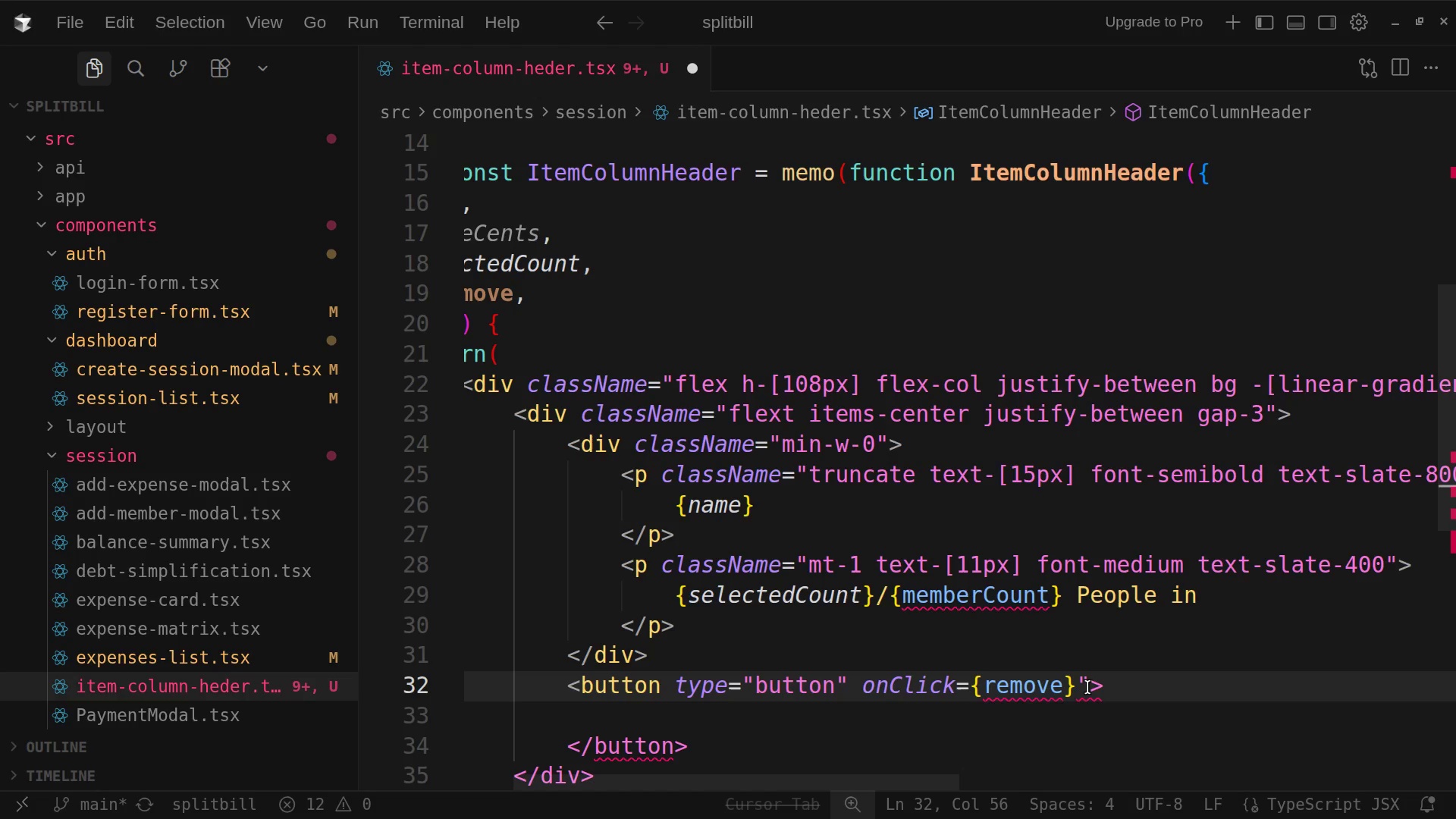 
key(Backspace)
 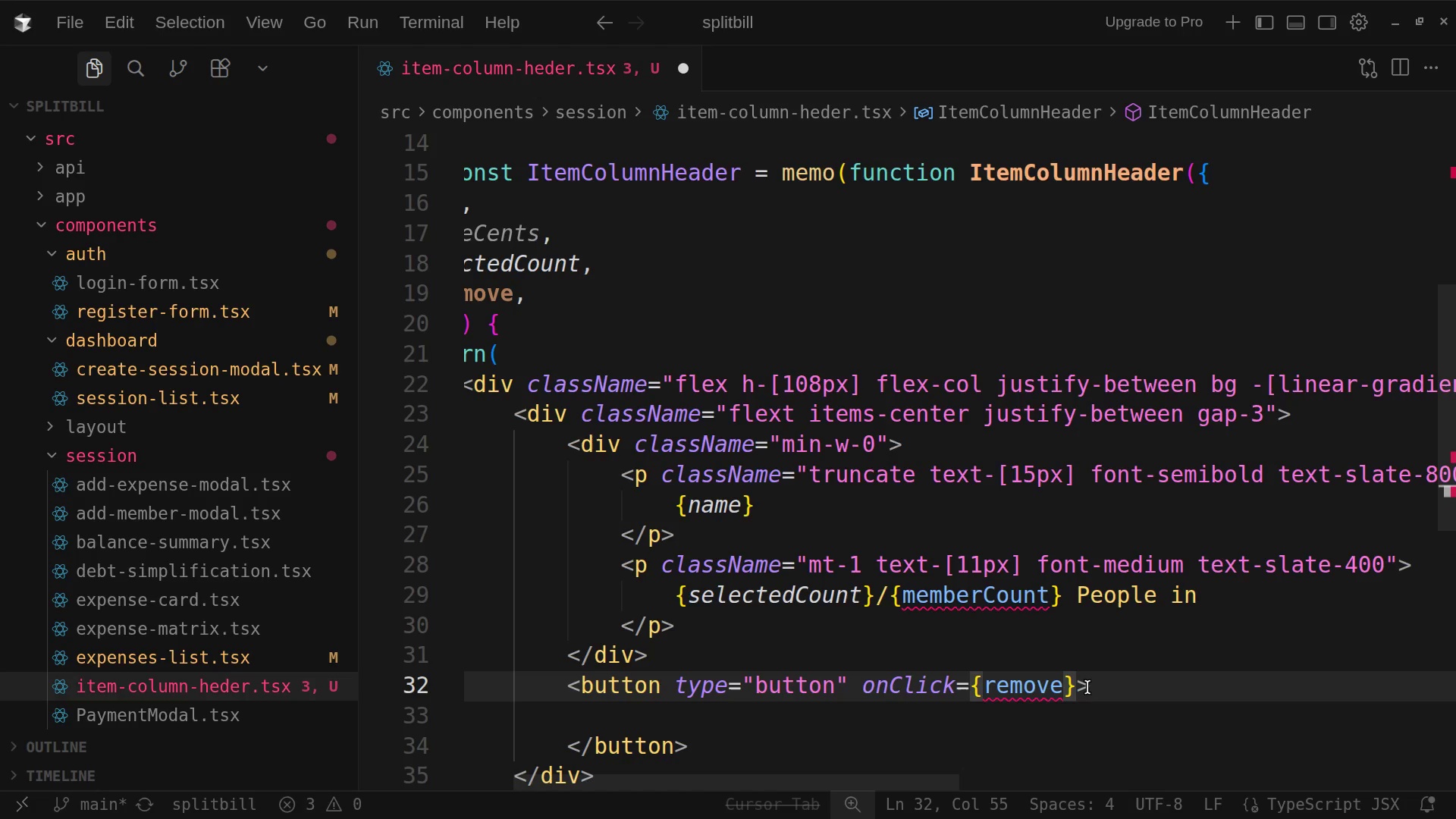 
key(Space)
 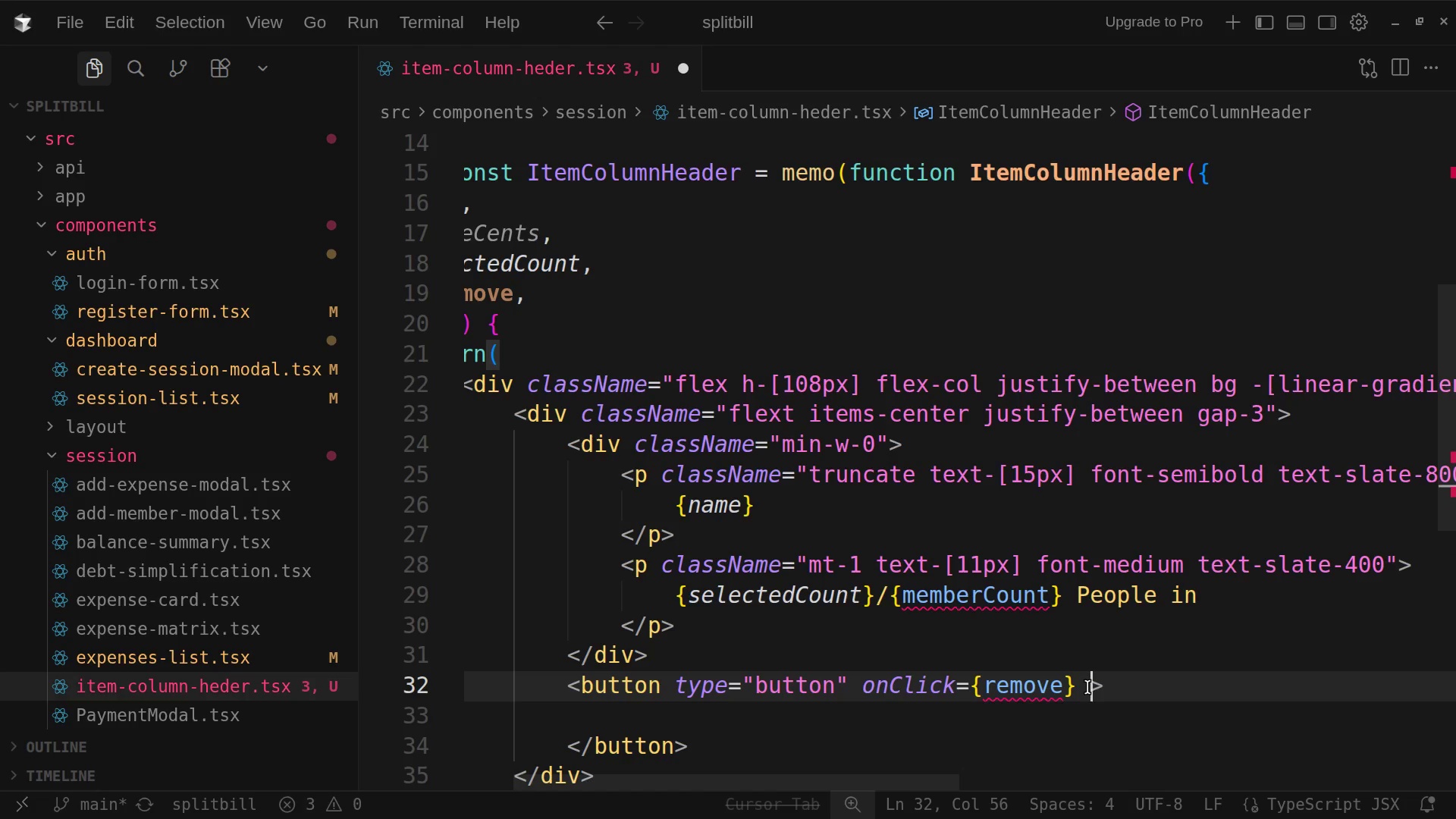 
type(class)
 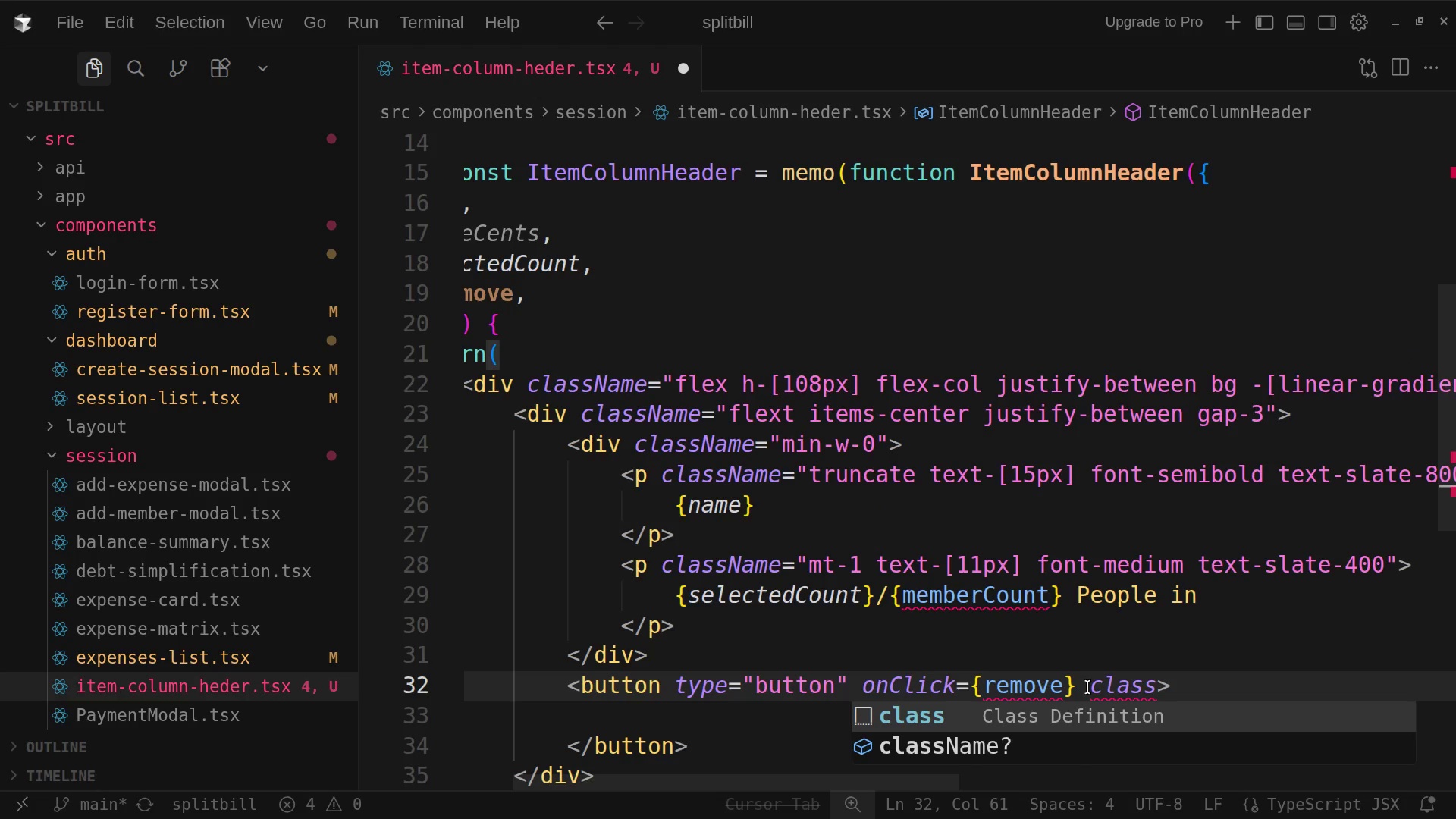 
wait(6.52)
 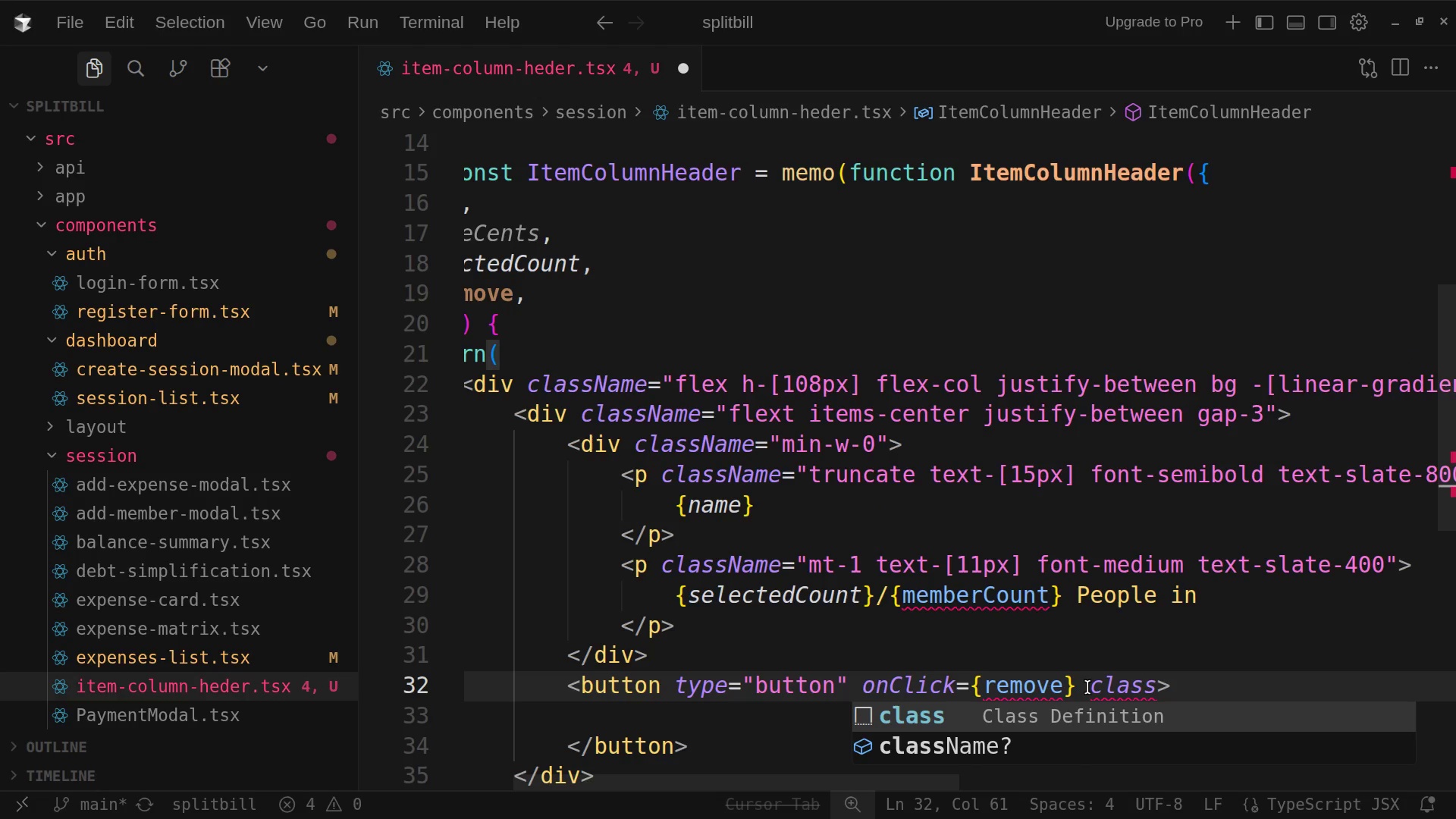 
hold_key(key=ShiftLeft, duration=0.71)
 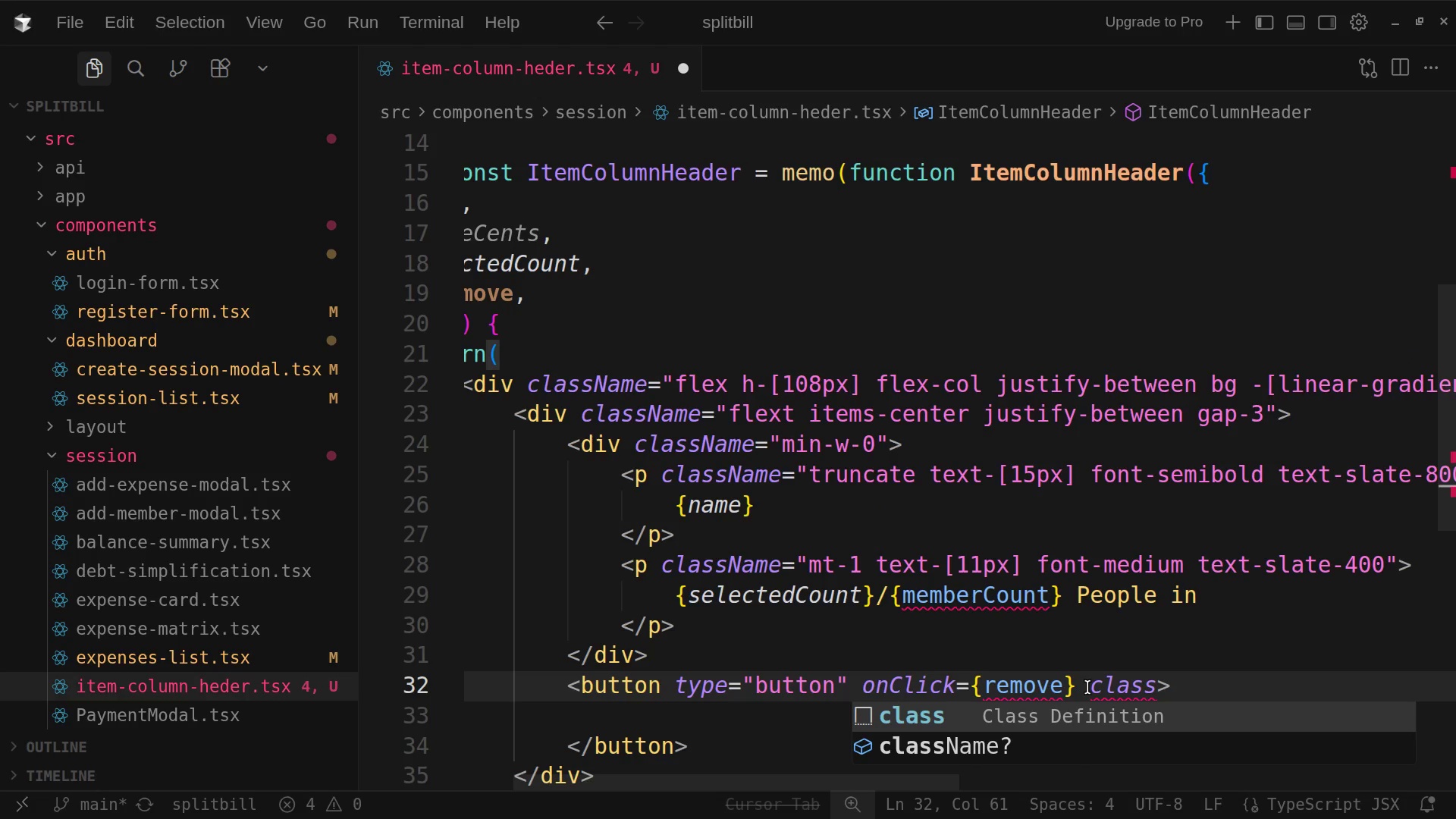 
type(n)
key(Backspace)
type(Name)
 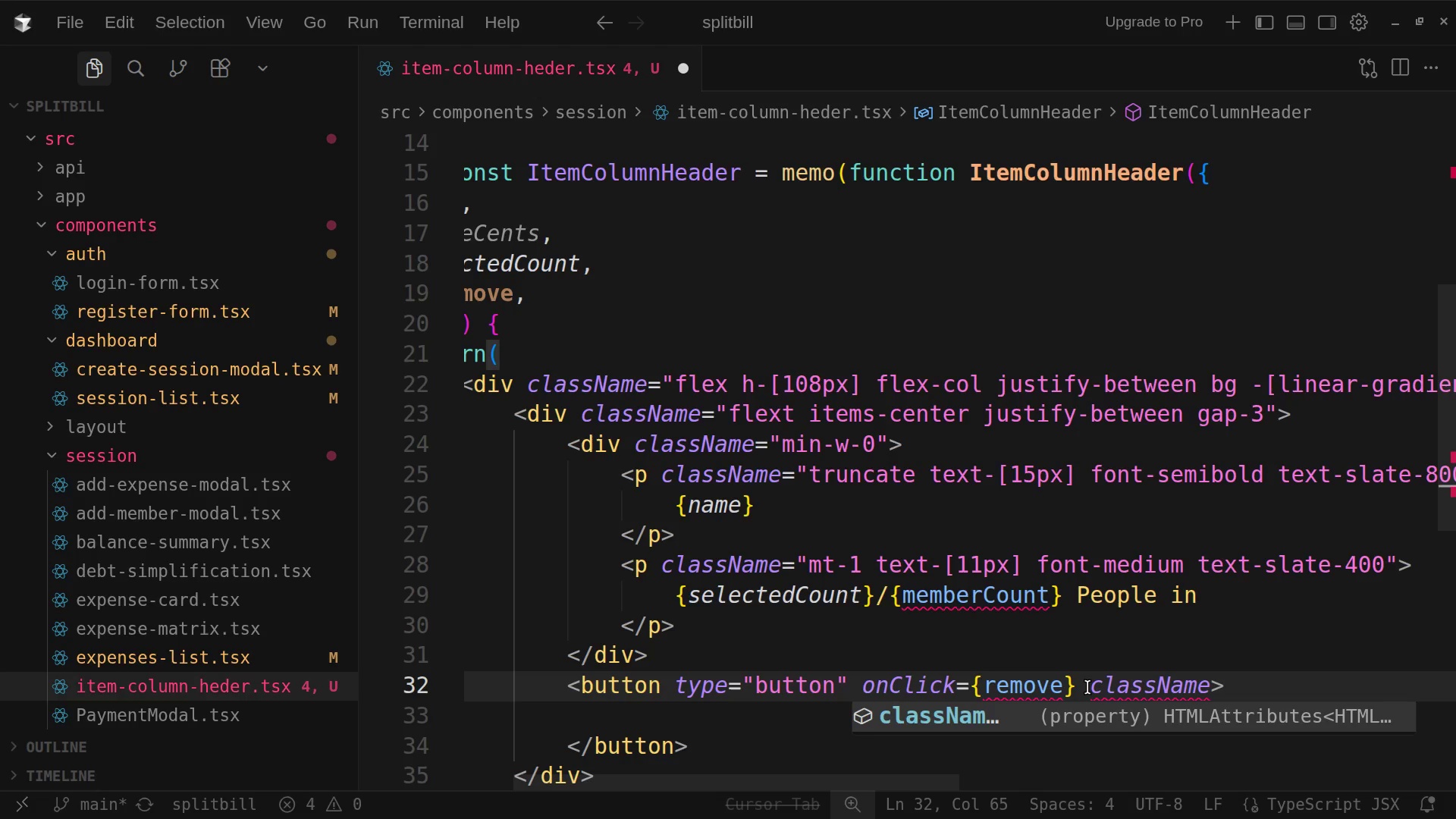 
key(Equal)
 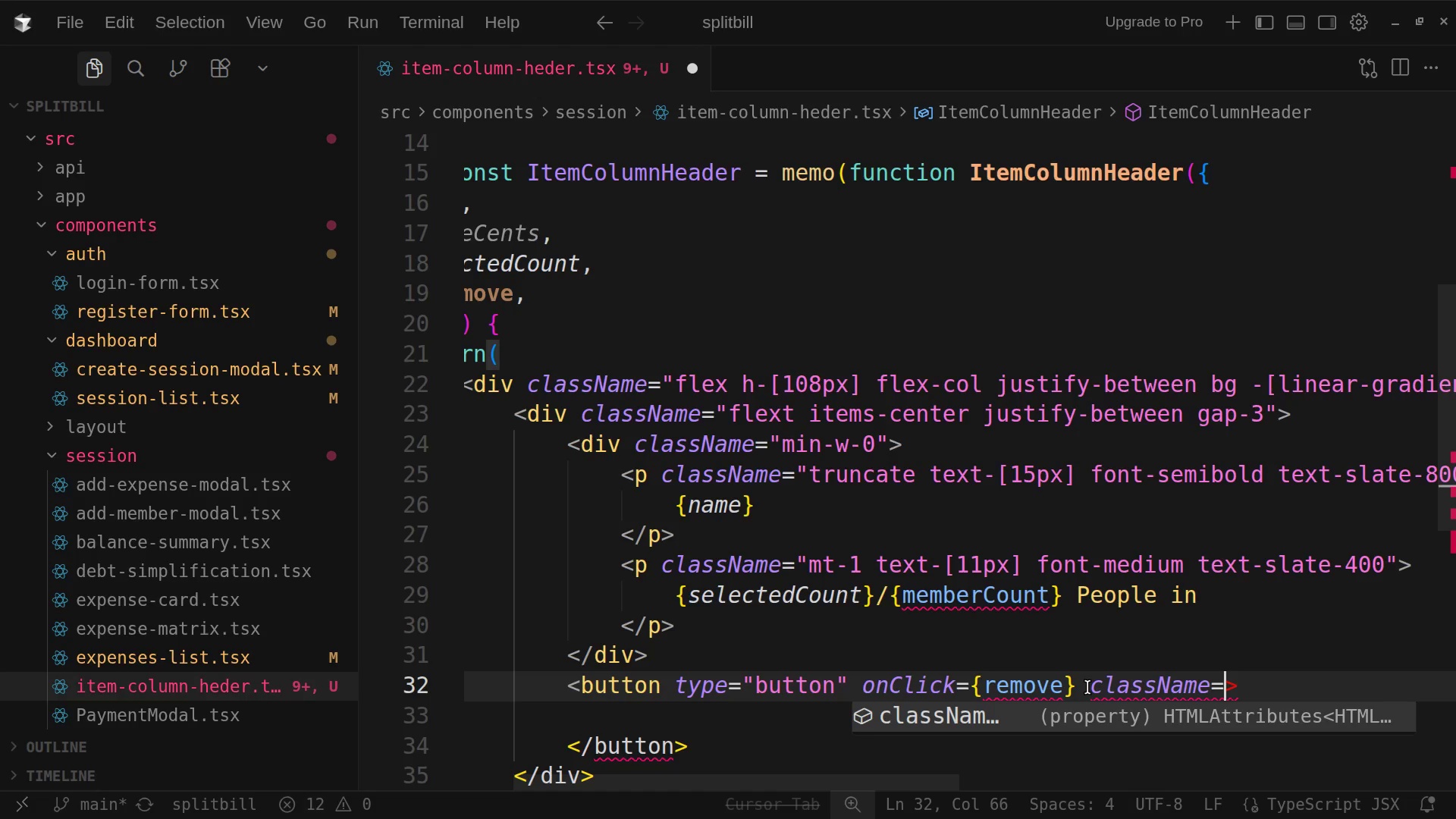 
wait(6.27)
 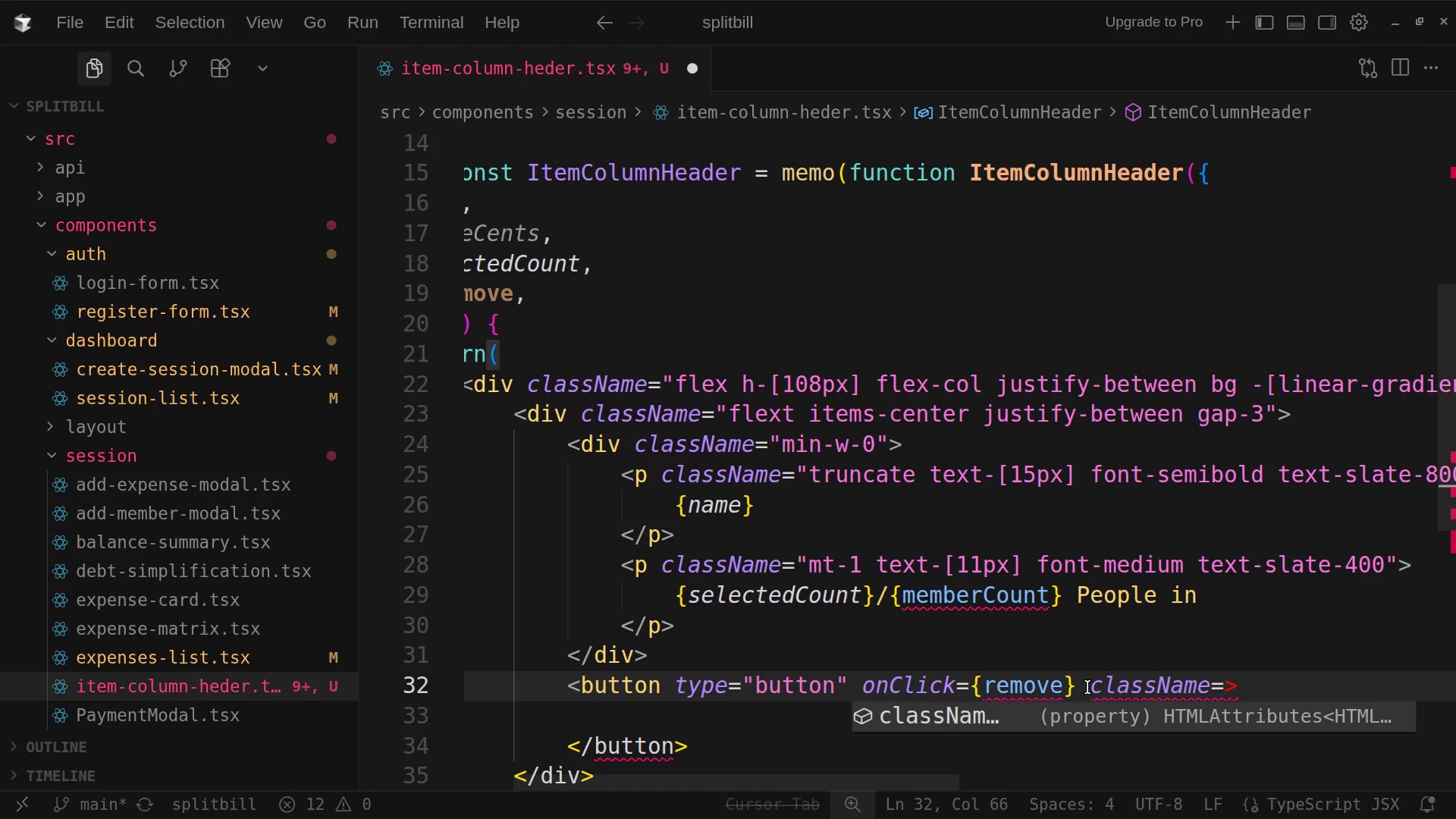 
type("roll)
 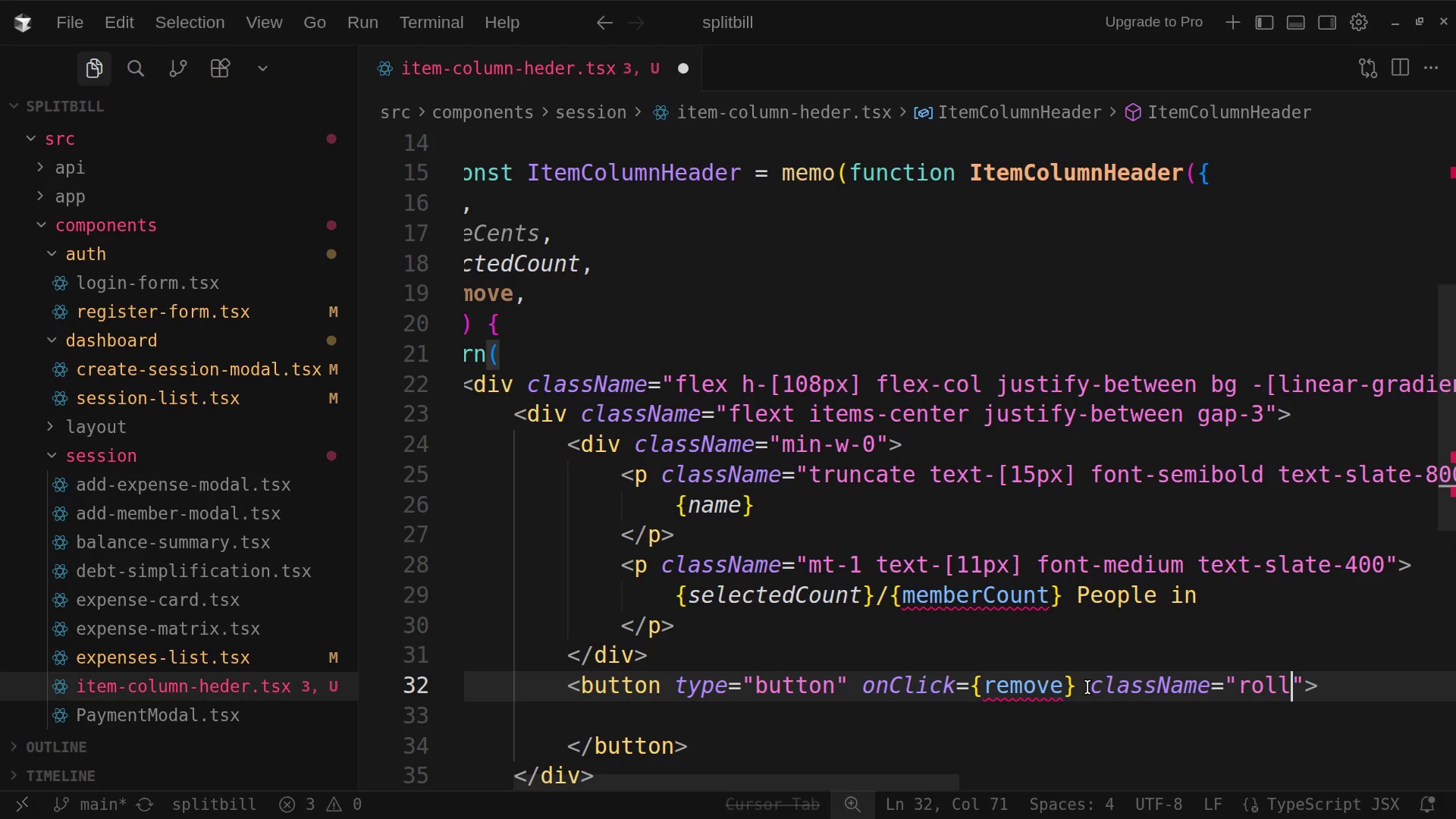 
wait(9.27)
 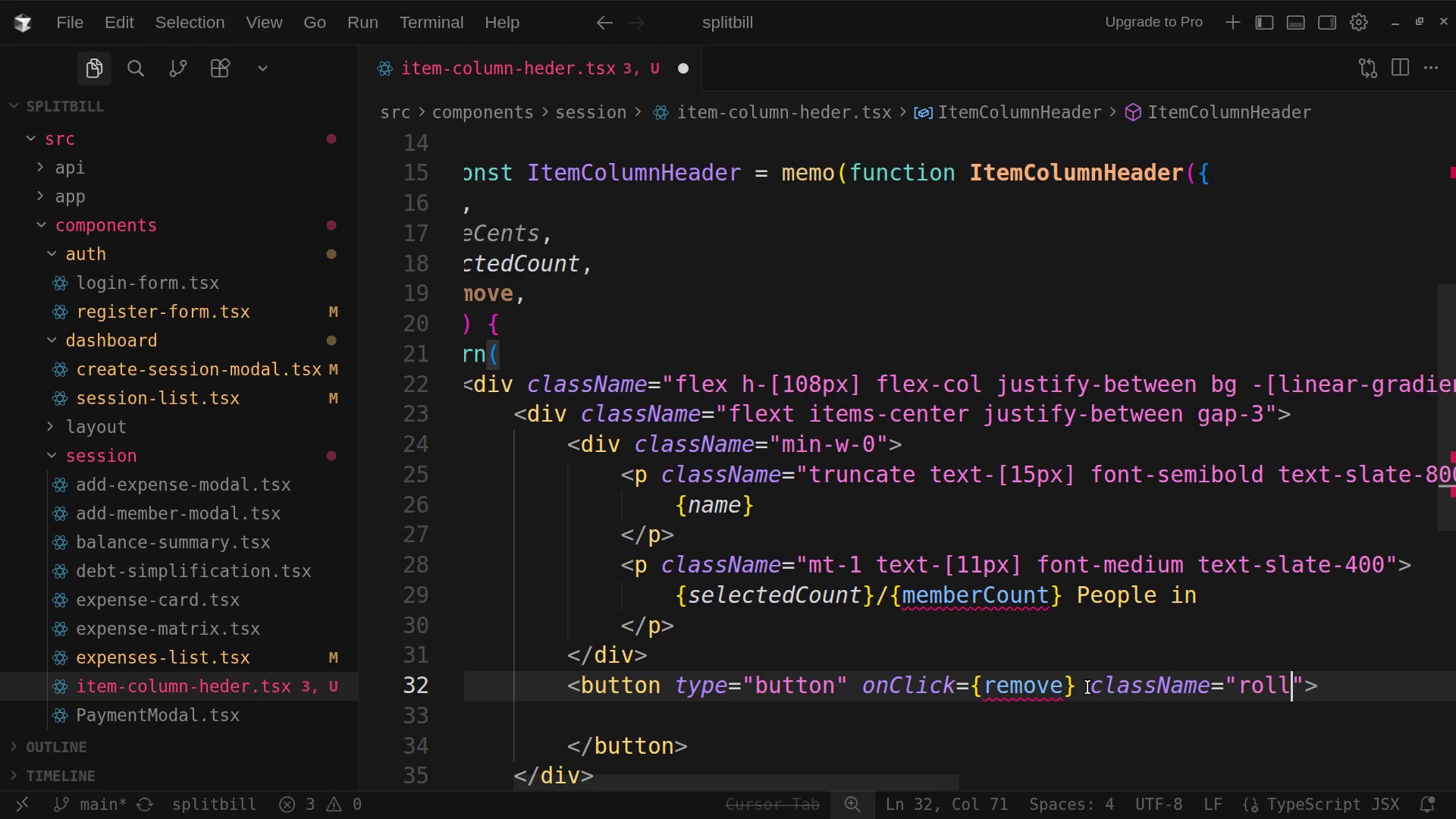 
key(Backspace)
key(Backspace)
key(Backspace)
type(ounded )
key(Backspace)
type(-x1)
 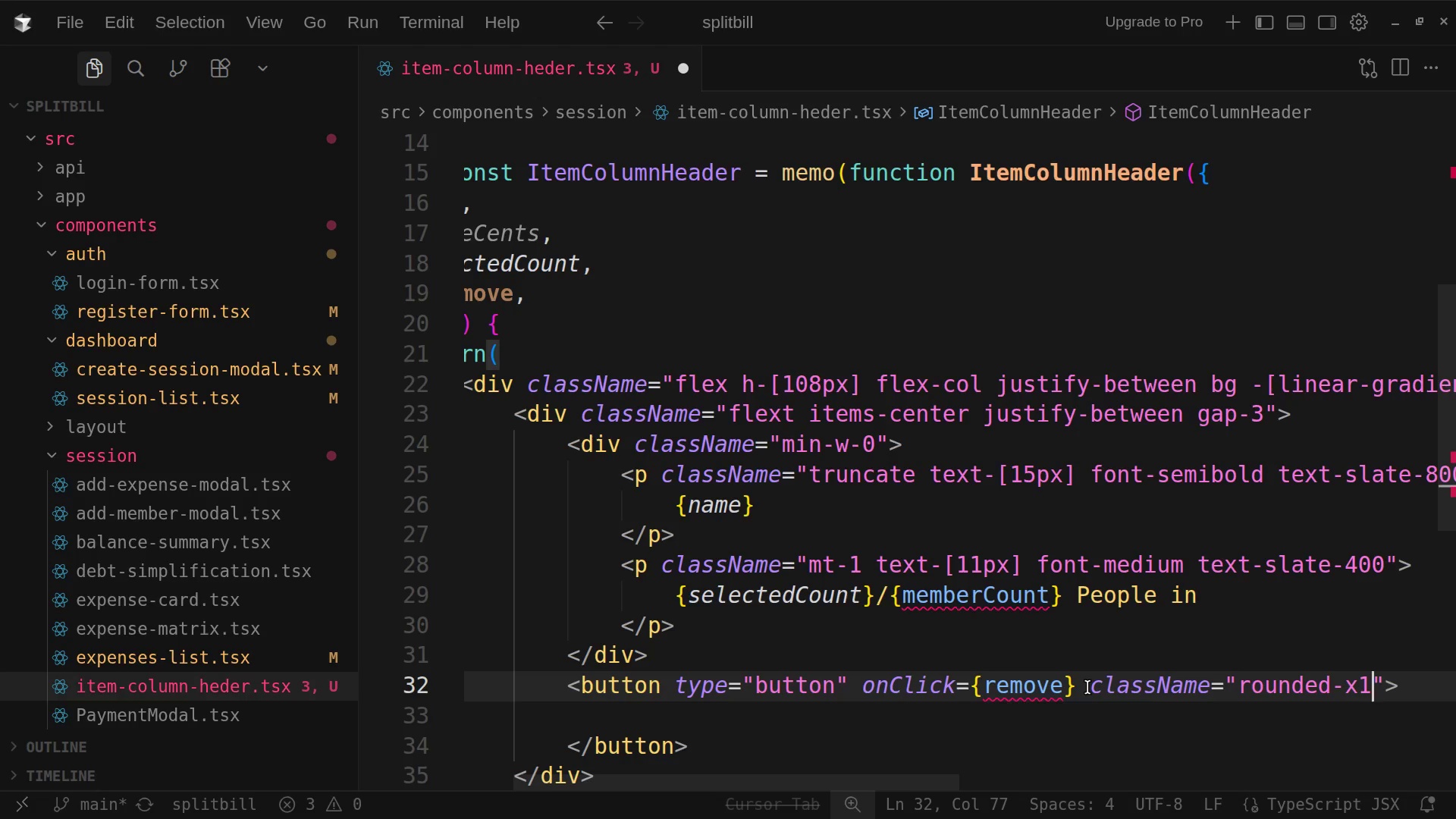 
key(Space)
 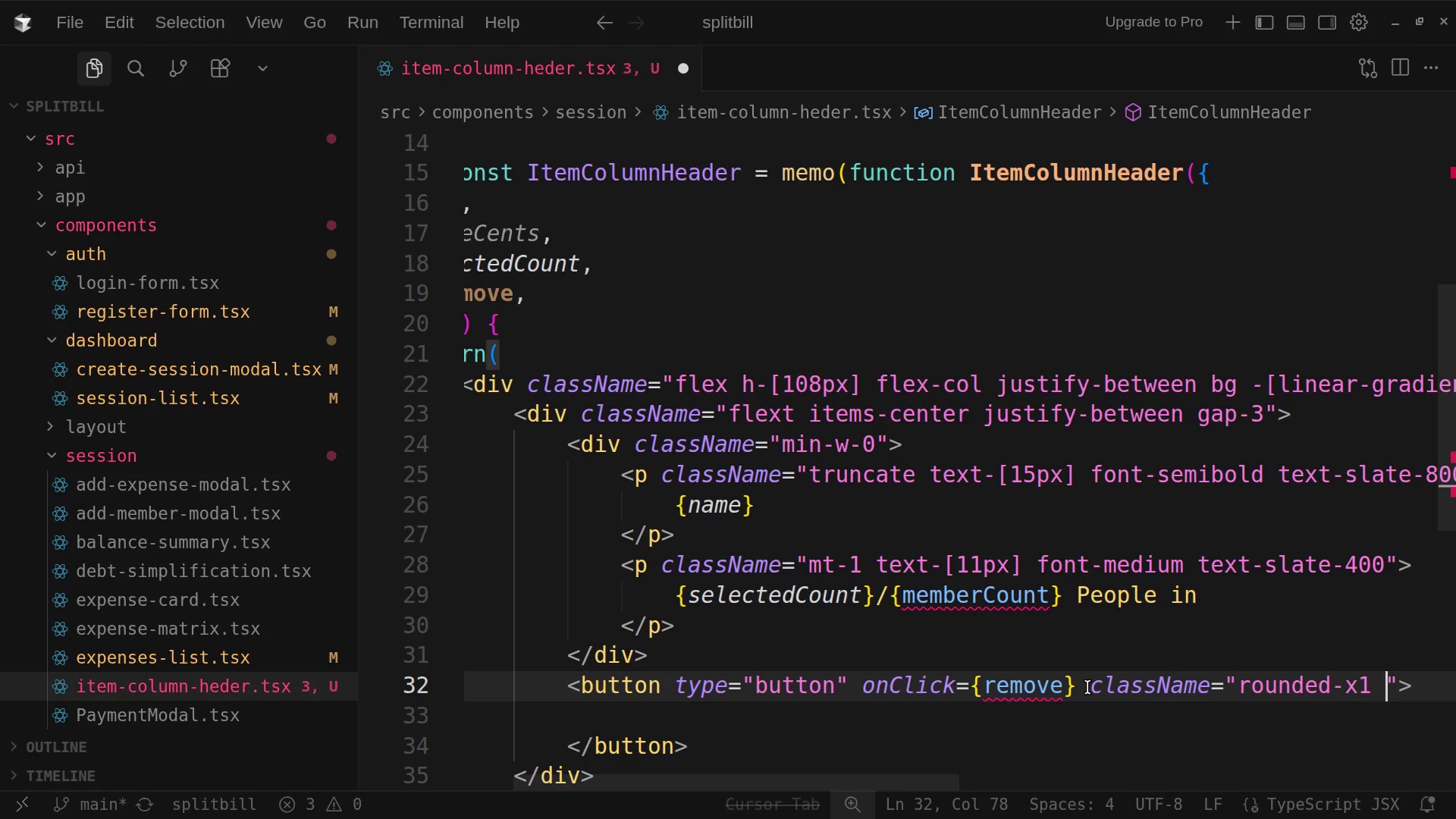 
key(P)
 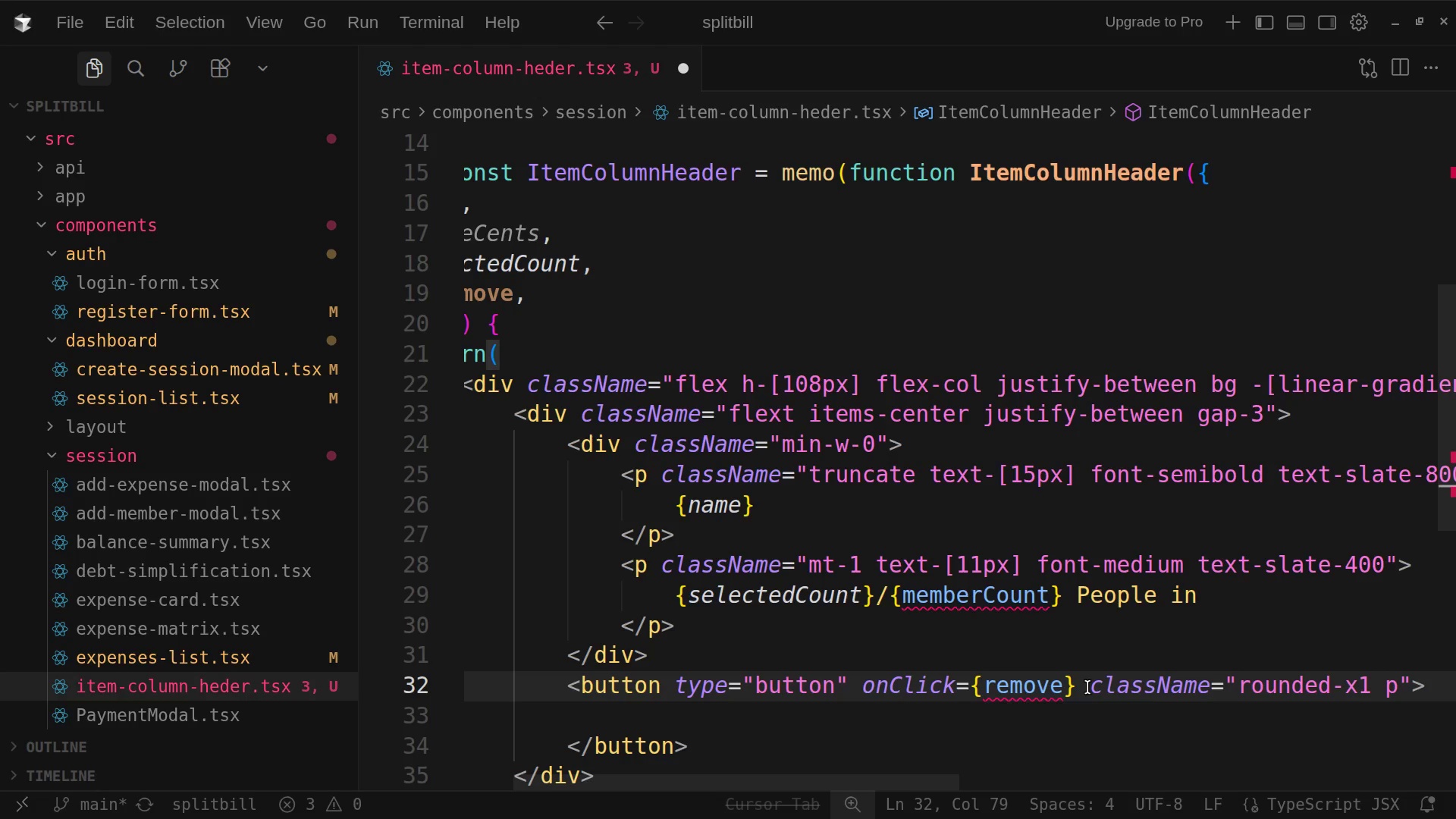 
key(Minus)
 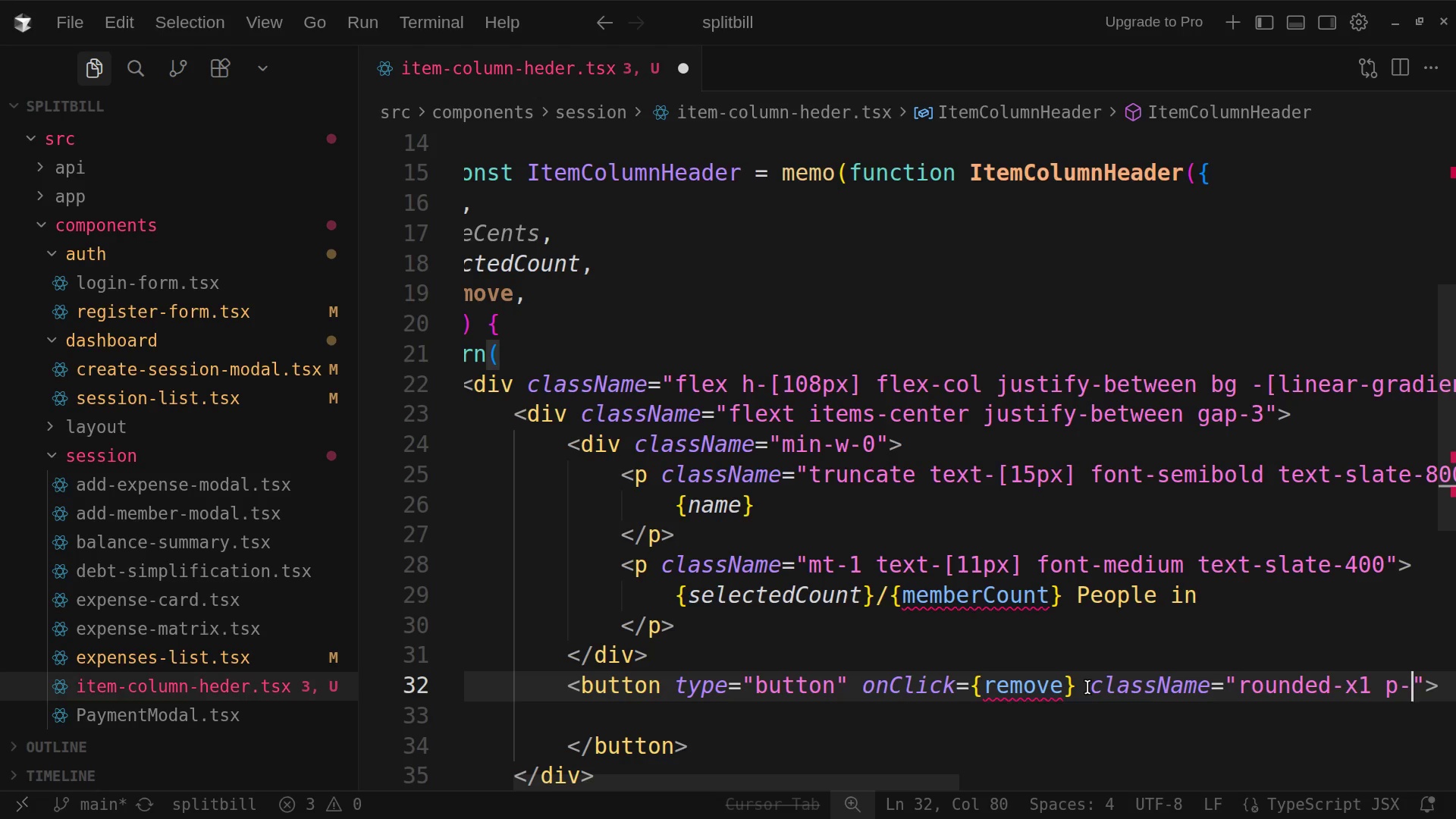 
key(2)
 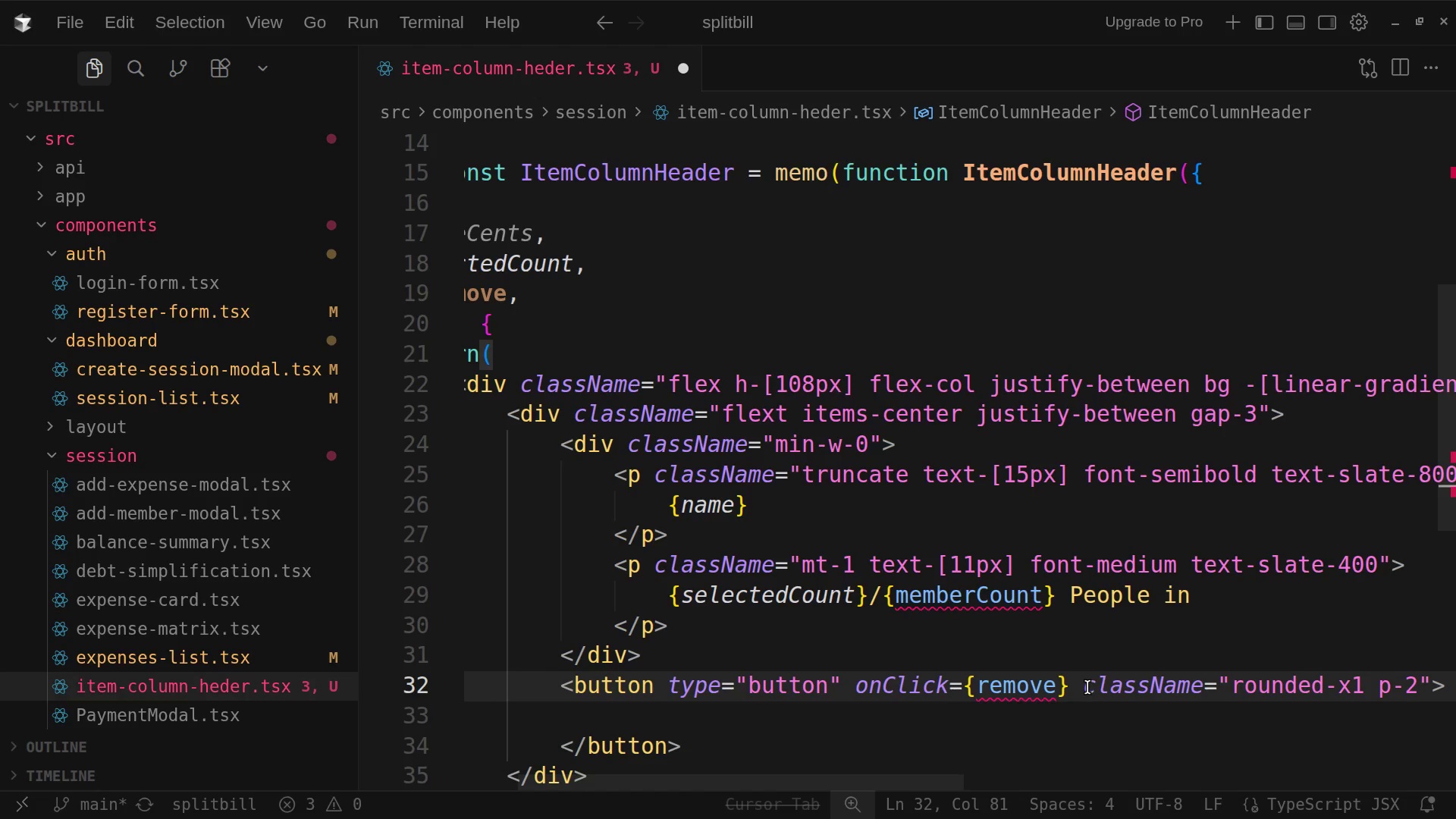 
wait(5.04)
 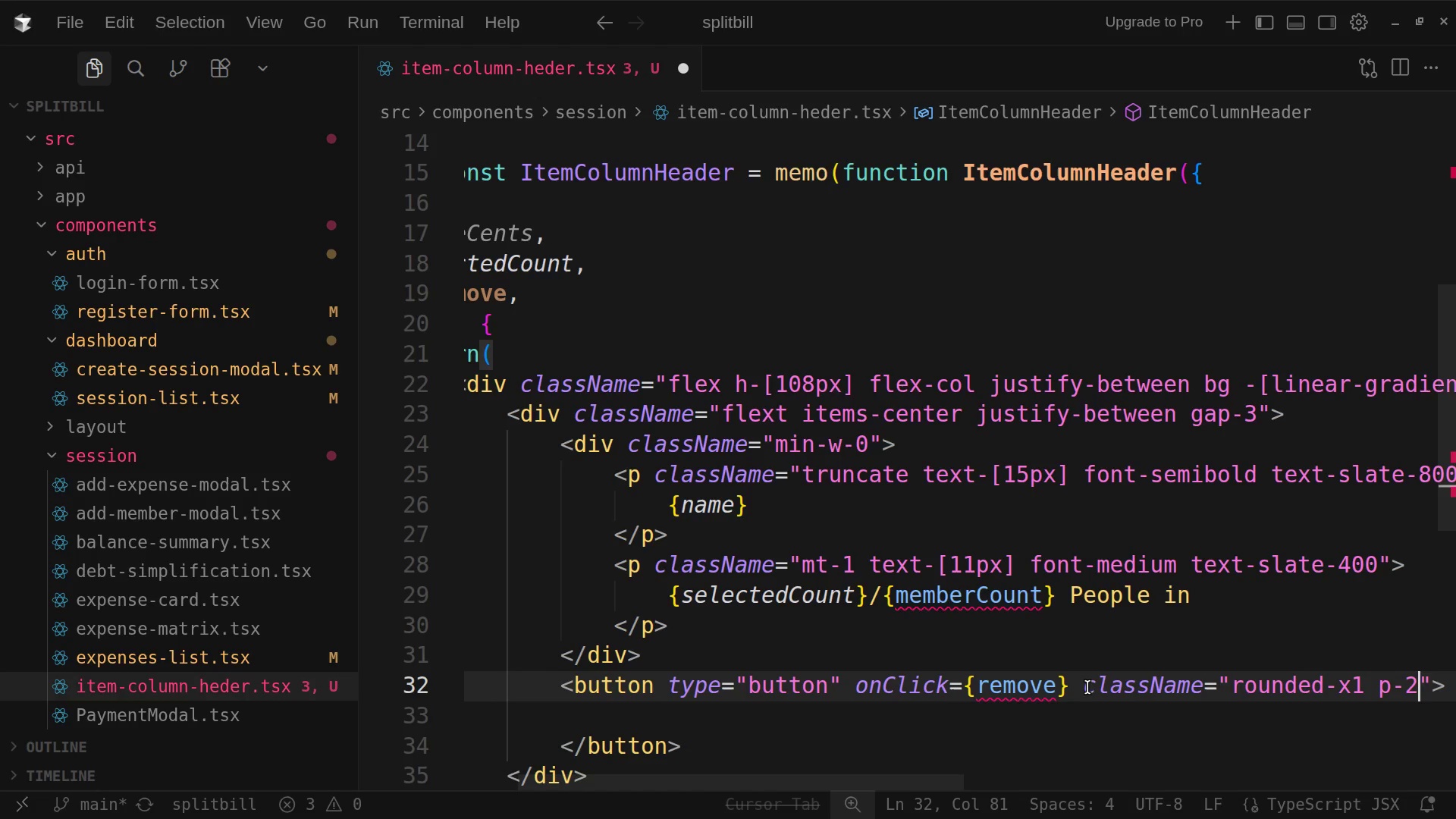 
type( text -sc)
 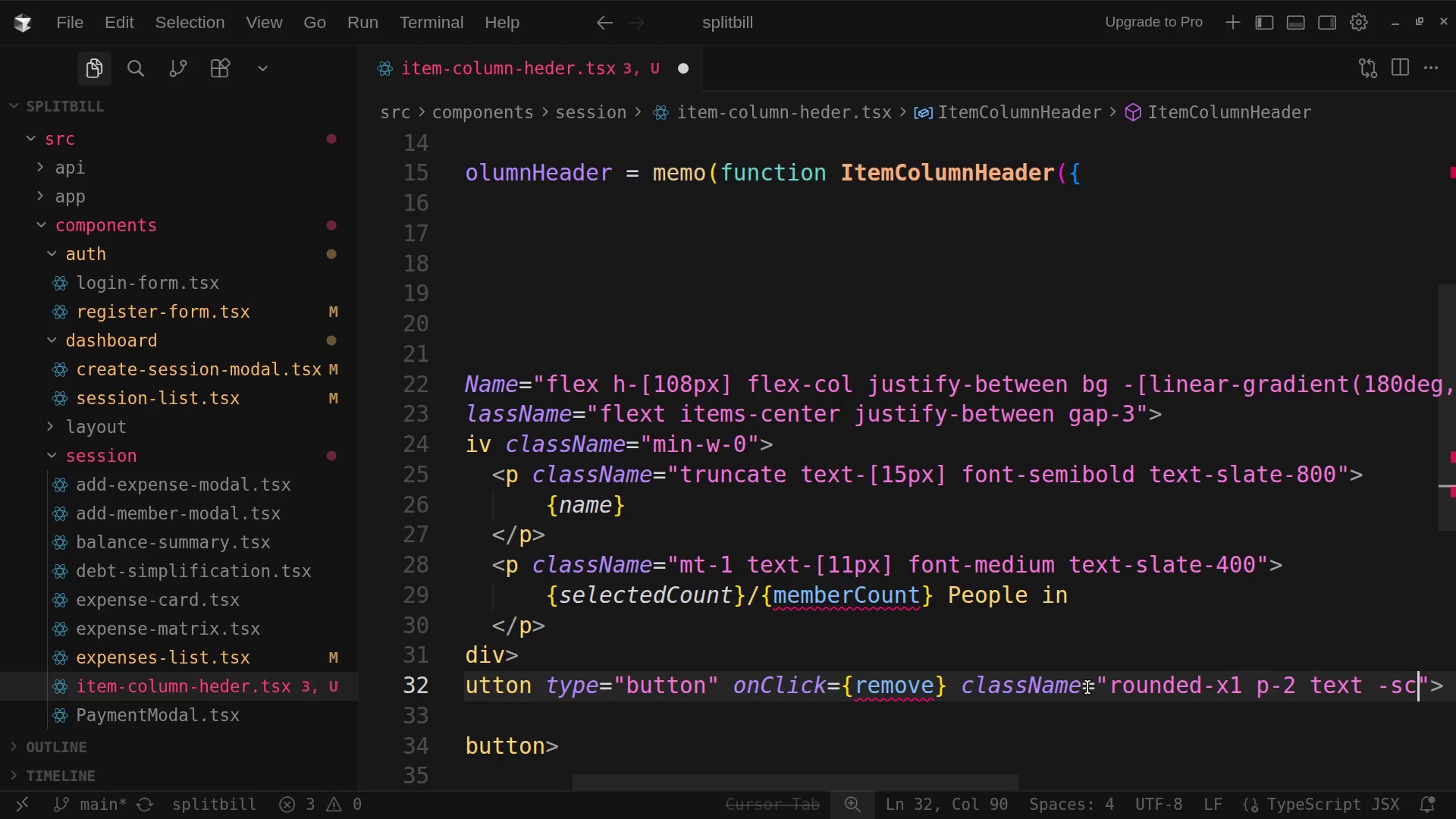 
key(Backspace)
type(late)
 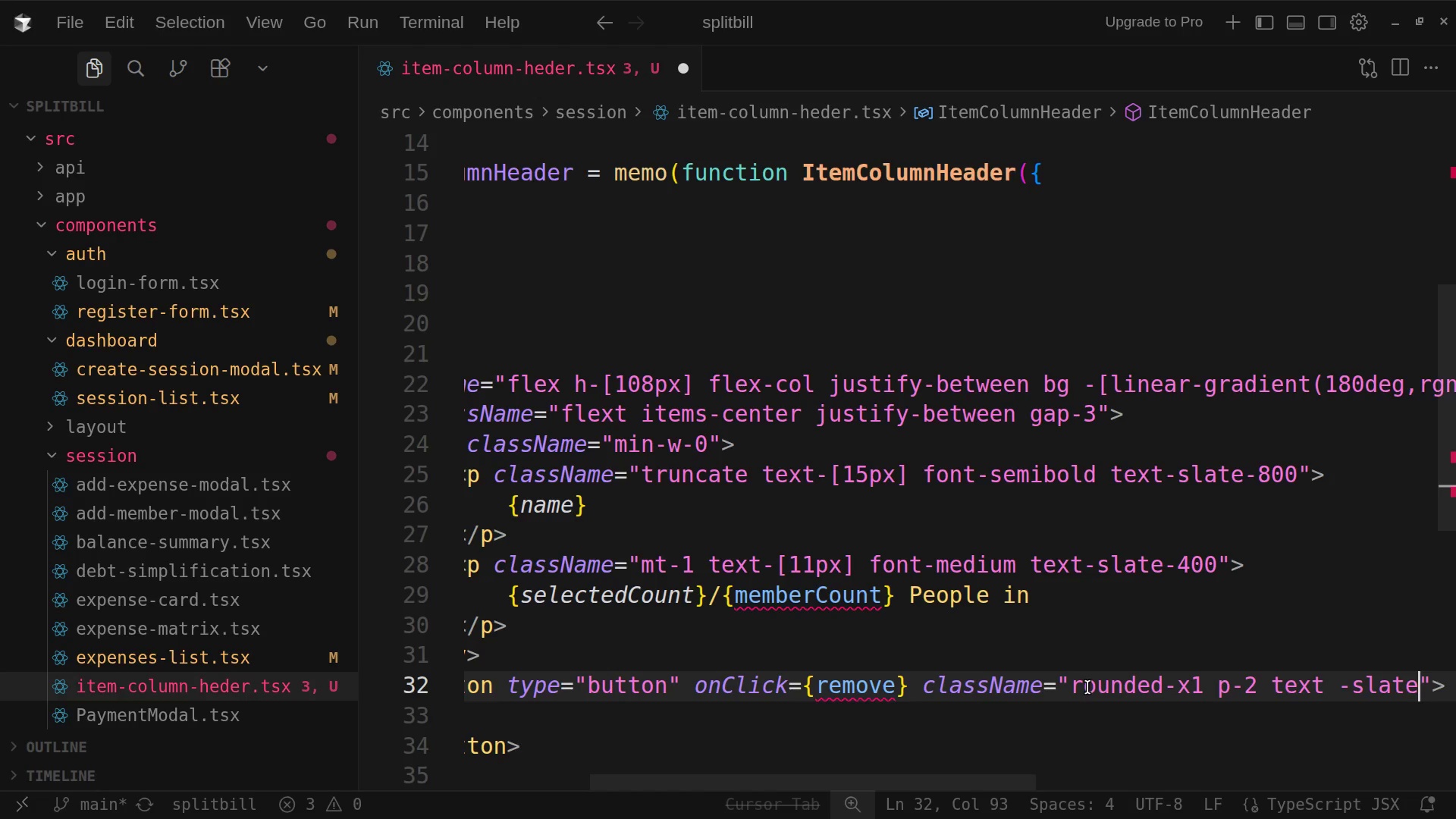 
type(-400)
 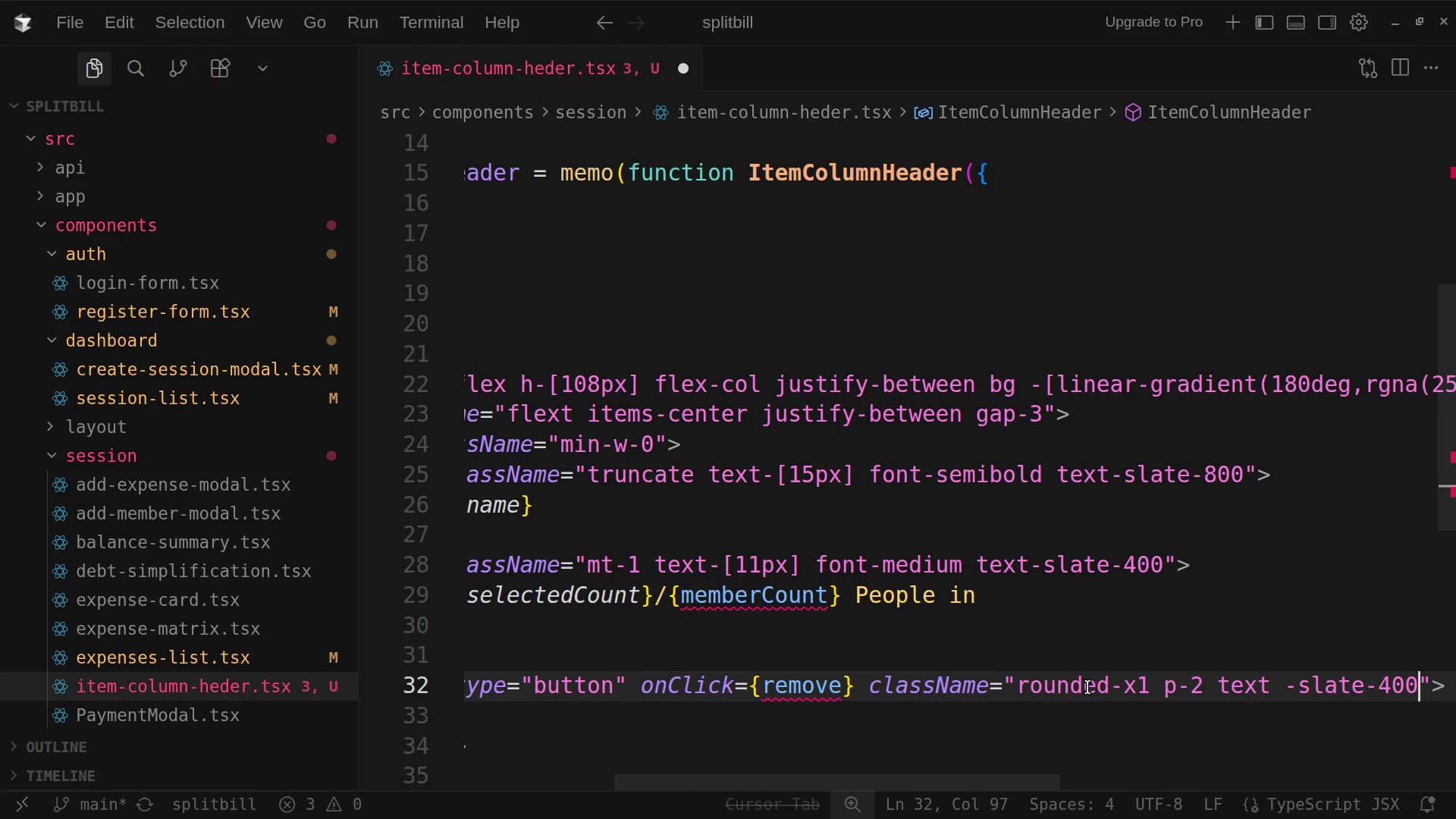 
wait(7.27)
 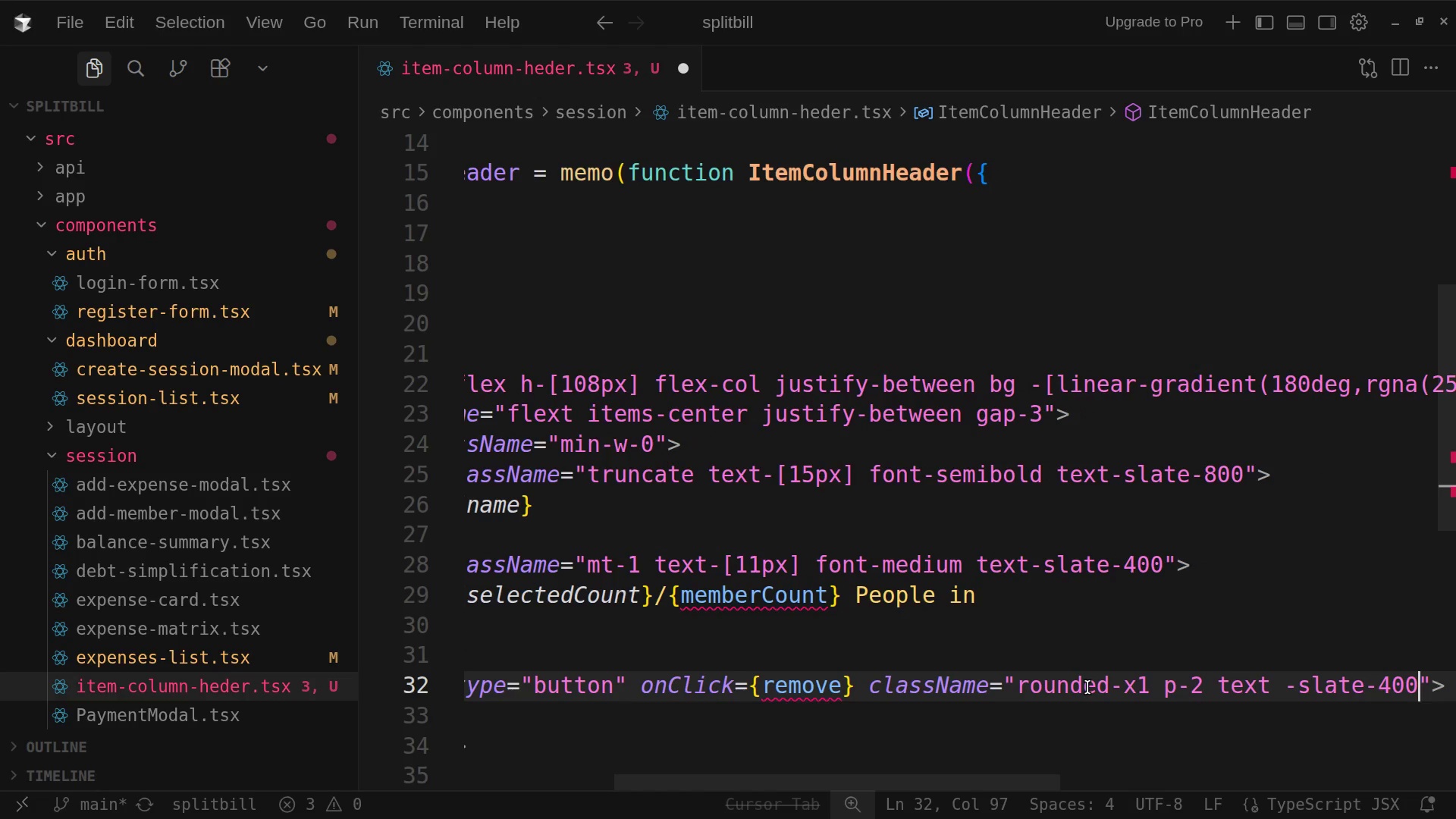 
key(Space)
 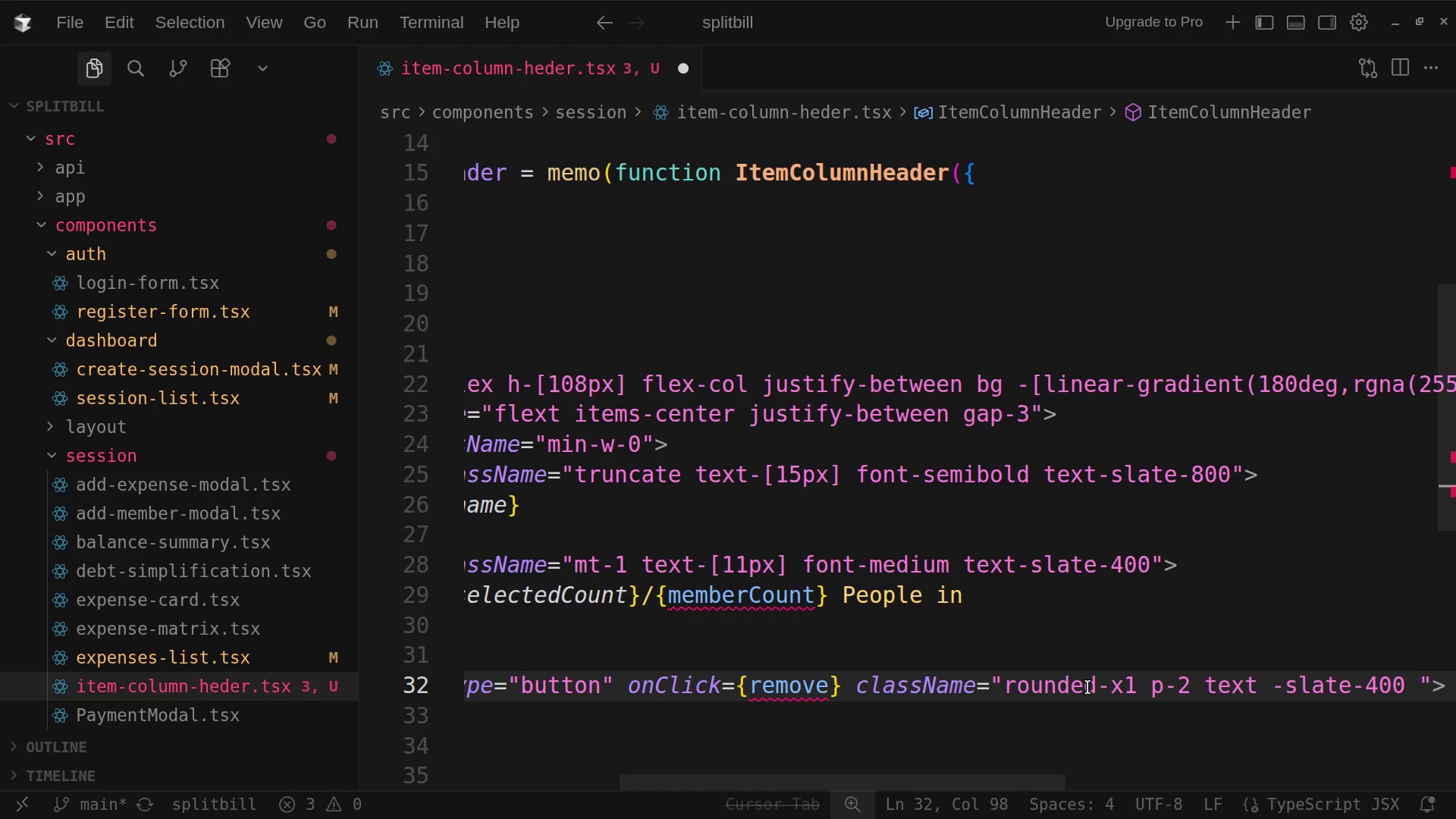 
key(Backspace)
 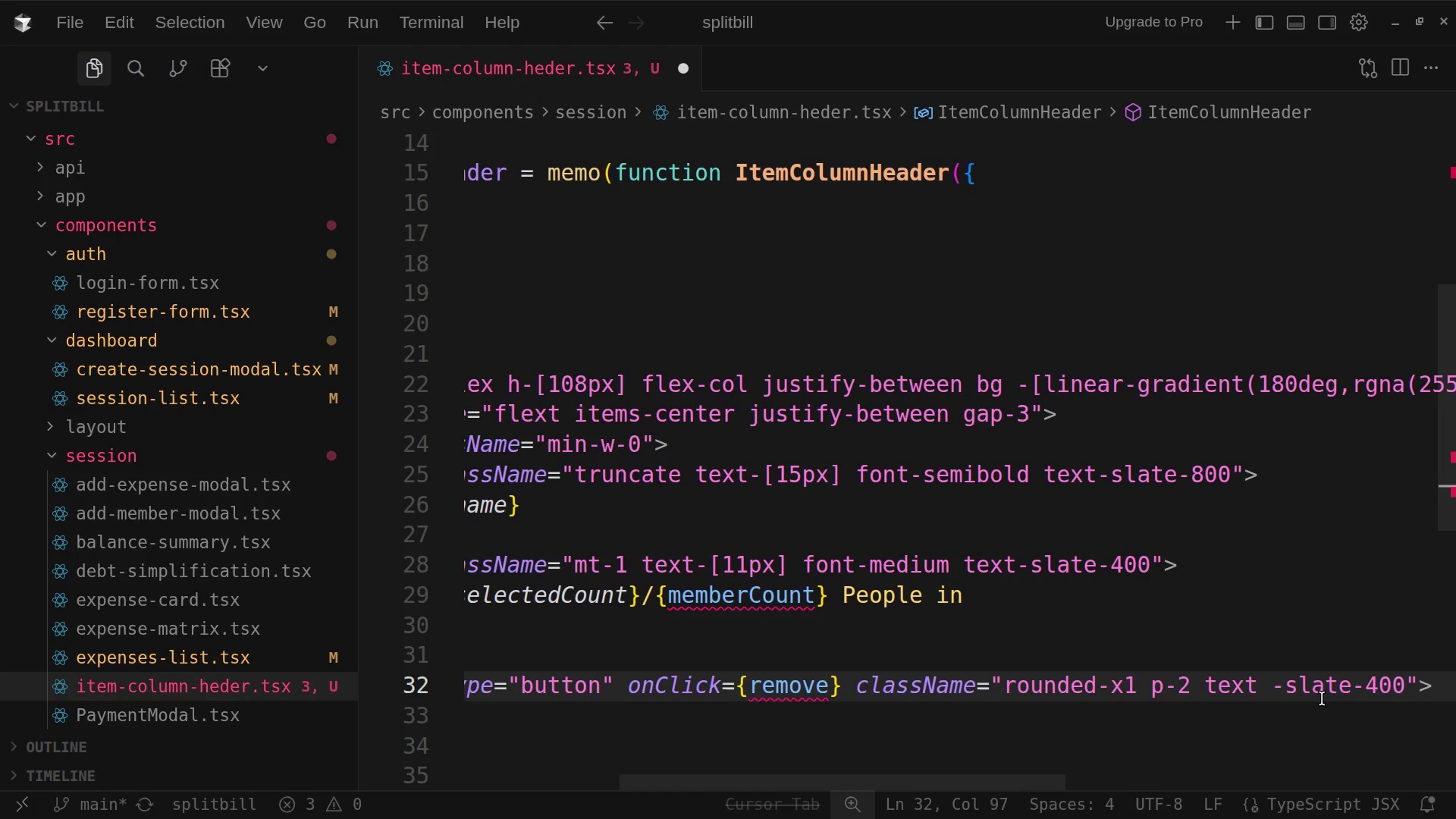 
wait(7.76)
 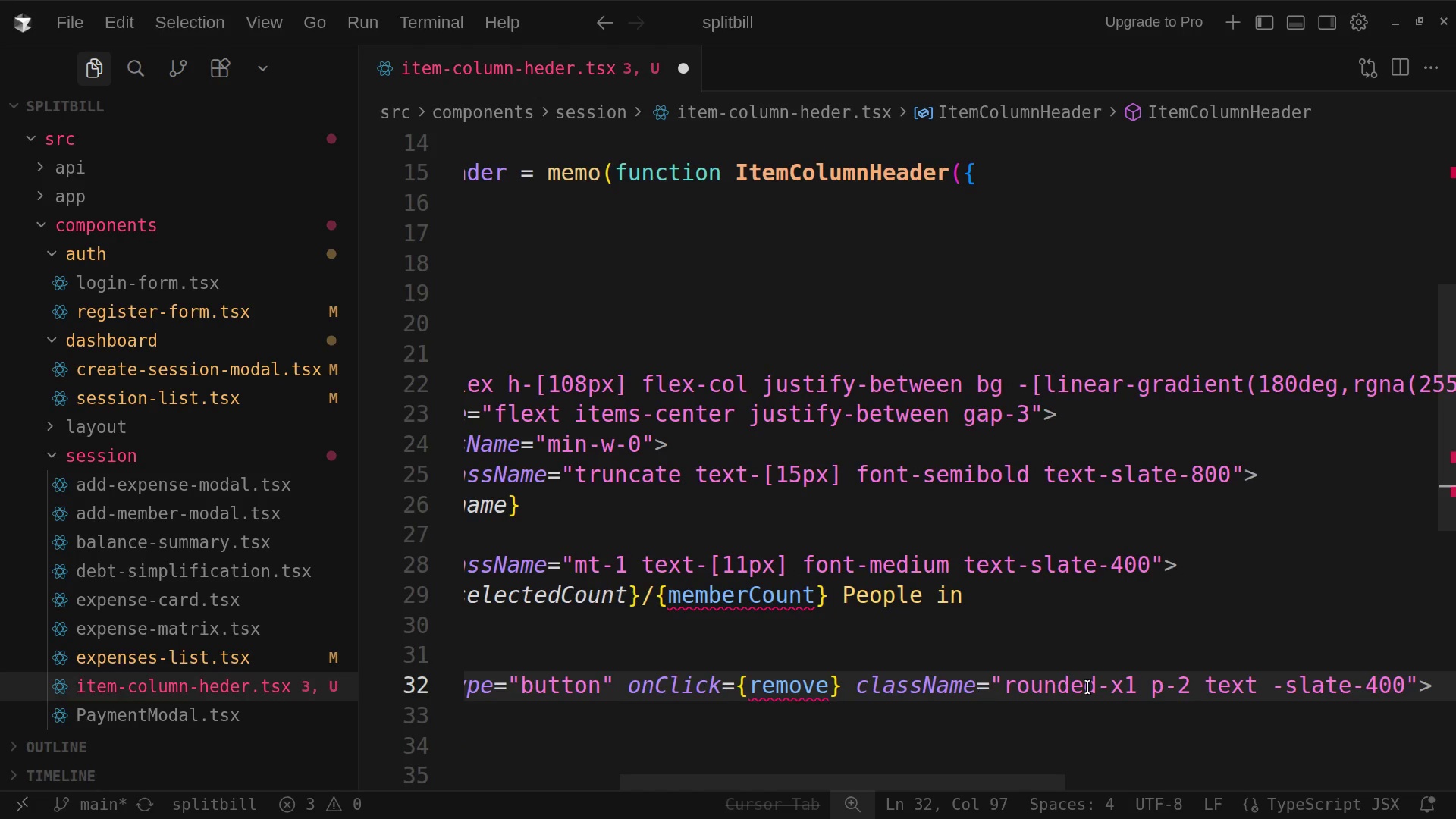 
left_click([1426, 679])
 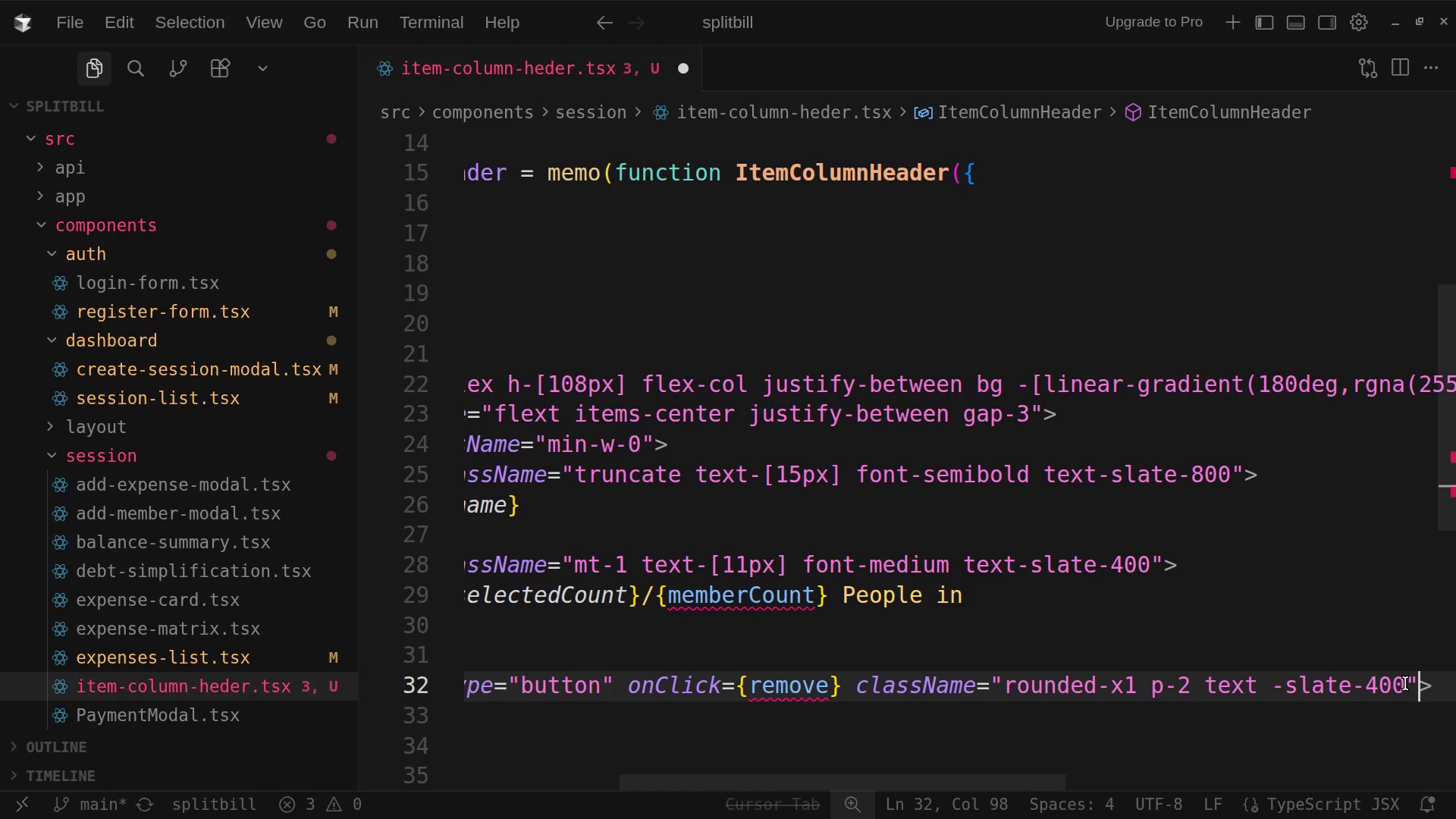 
type( transla)
 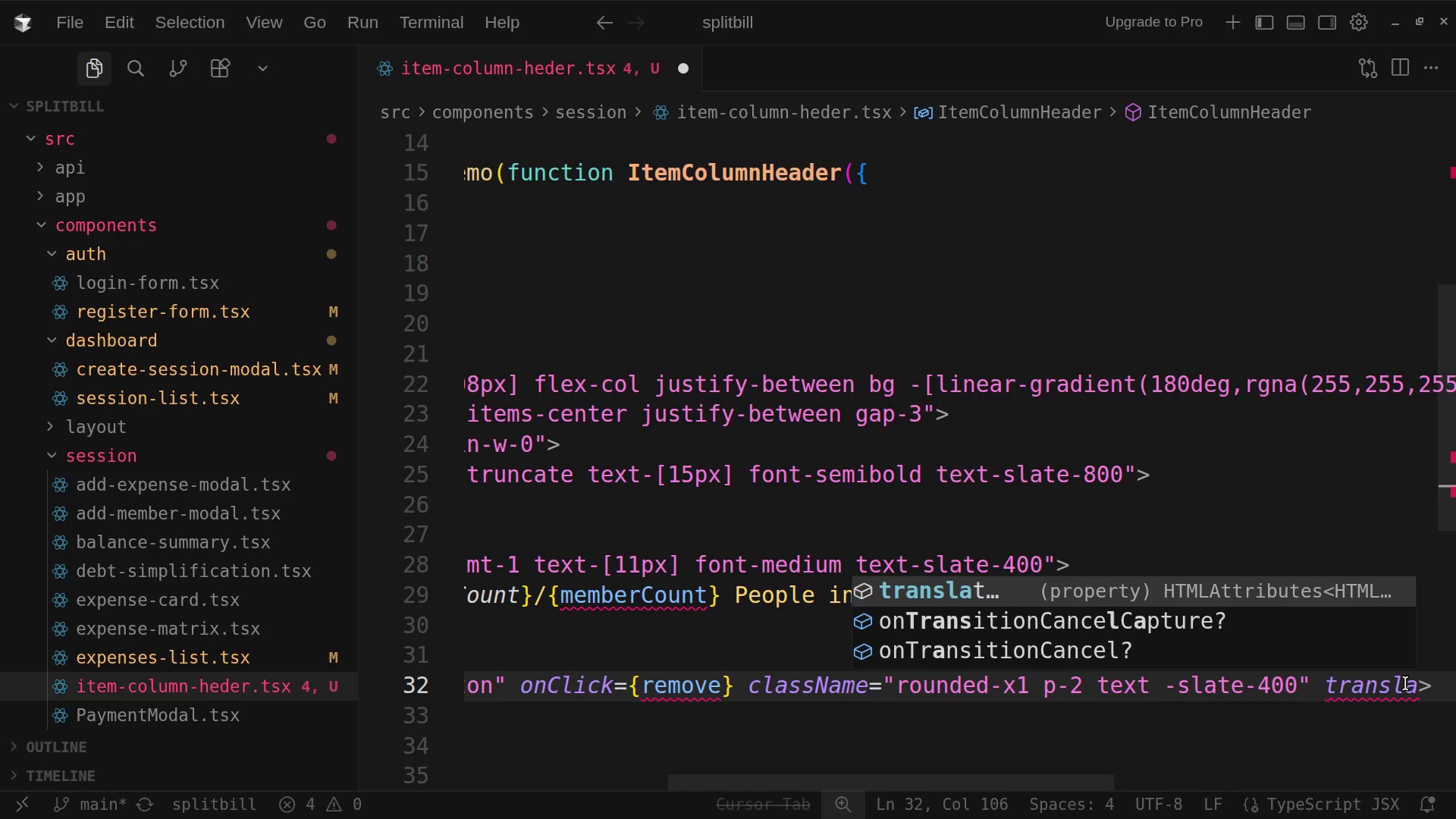 
wait(6.26)
 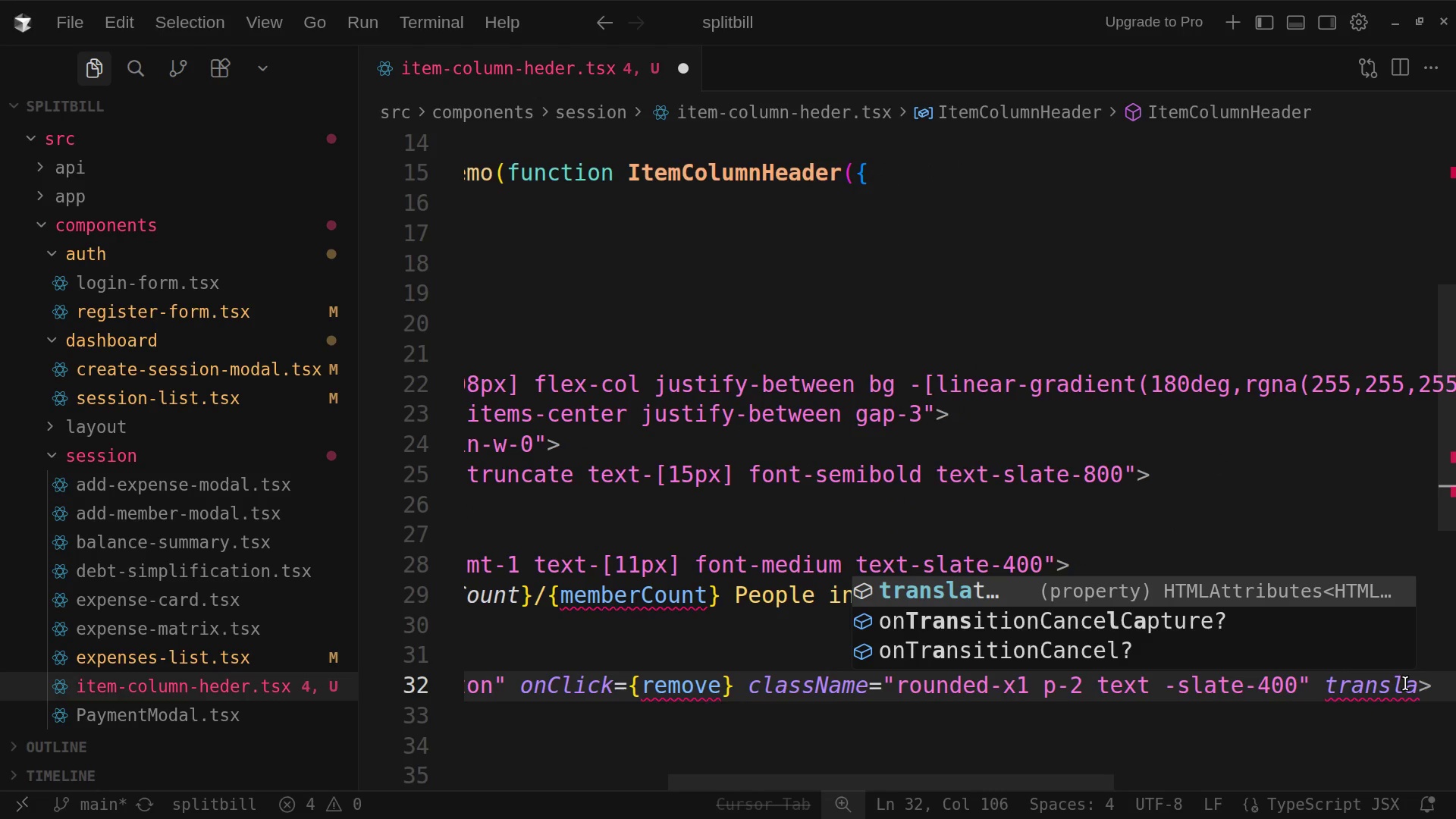 
key(Backspace)
key(Backspace)
key(Backspace)
type(sition)
 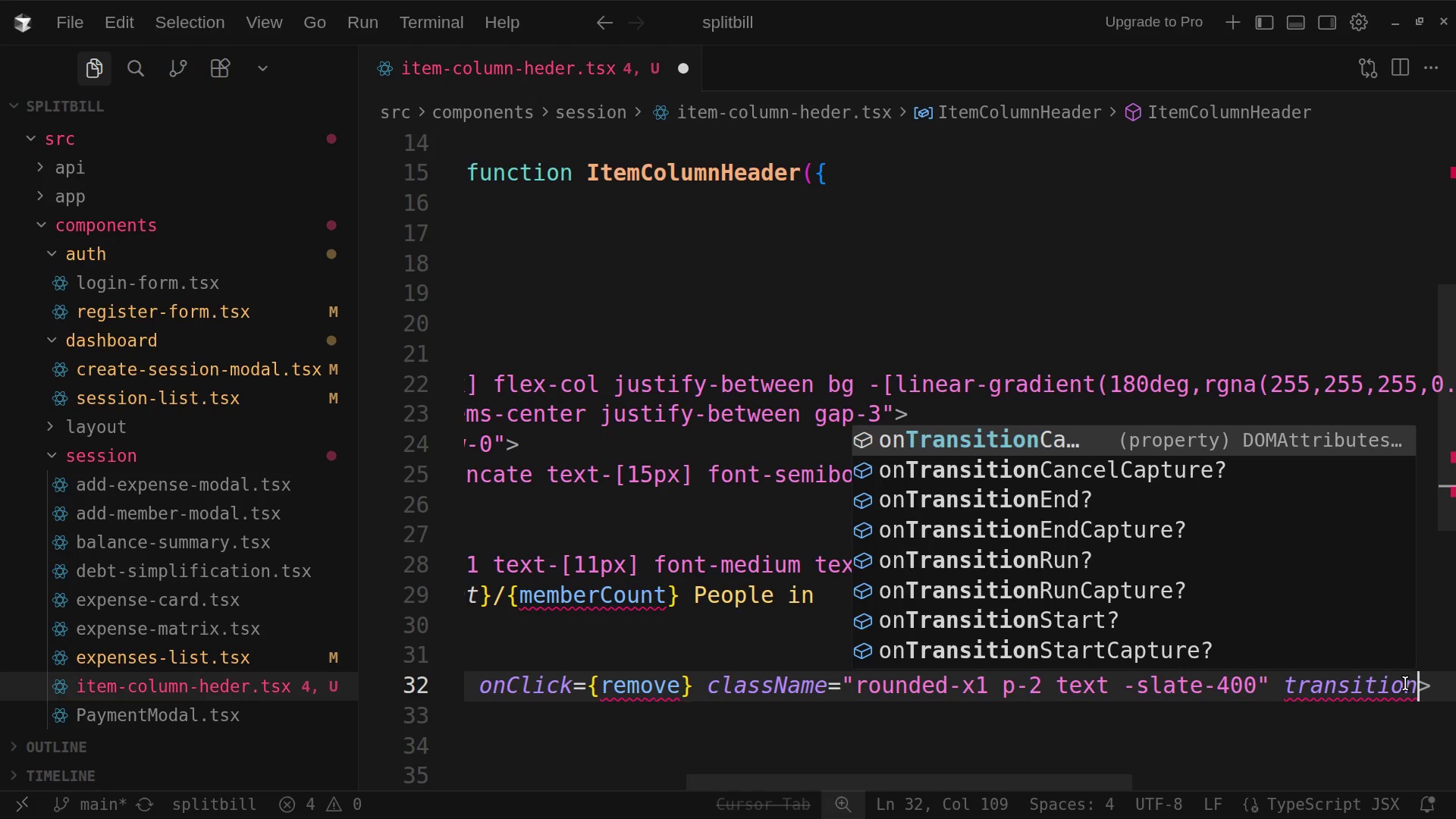 
key(Shift+Minus)
 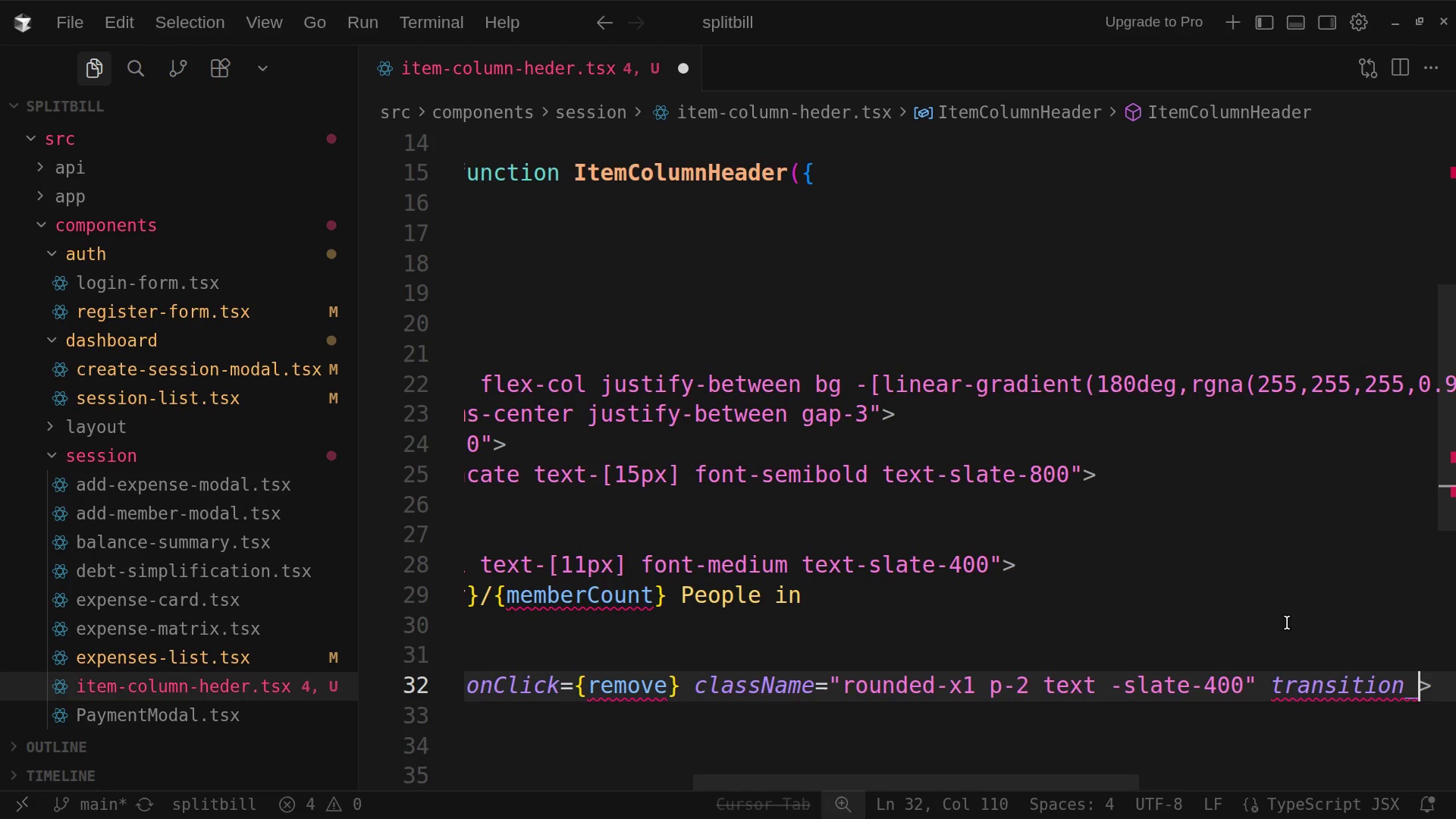 
key(Backspace)
type(-co)
 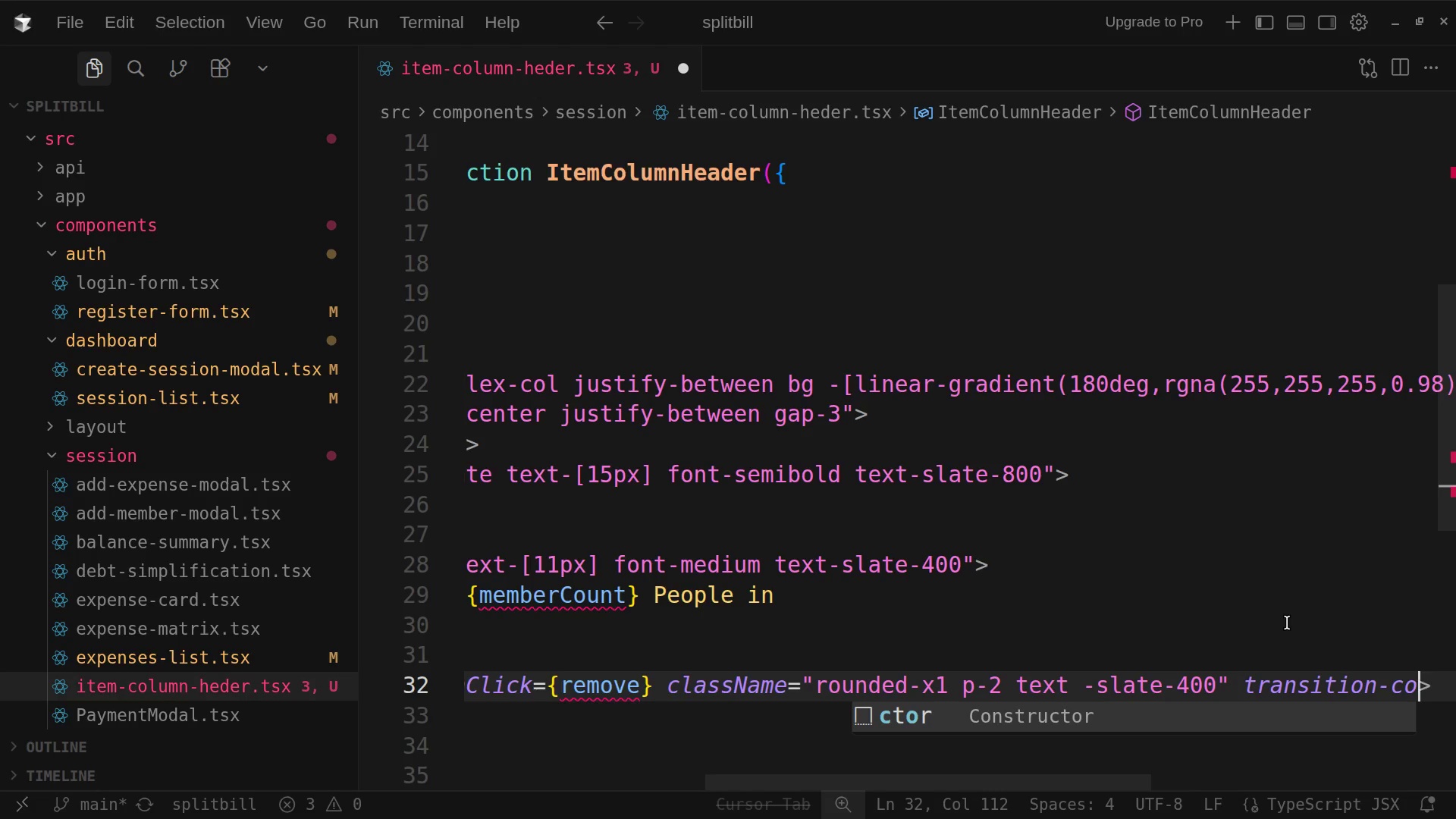 
type(lors hover)
 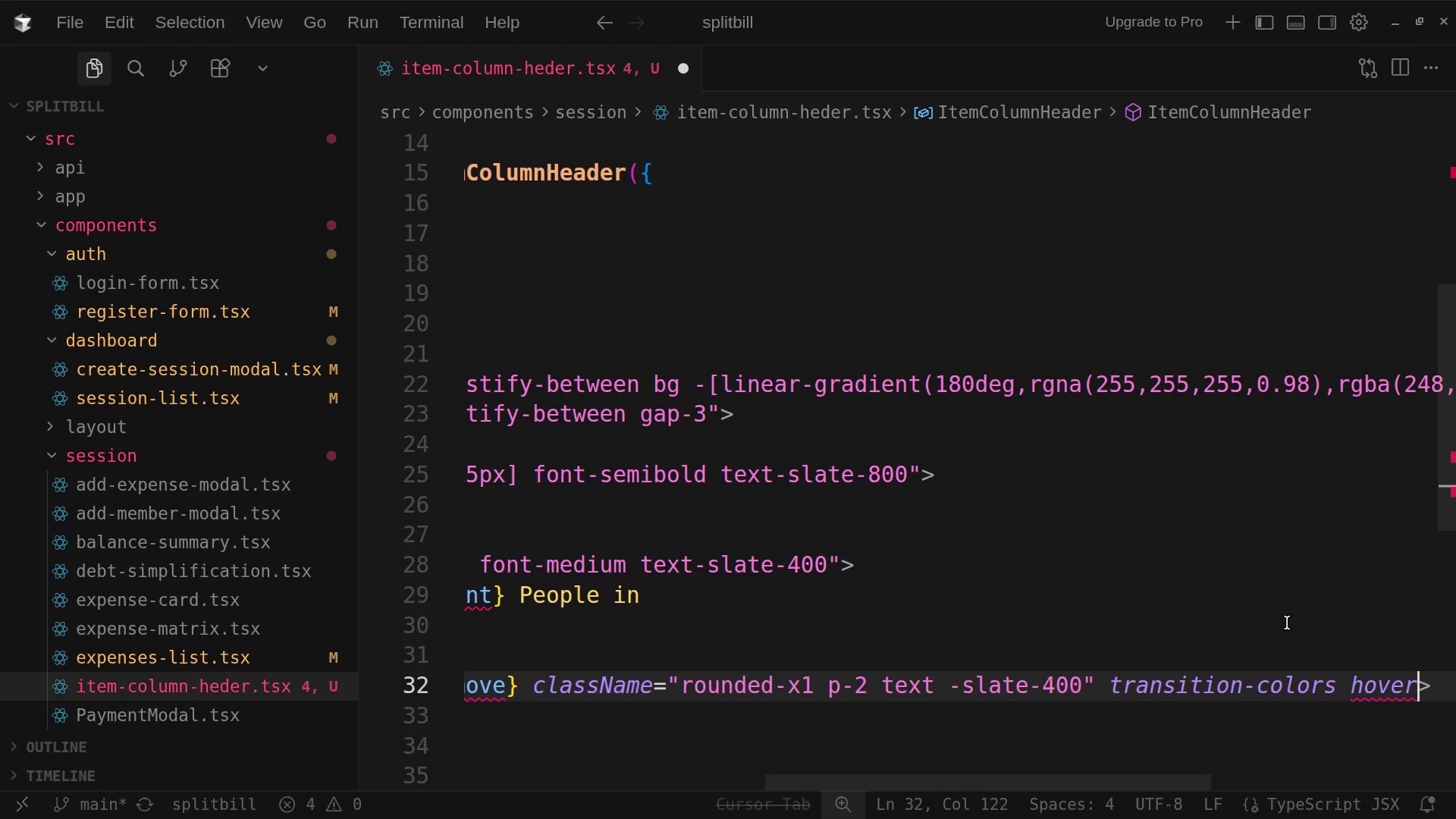 
key(Space)
 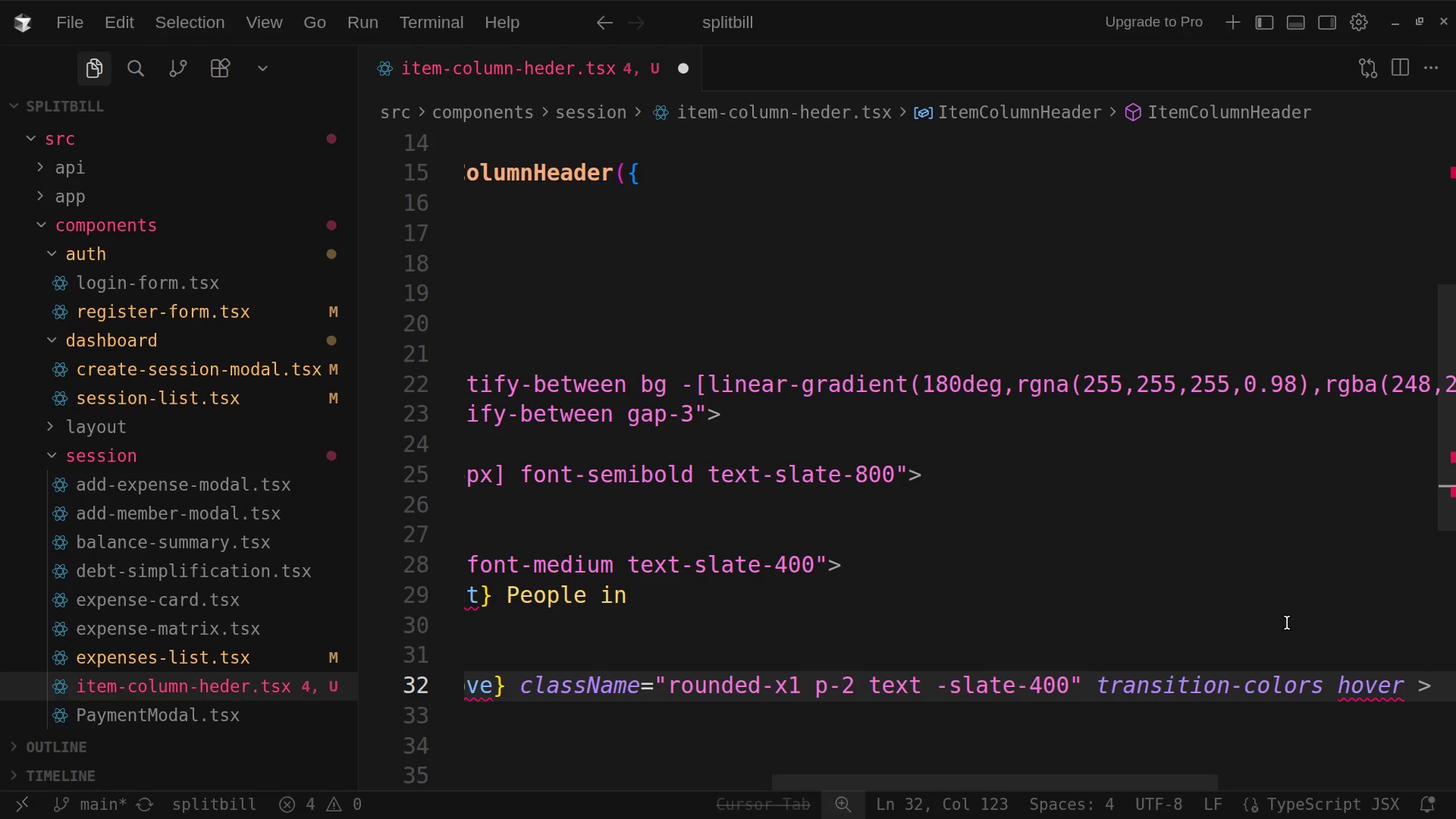 
key(Shift+Semicolon)
 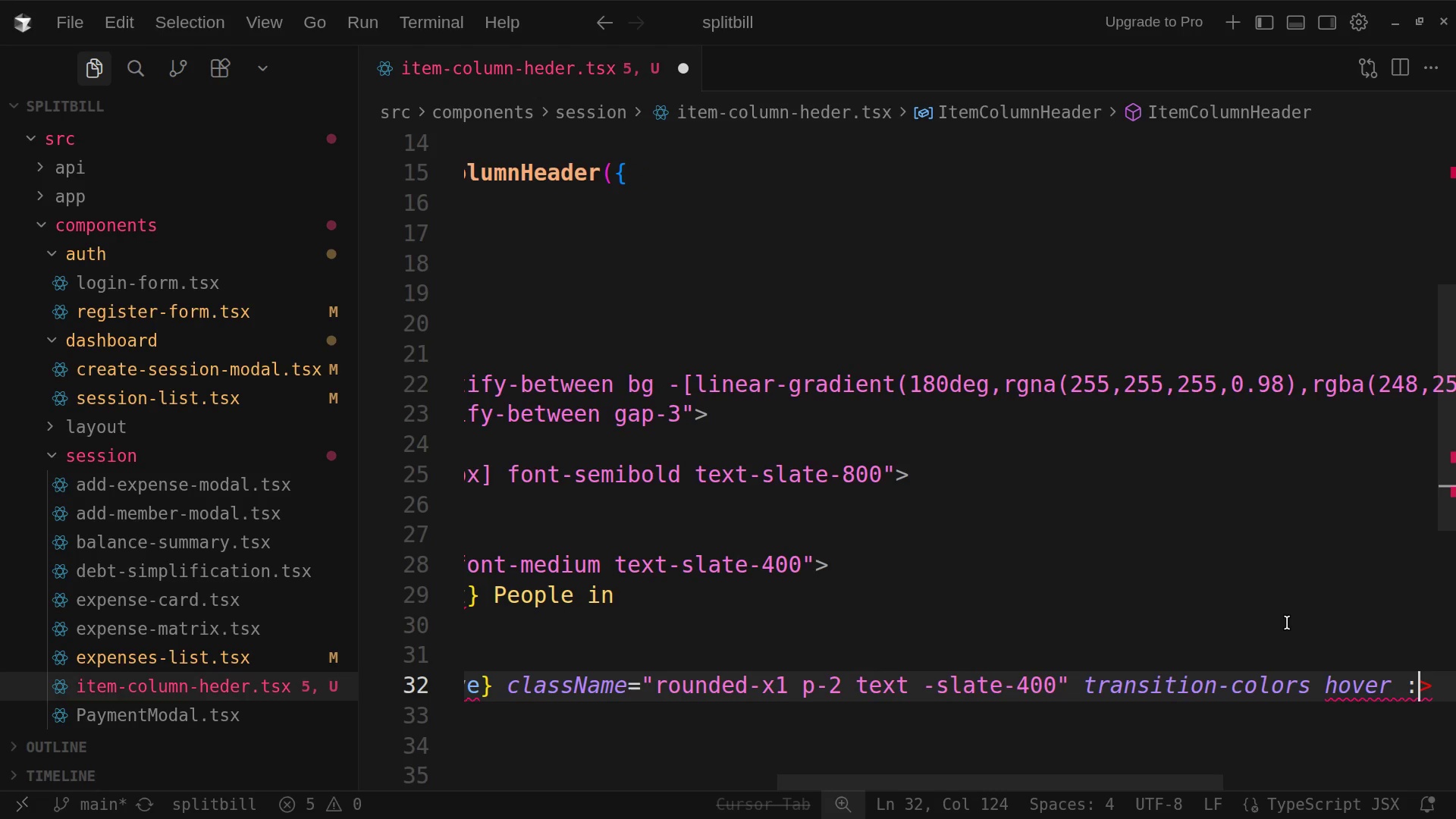 
wait(6.75)
 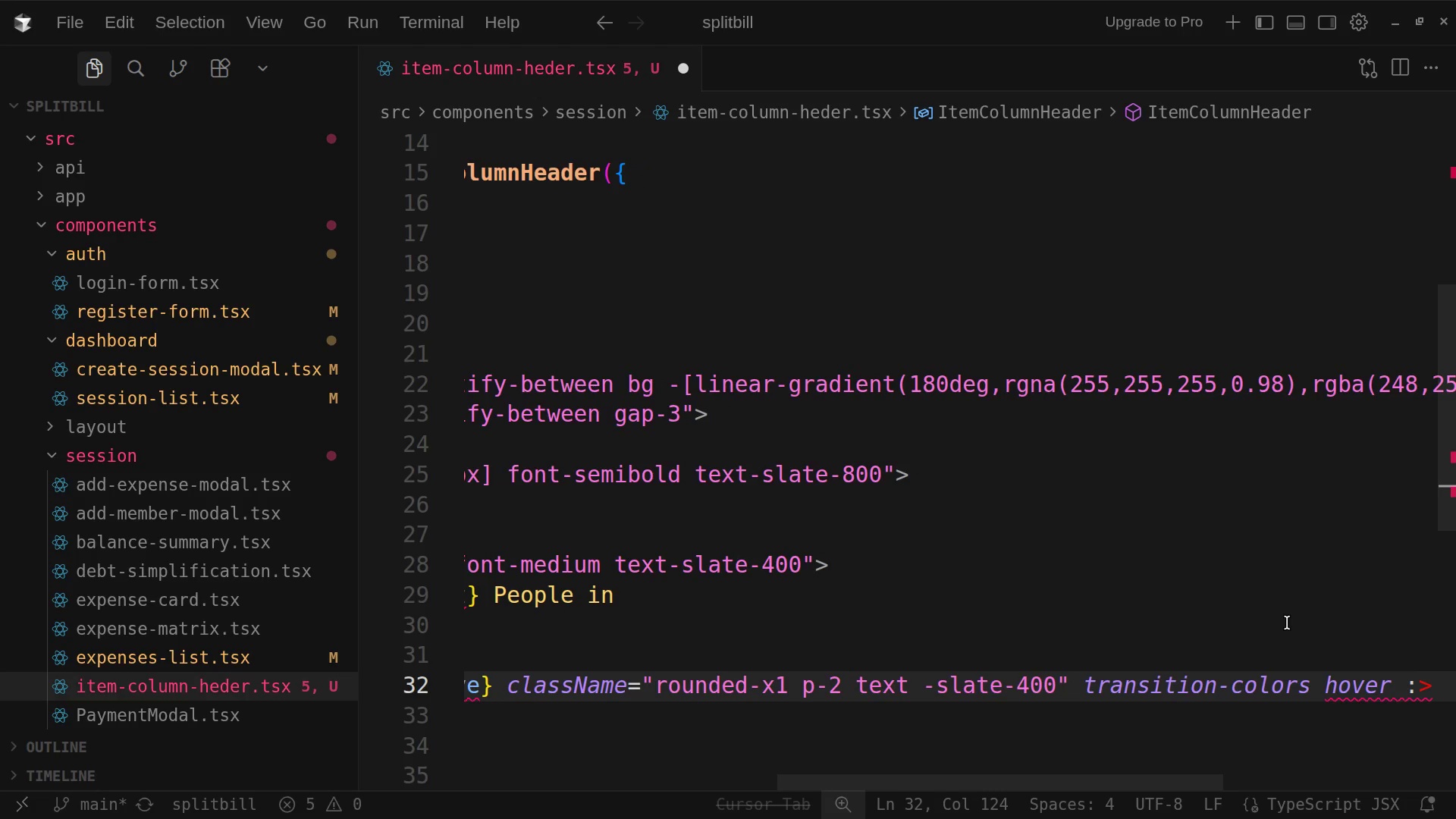 
type(bg)
 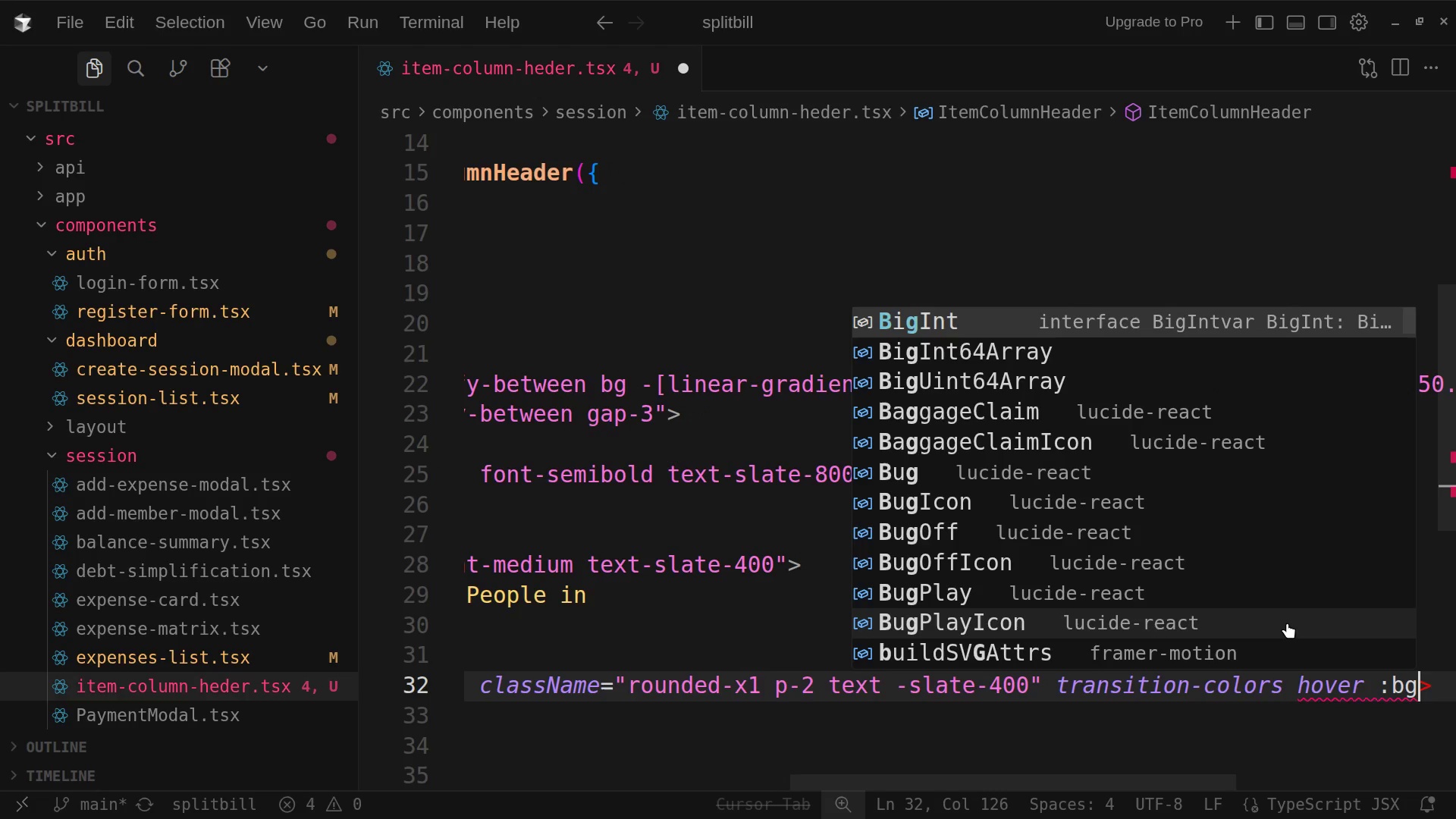 
type(-rose)
 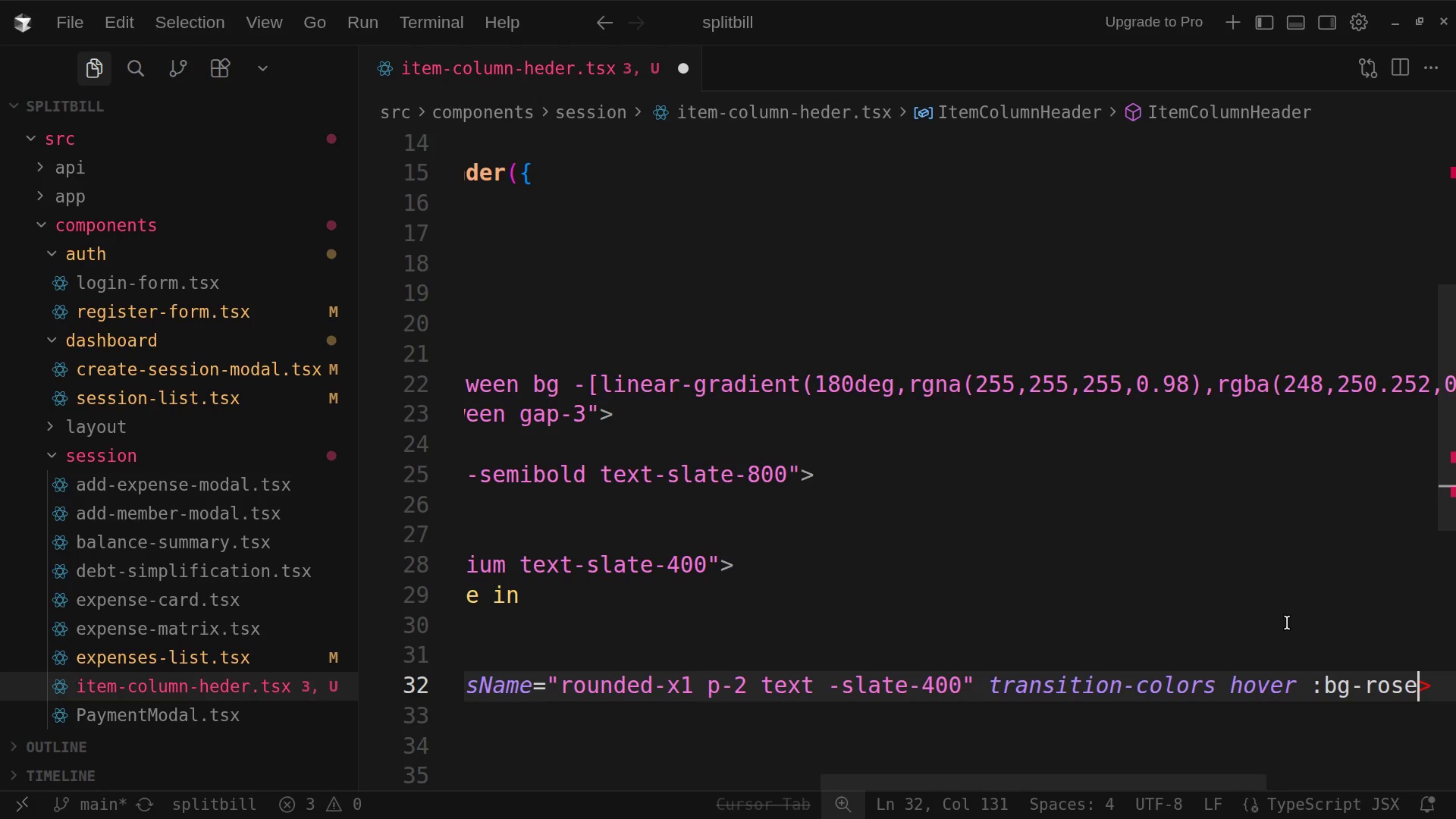 
wait(9.49)
 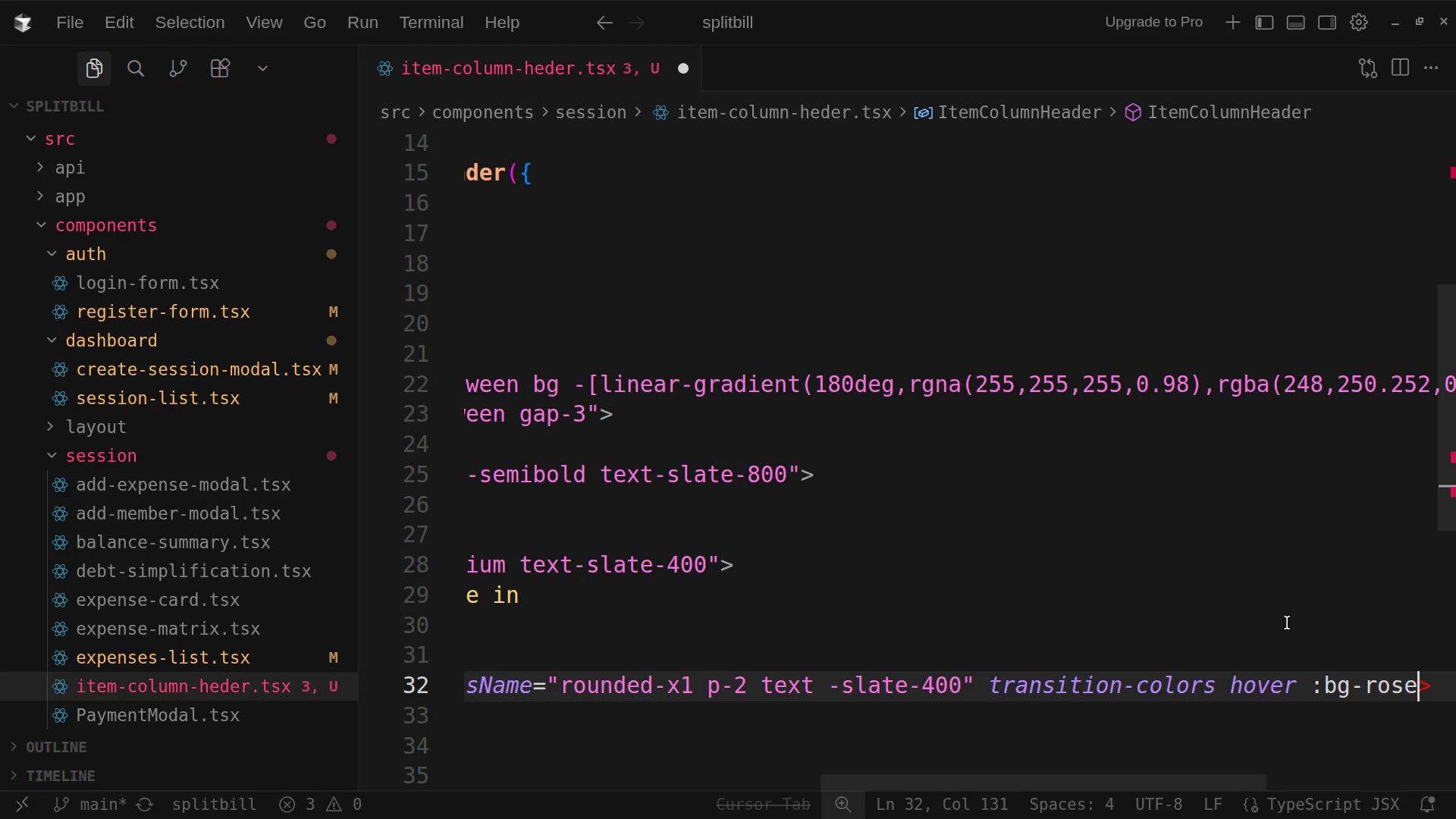 
type(-50)
 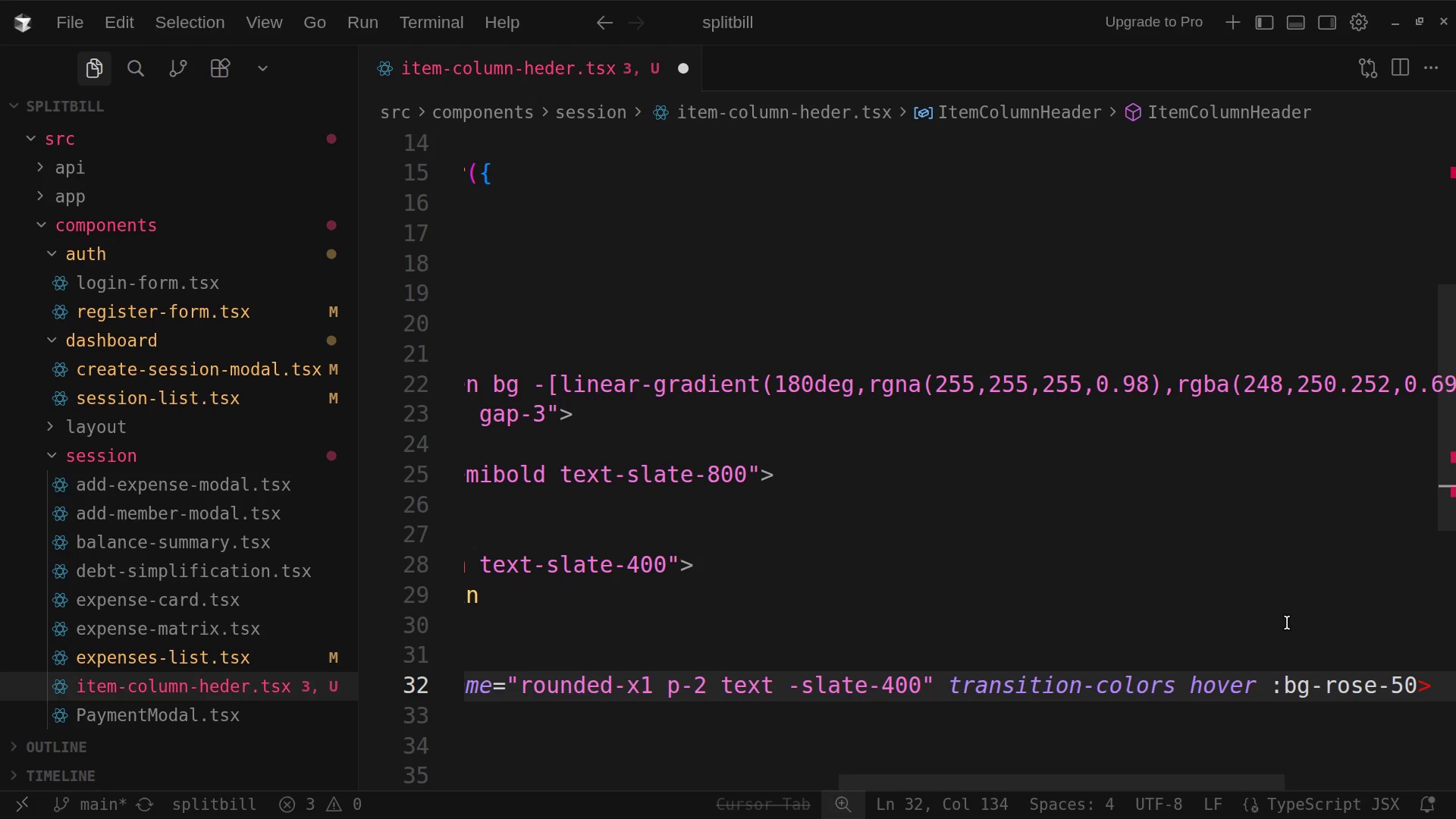 
wait(8.69)
 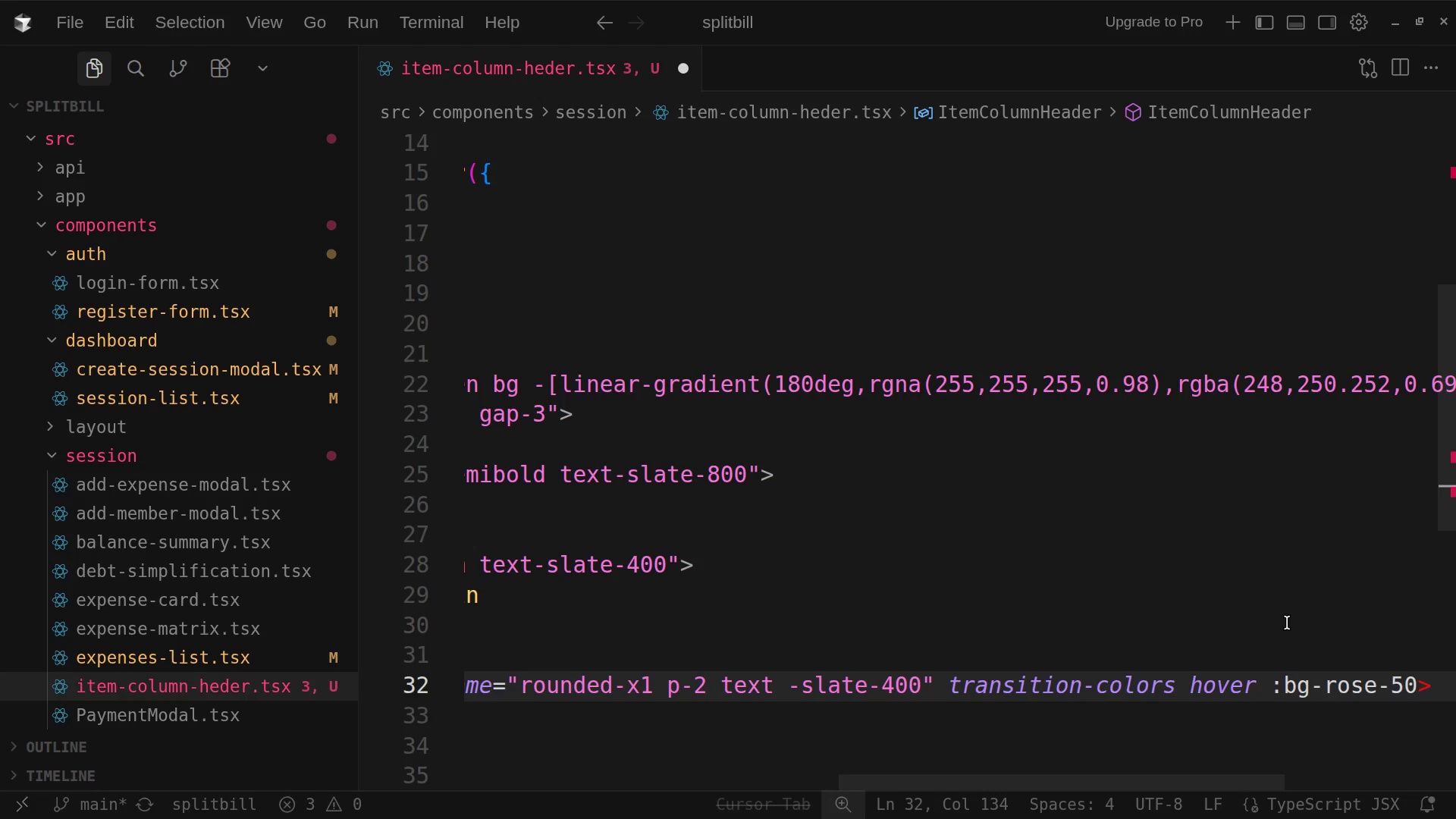 
type(hover:text)
 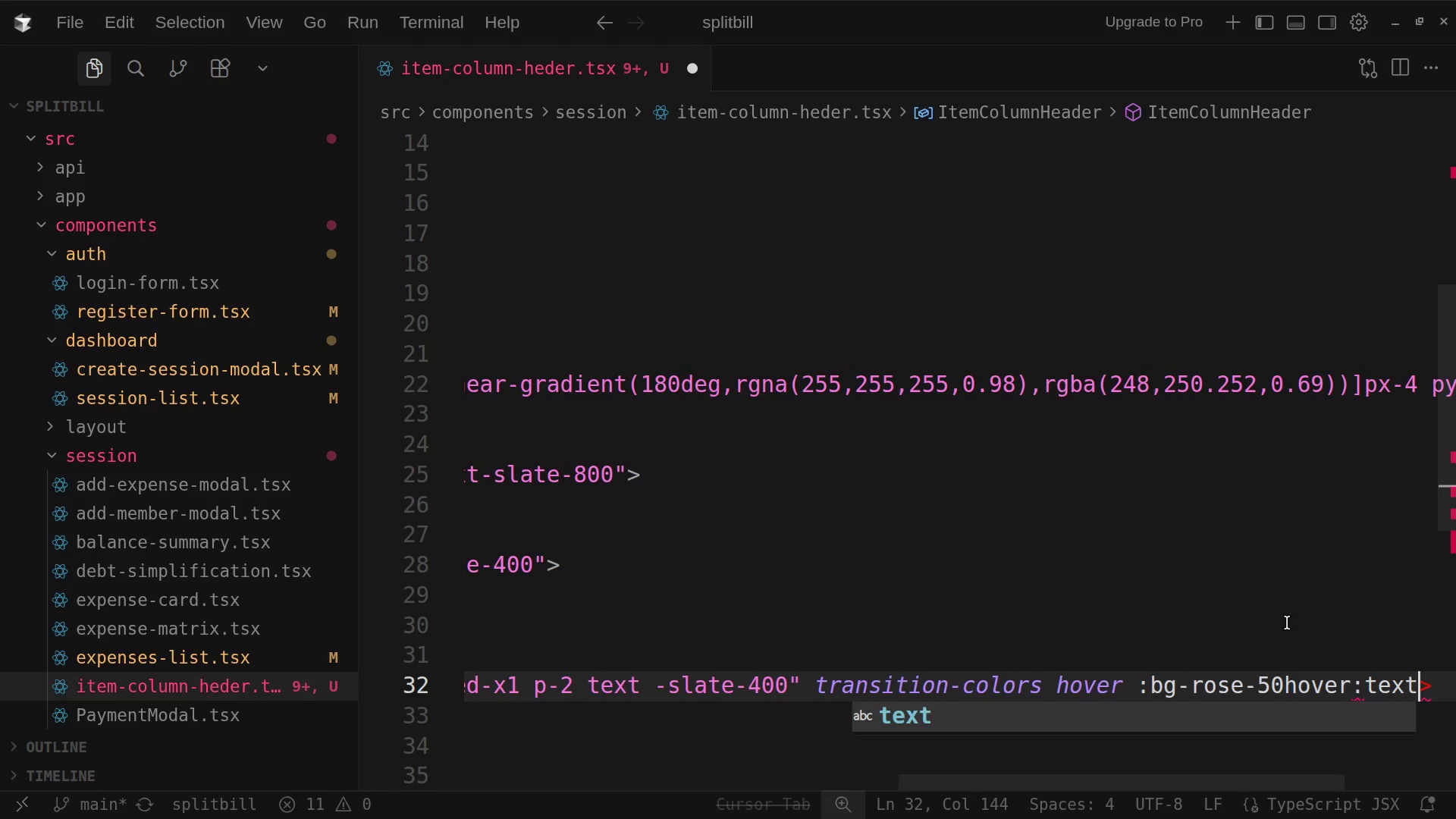 
type(-rose)
 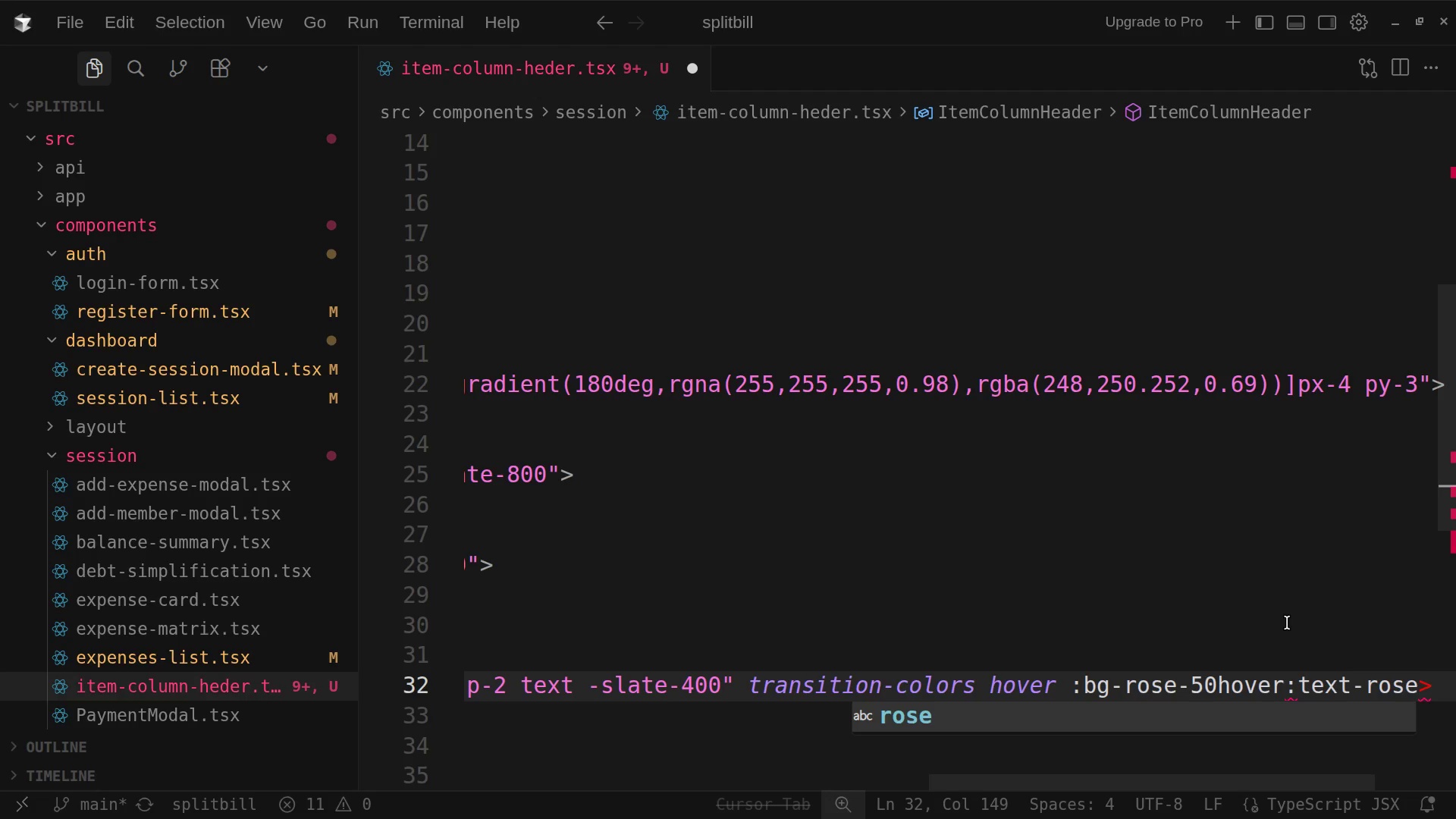 
type(-500)
 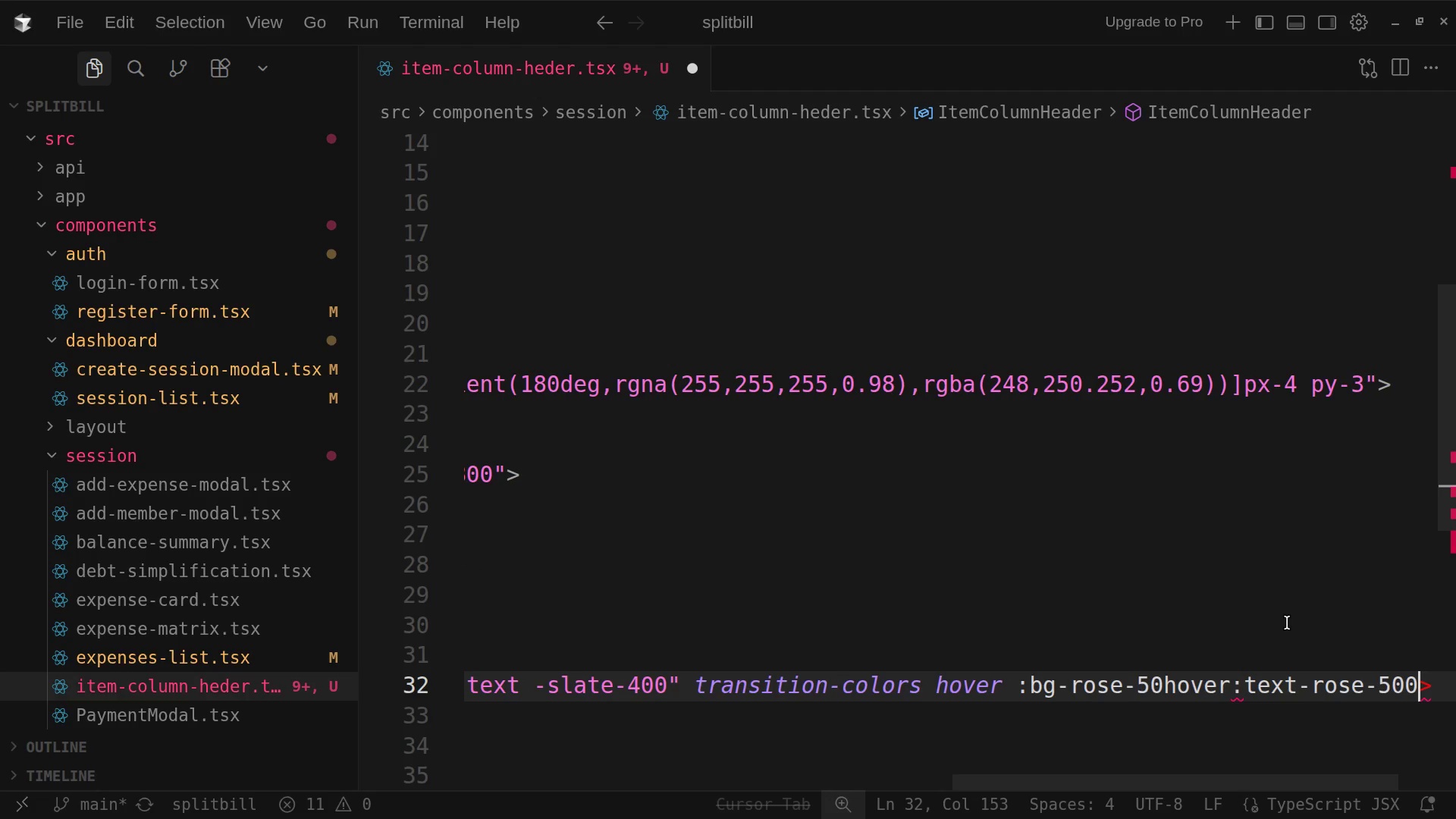 
key(Shift+Quote)
 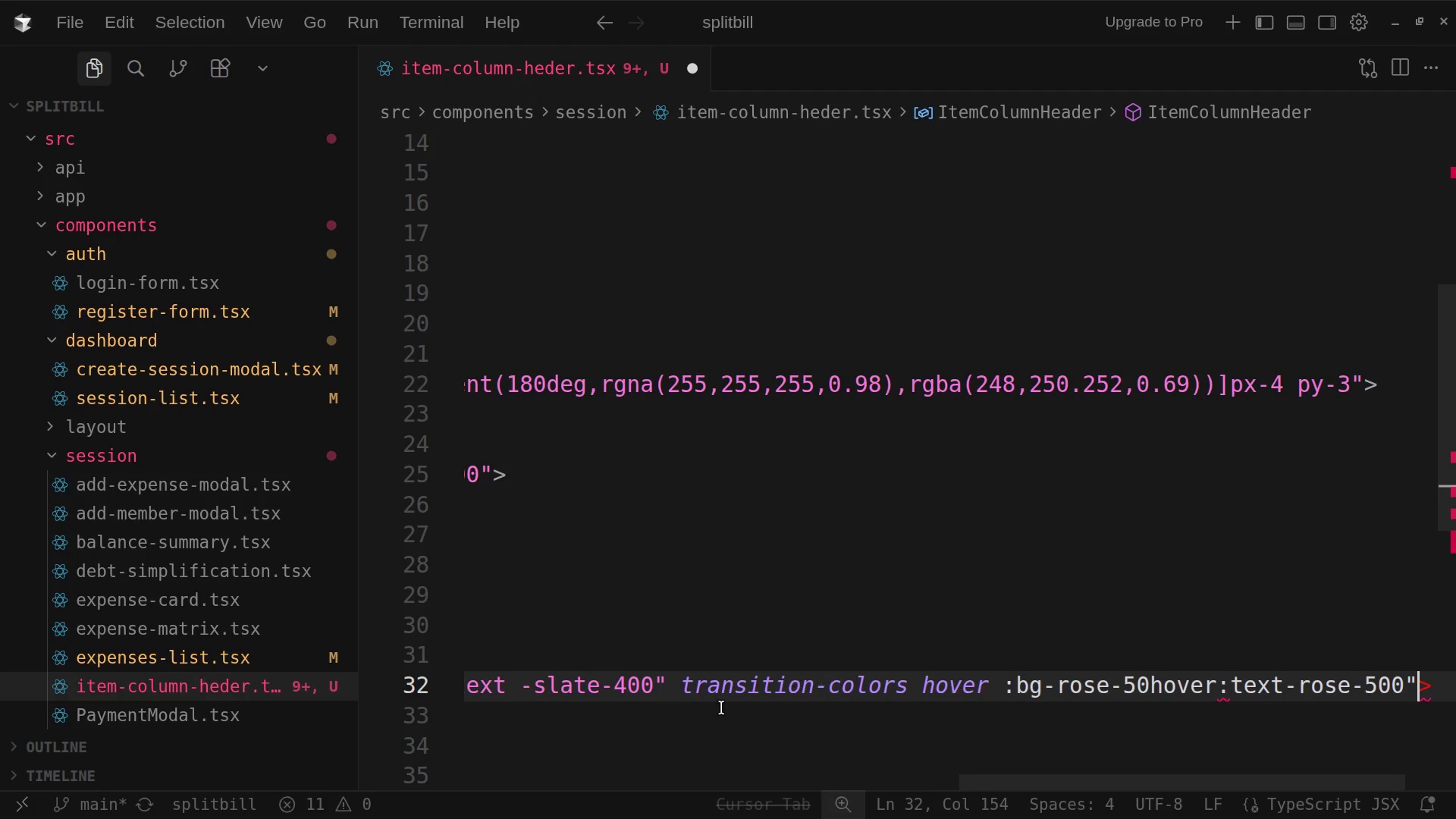 
left_click([656, 675])
 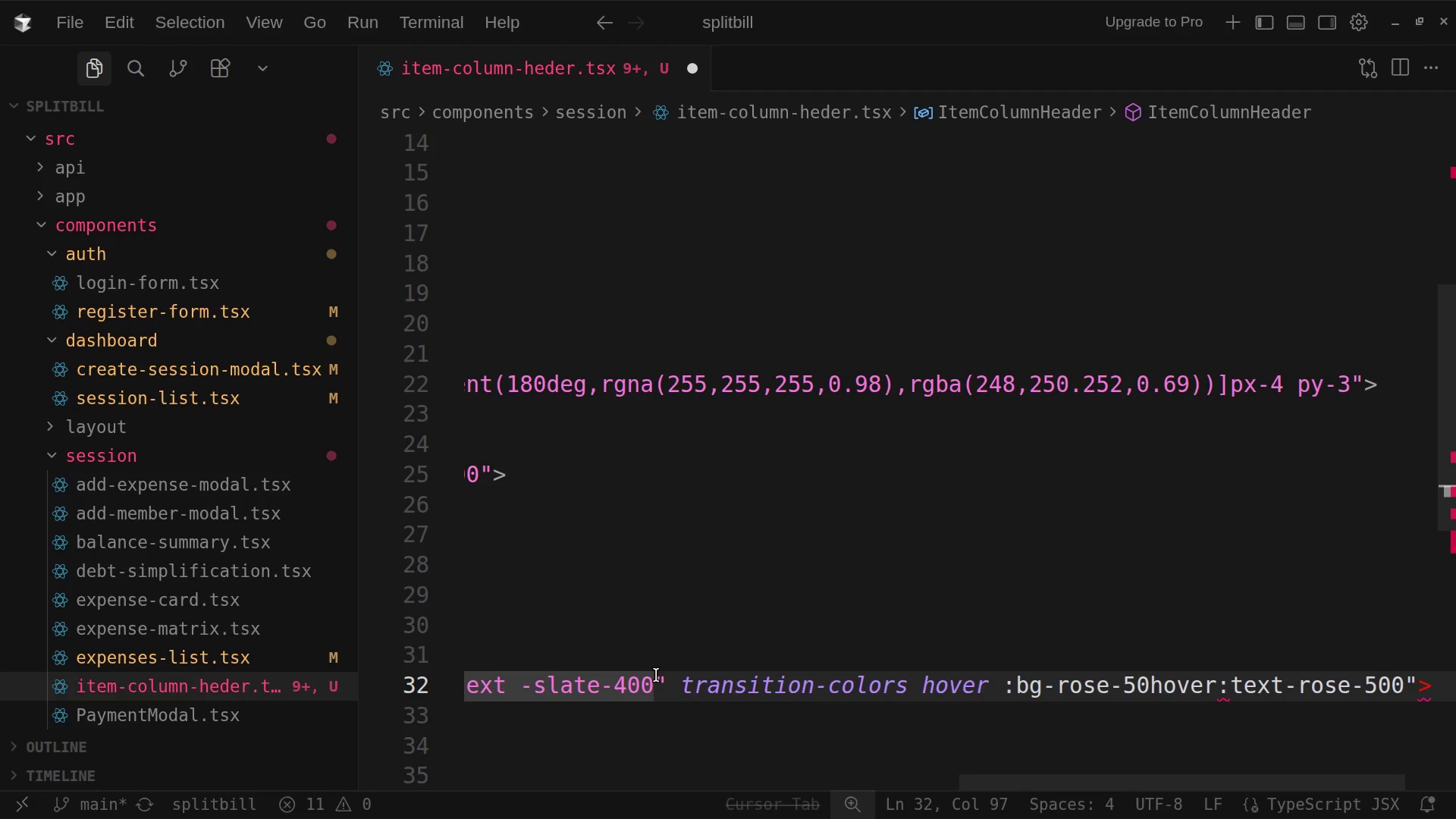 
key(Delete)
 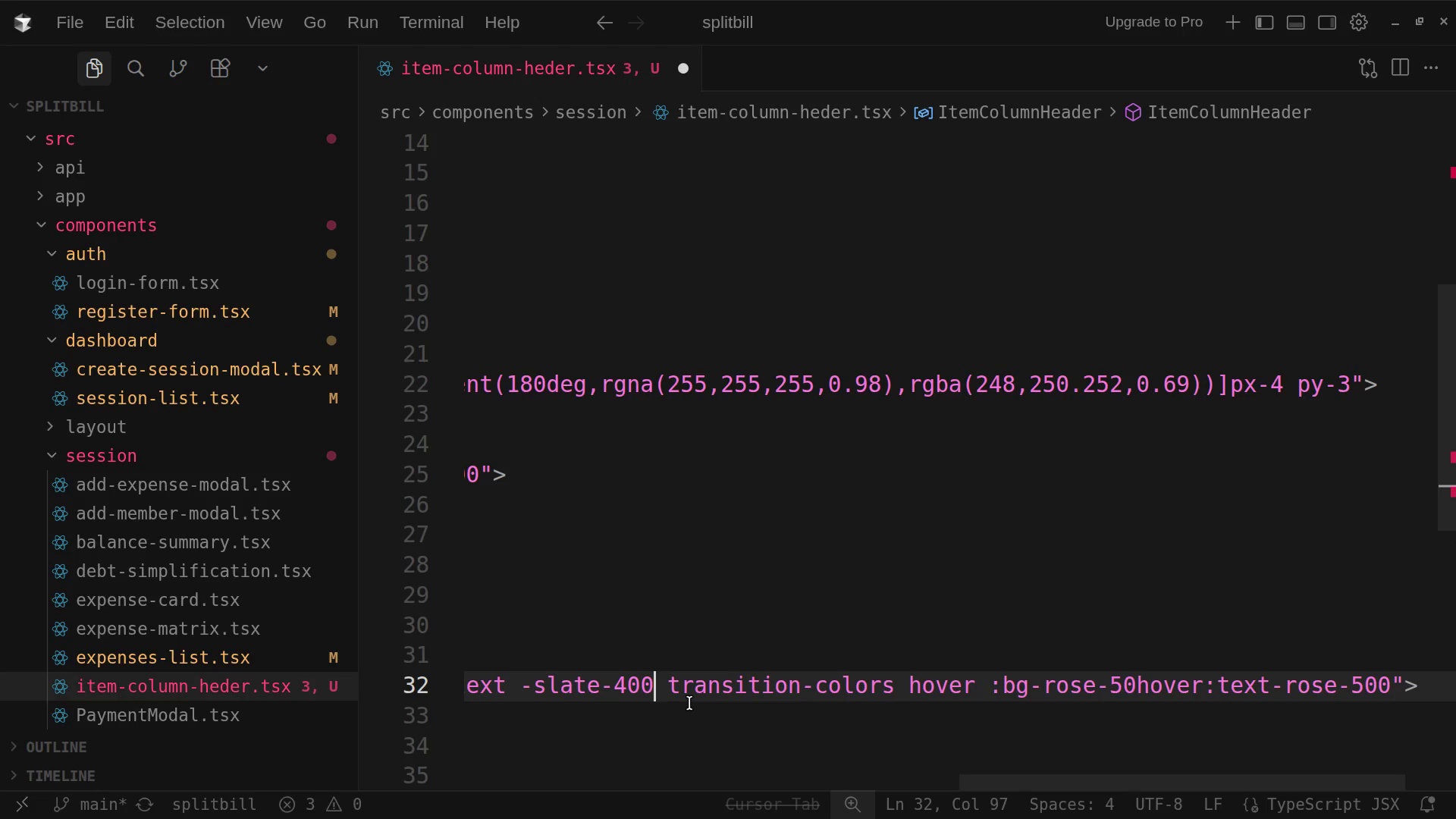 
scroll: coordinate [689, 703], scroll_direction: down, amount: 5.0
 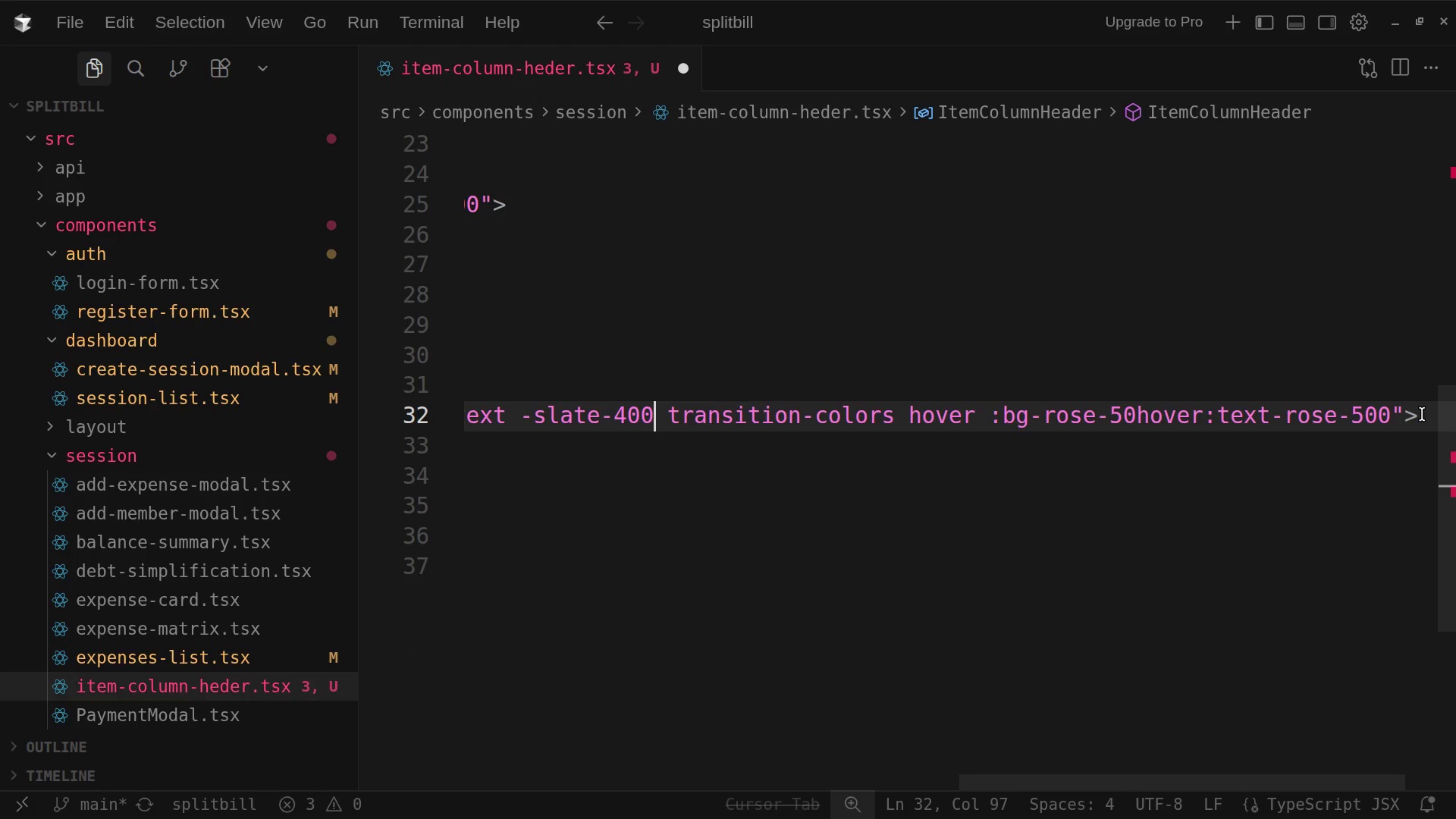 
left_click([1417, 416])
 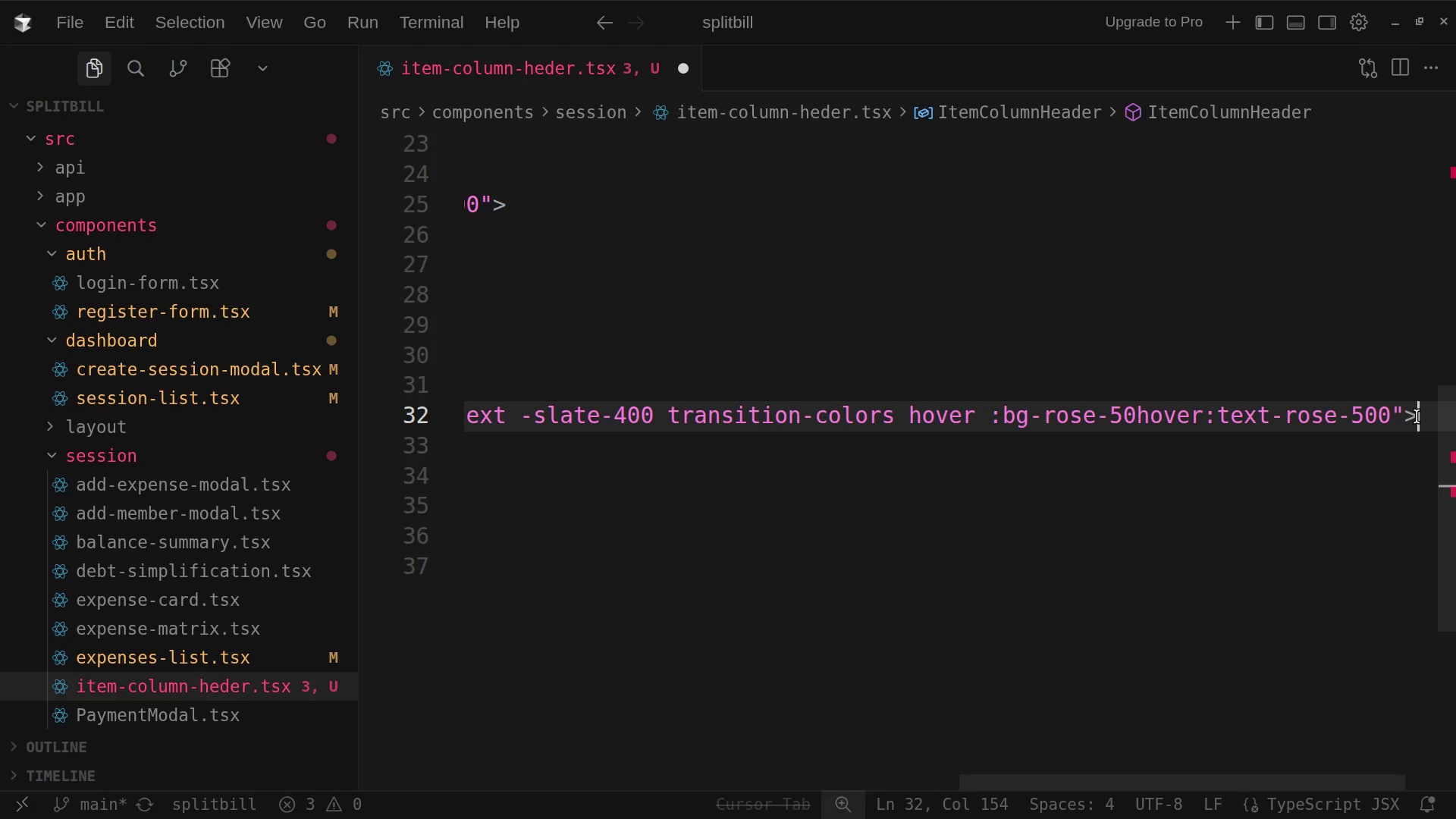 
wait(6.62)
 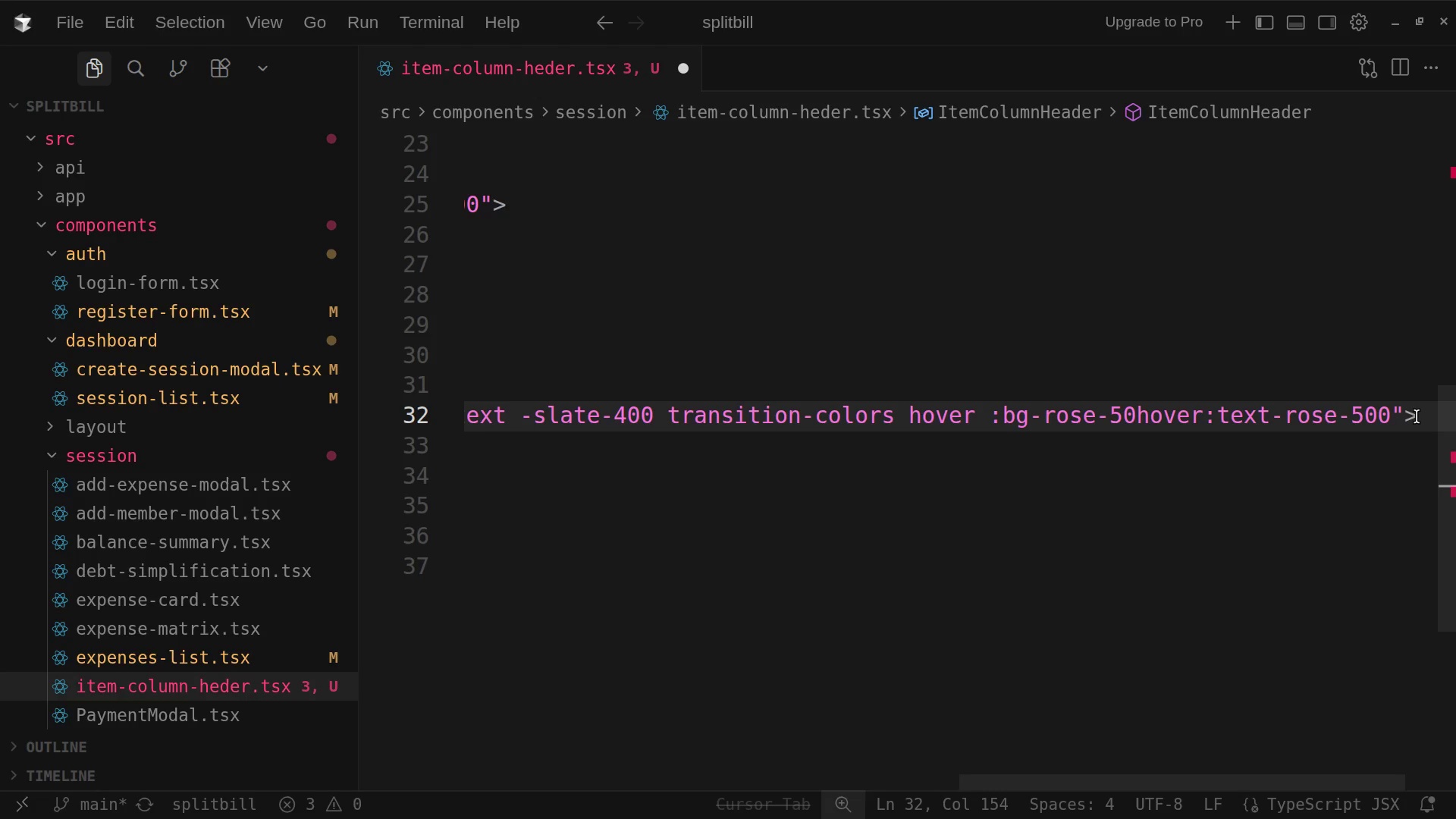 
left_click([1400, 420])
 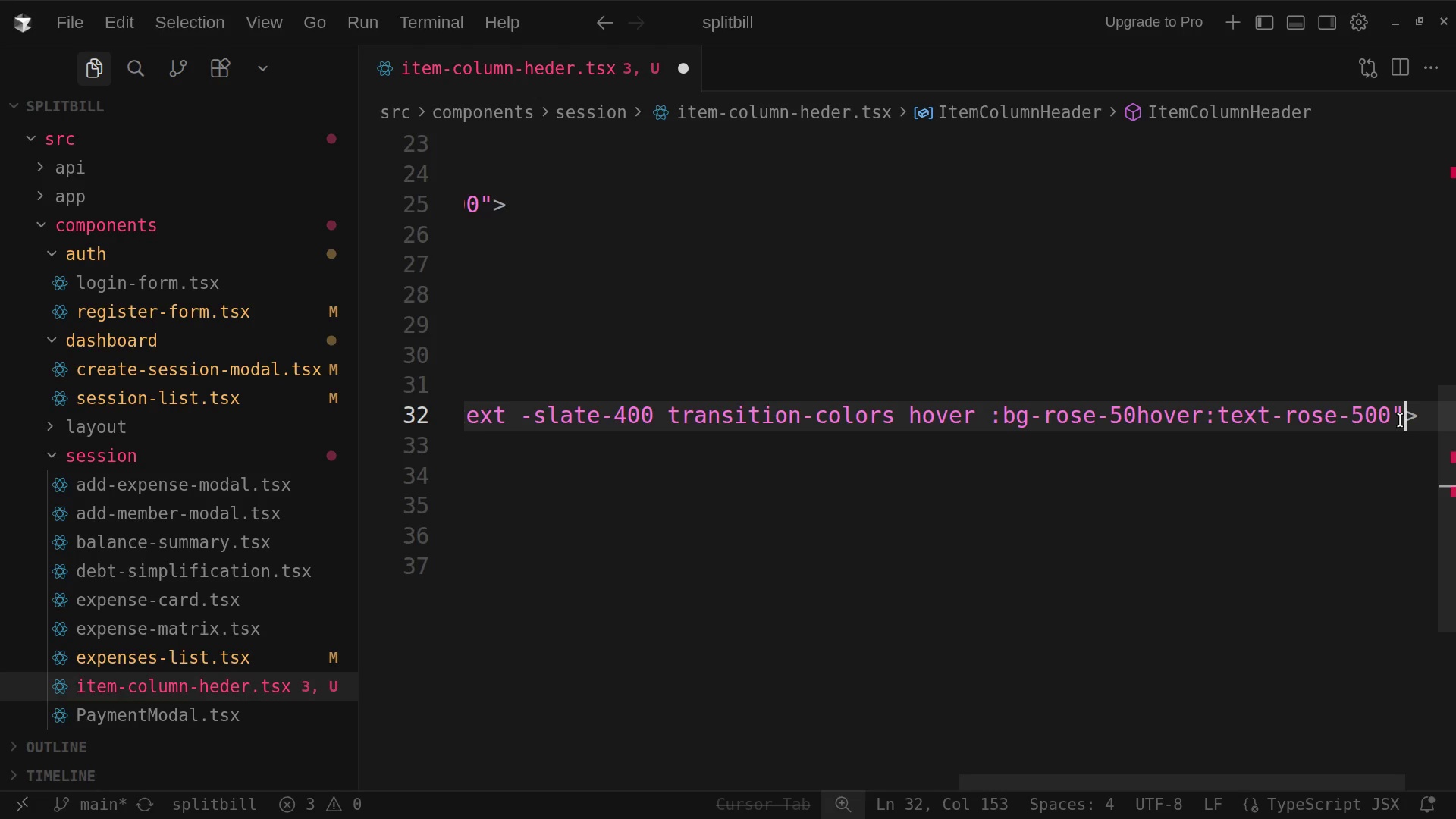 
type( aei)
 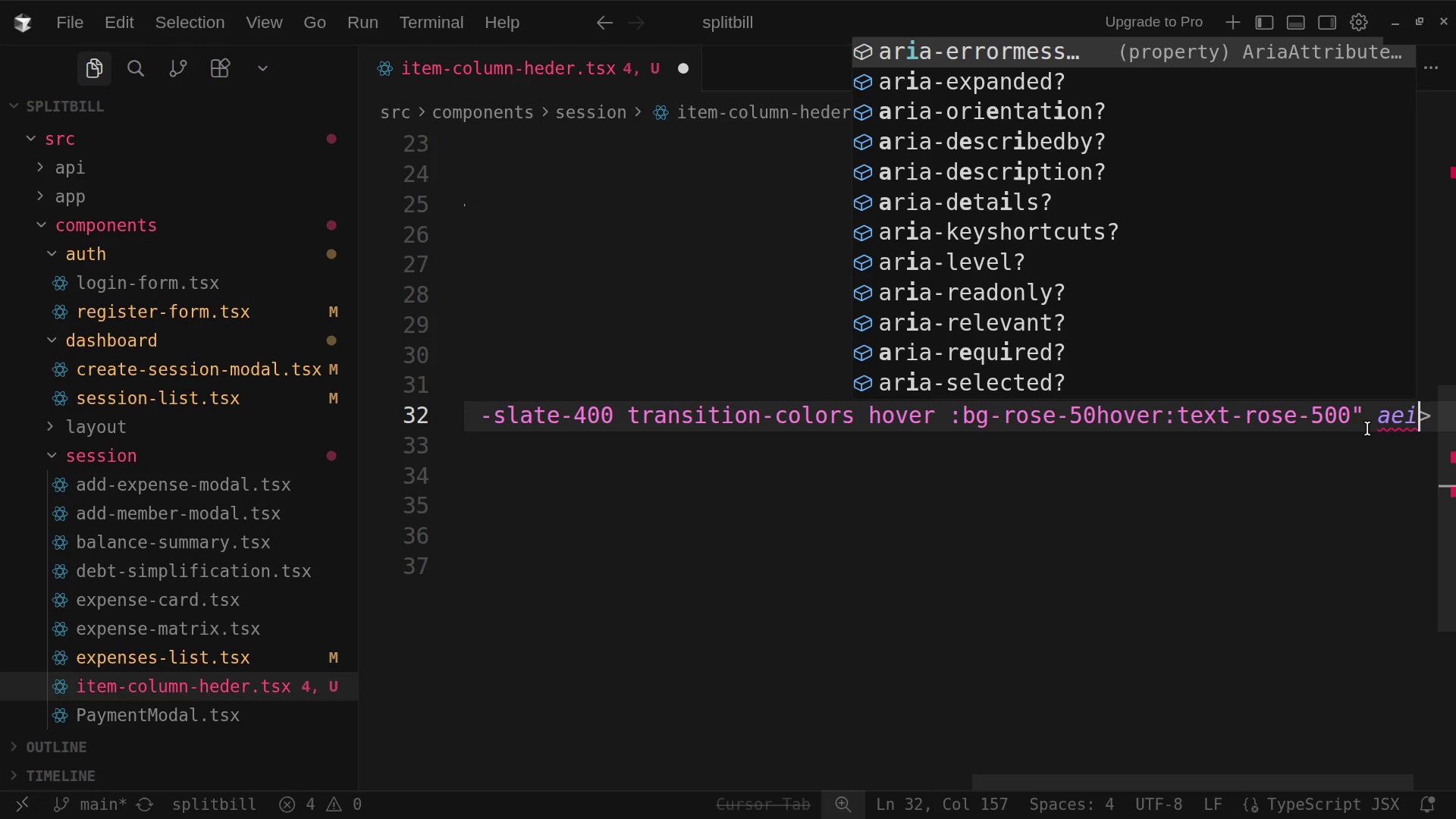 
key(Backspace)
key(Backspace)
type(ria-label)
 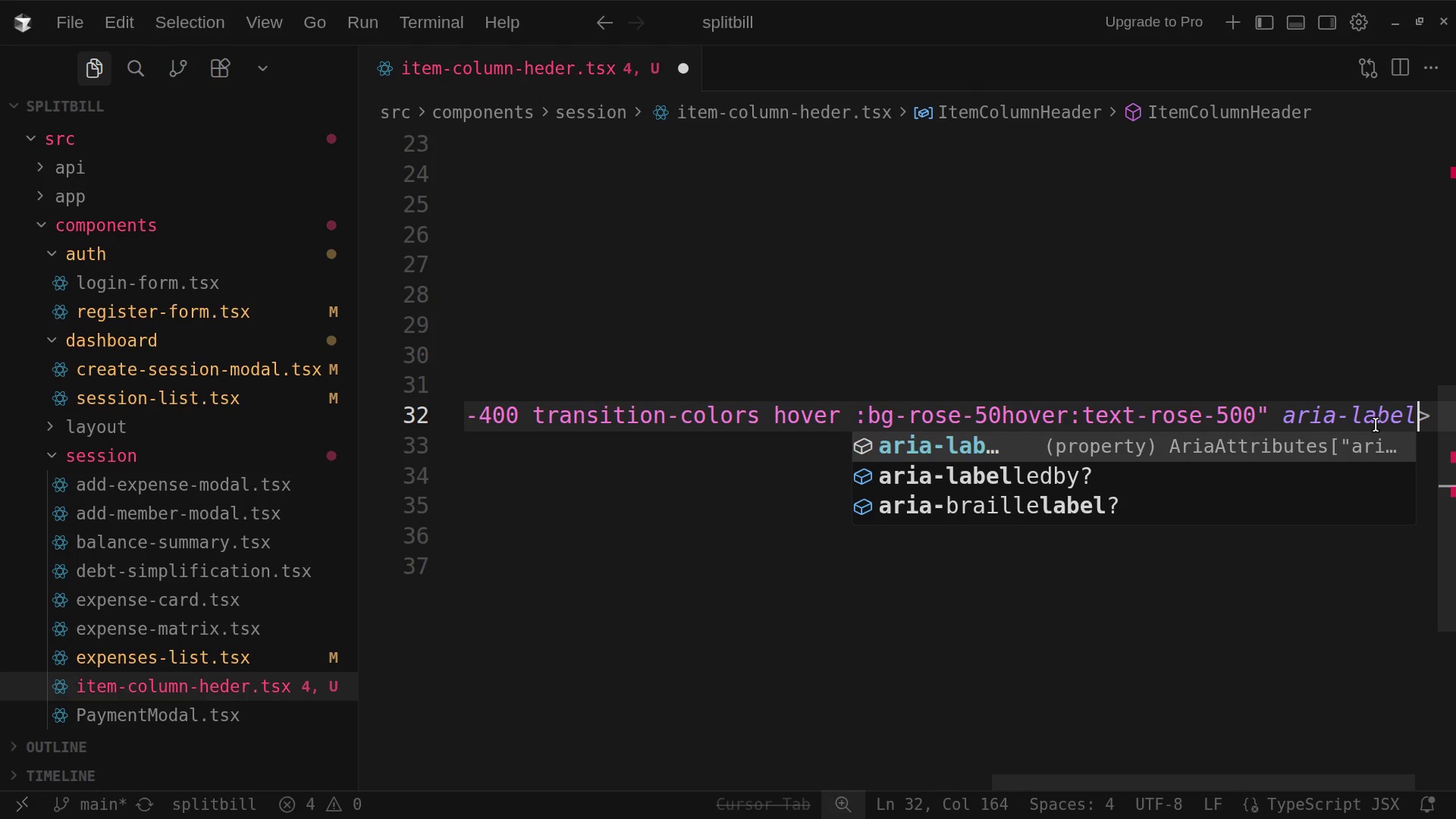 
key(Equal)
 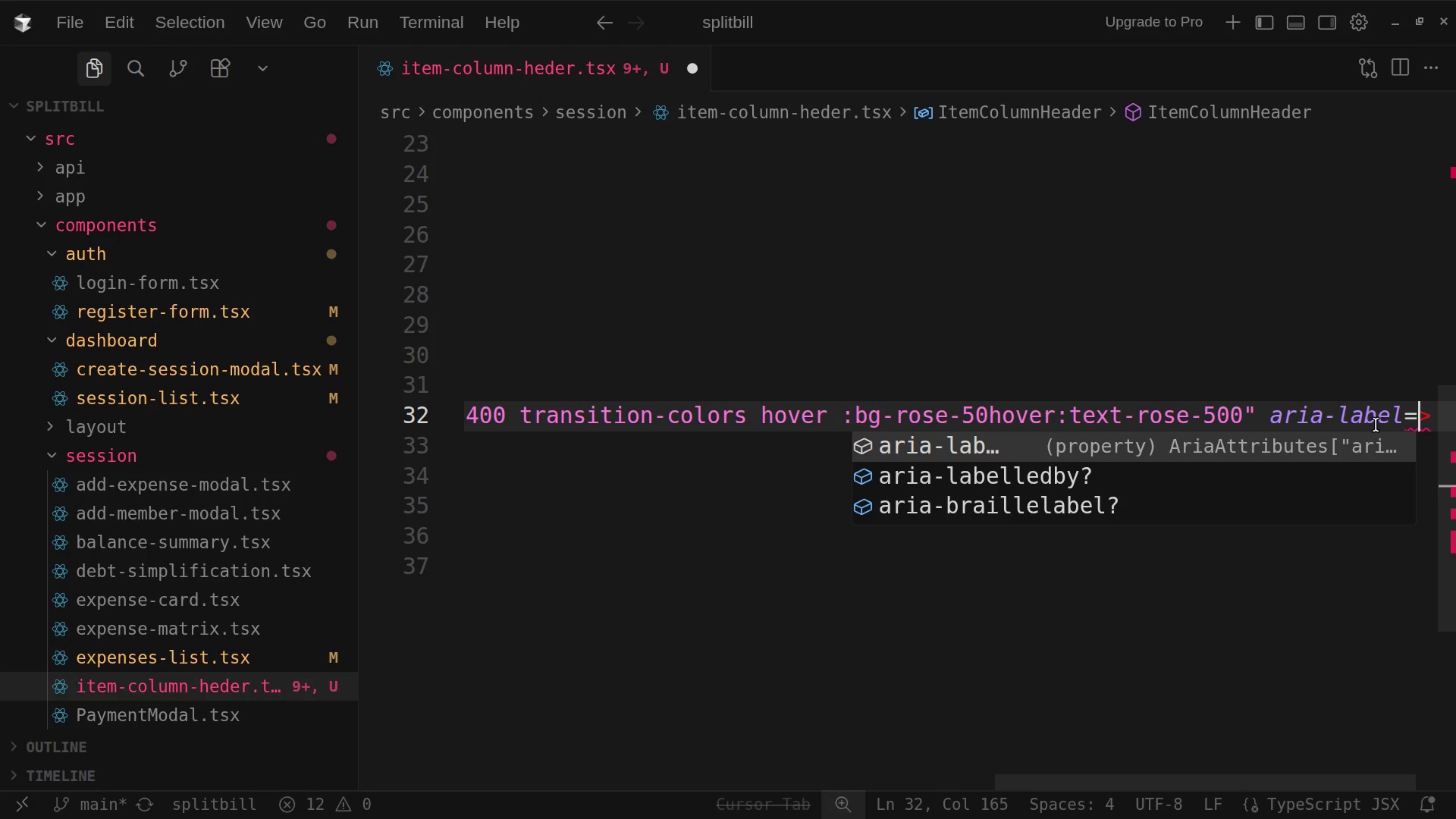 
key(Shift+BracketLeft)
 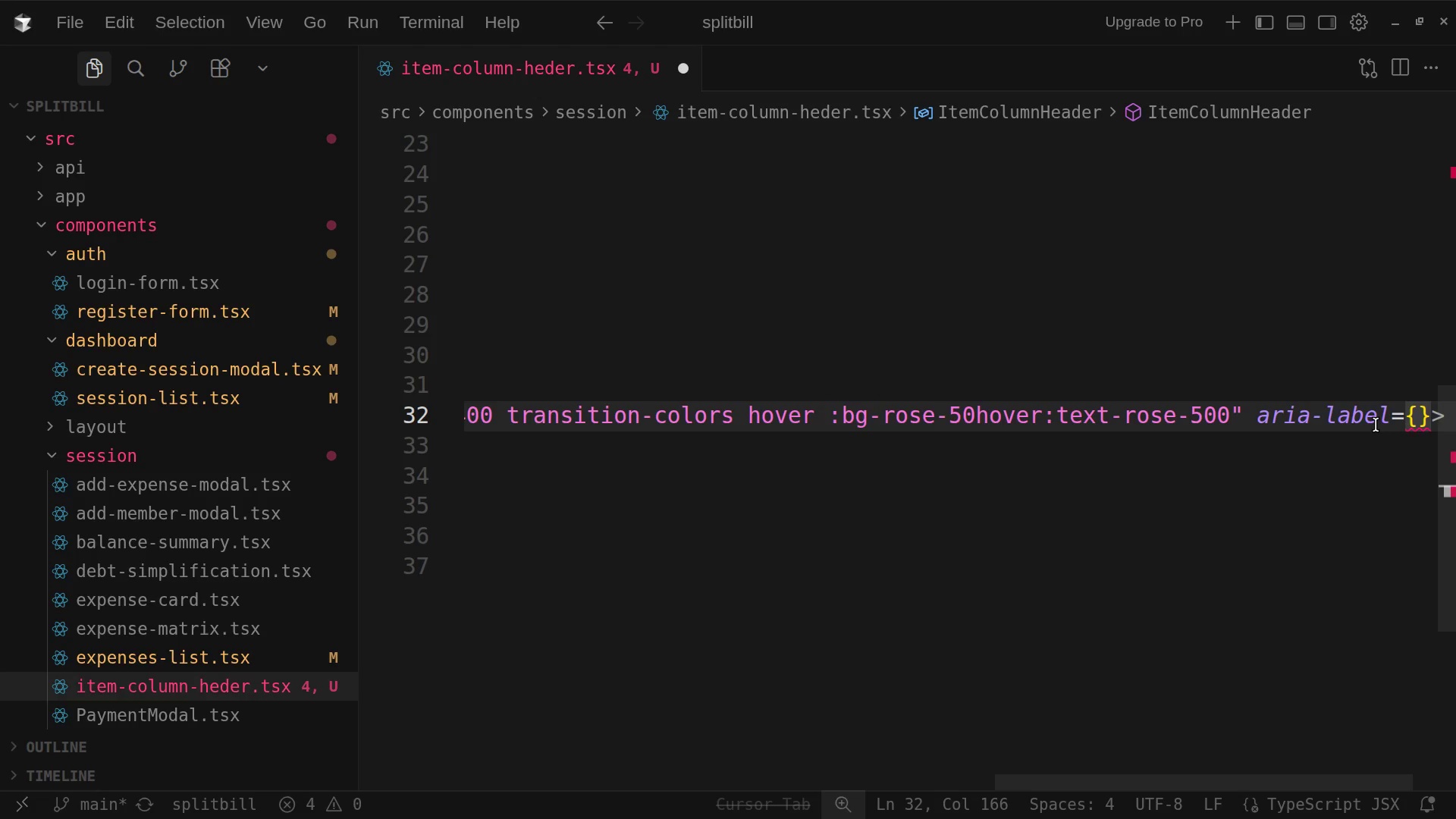 
key(Backquote)
 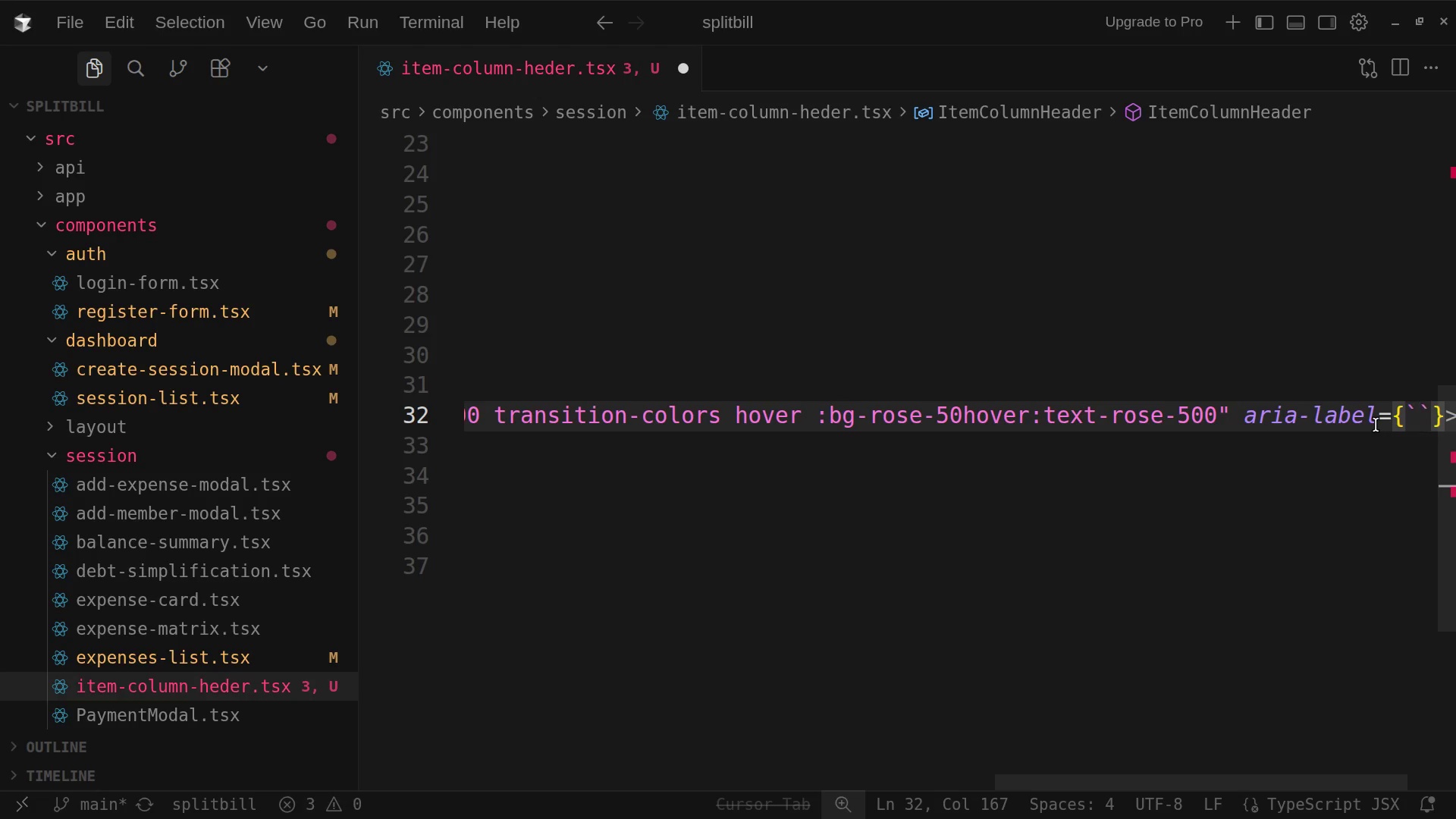 
type(remove$)
 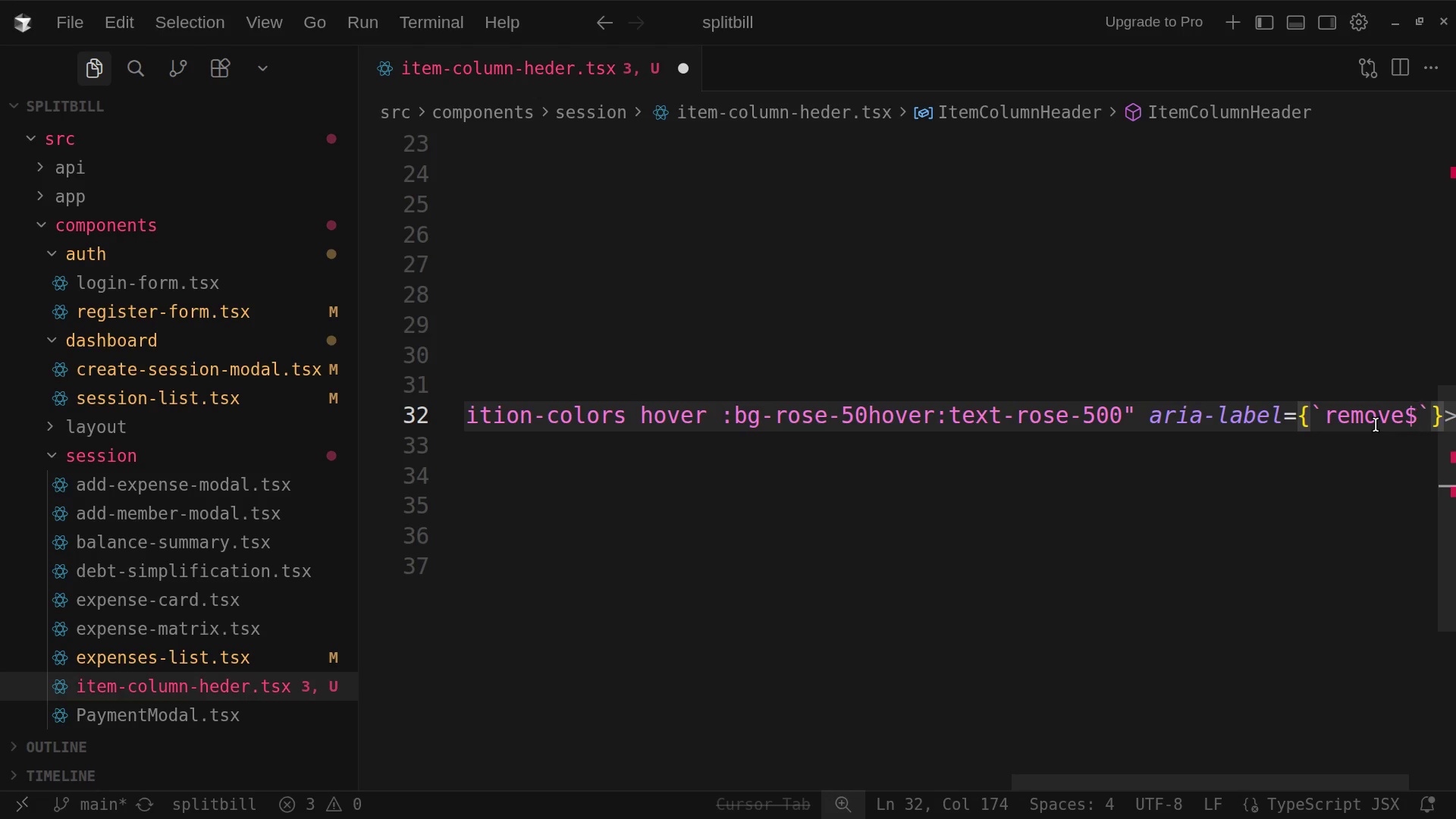 
key(Shift+BracketLeft)
 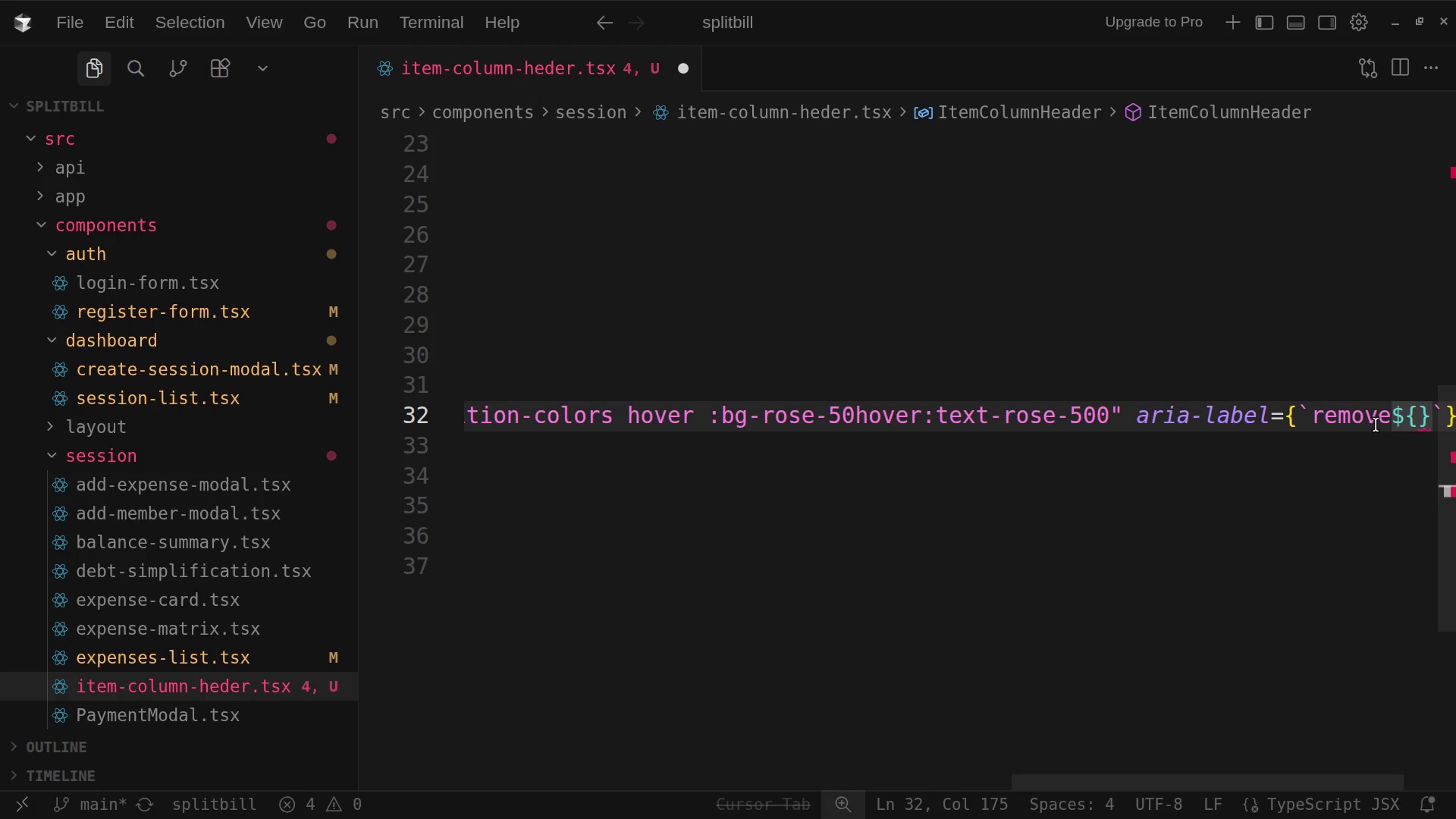 
type(name)
 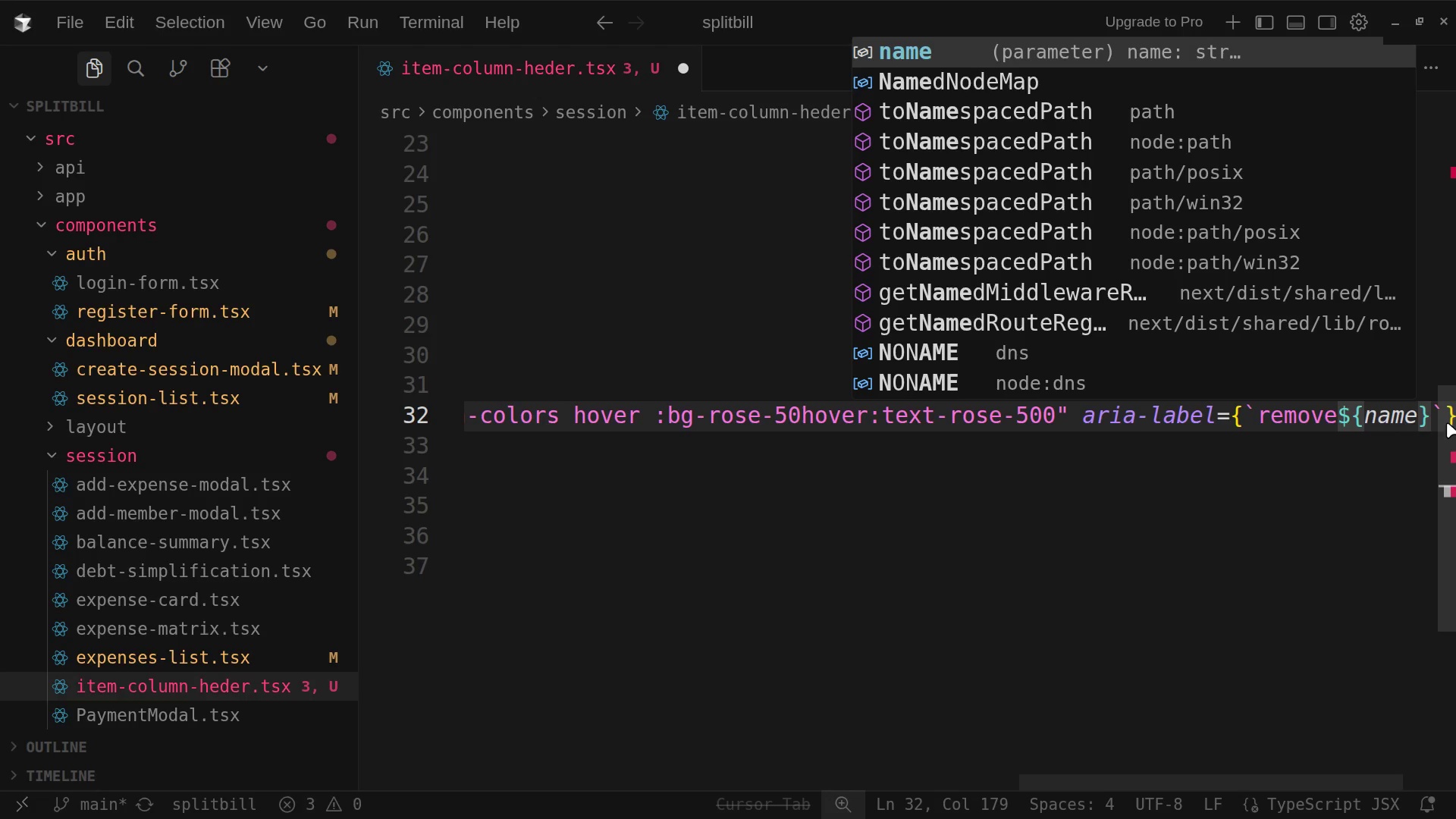 
left_click([1428, 412])
 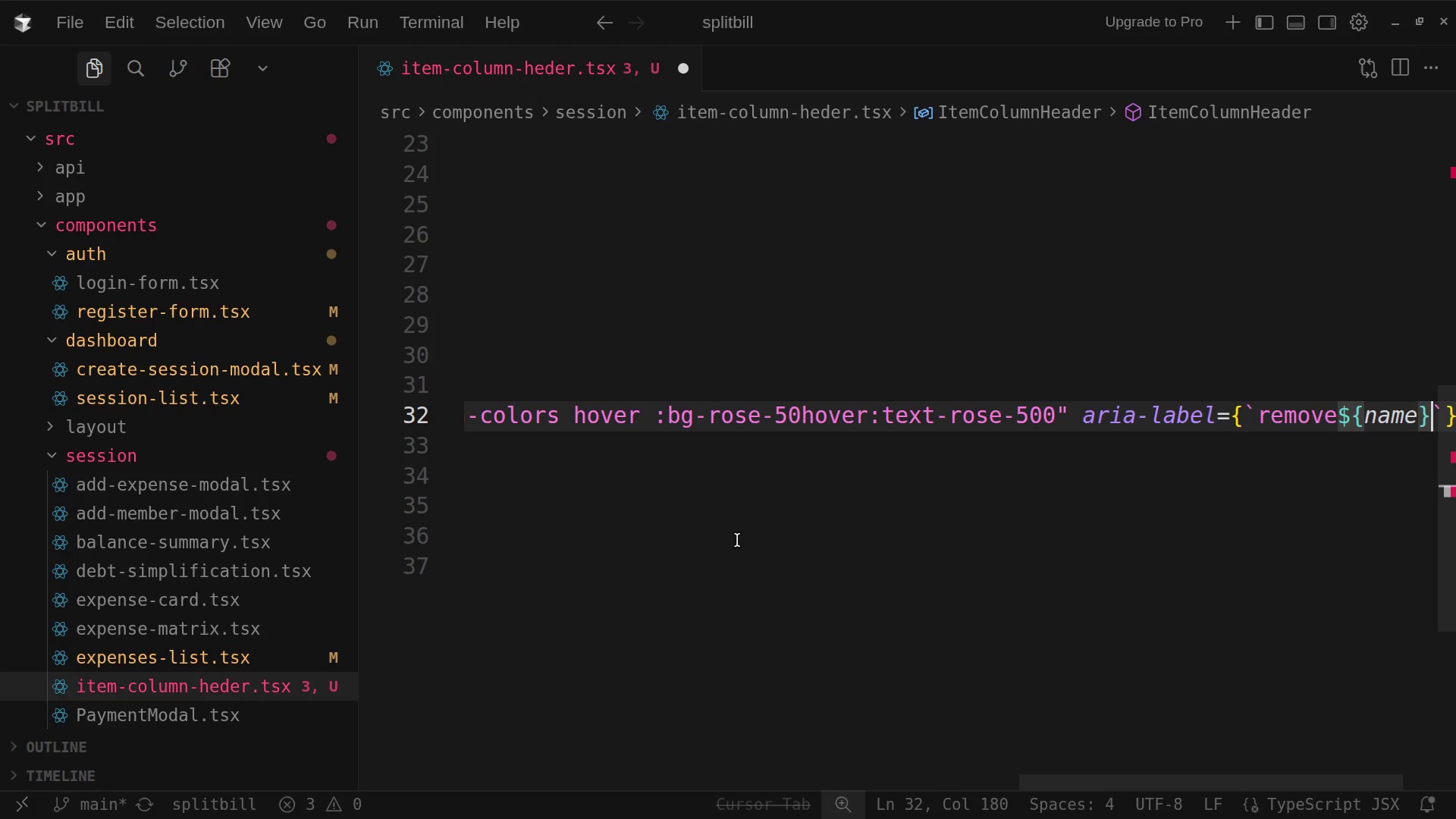 
scroll: coordinate [651, 563], scroll_direction: down, amount: 10.0
 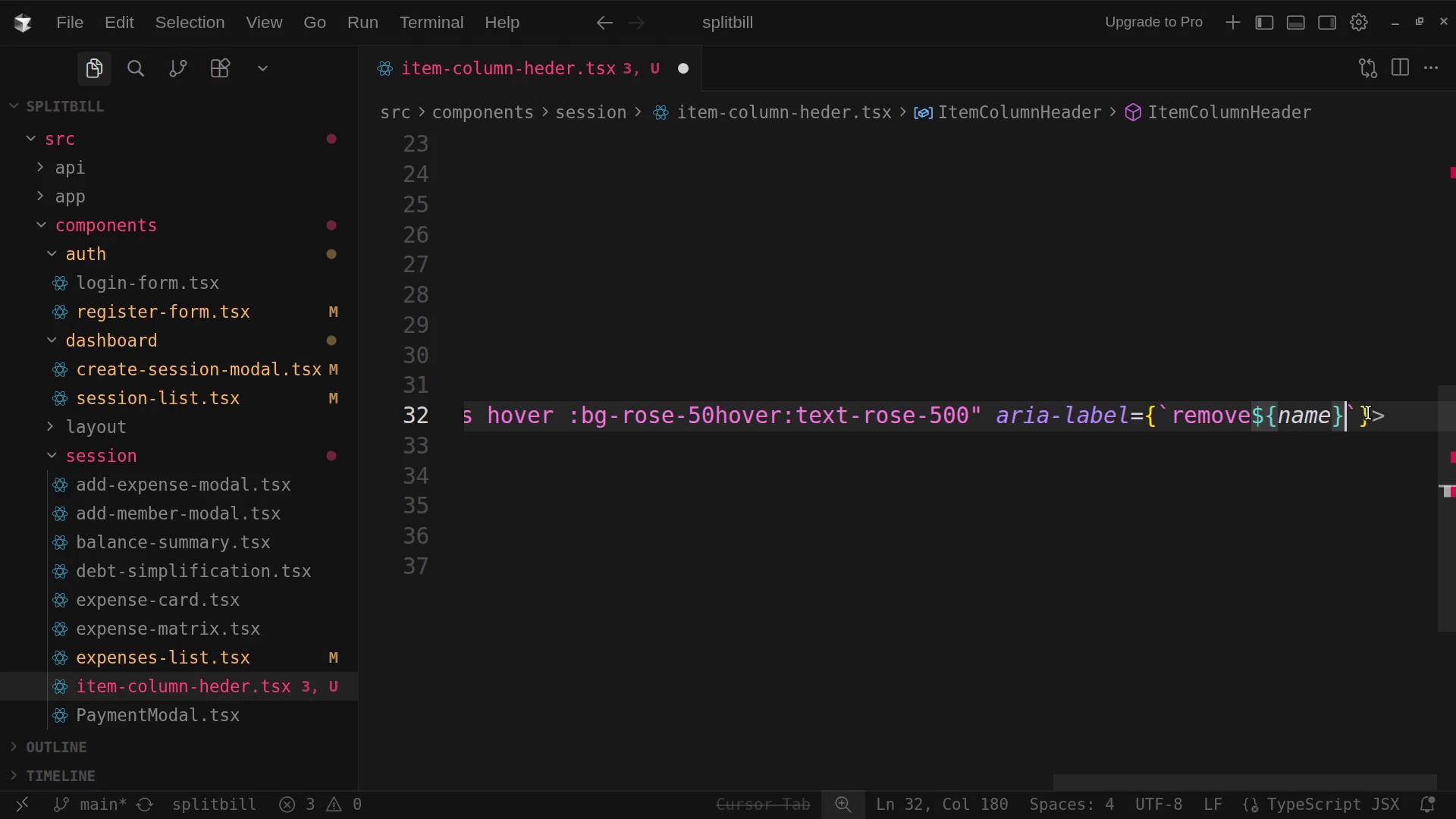 
left_click([1373, 412])
 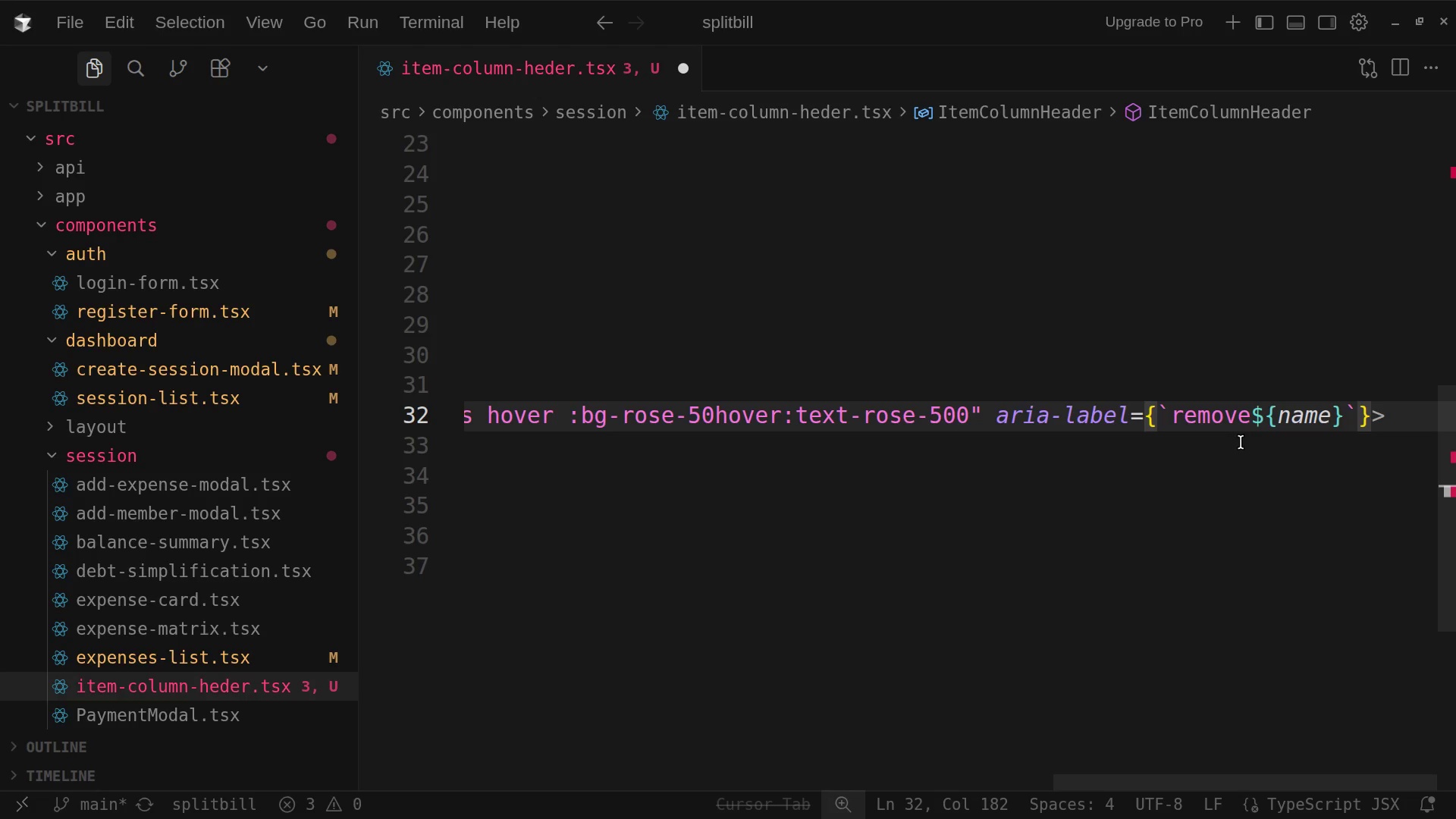 
left_click([1391, 413])
 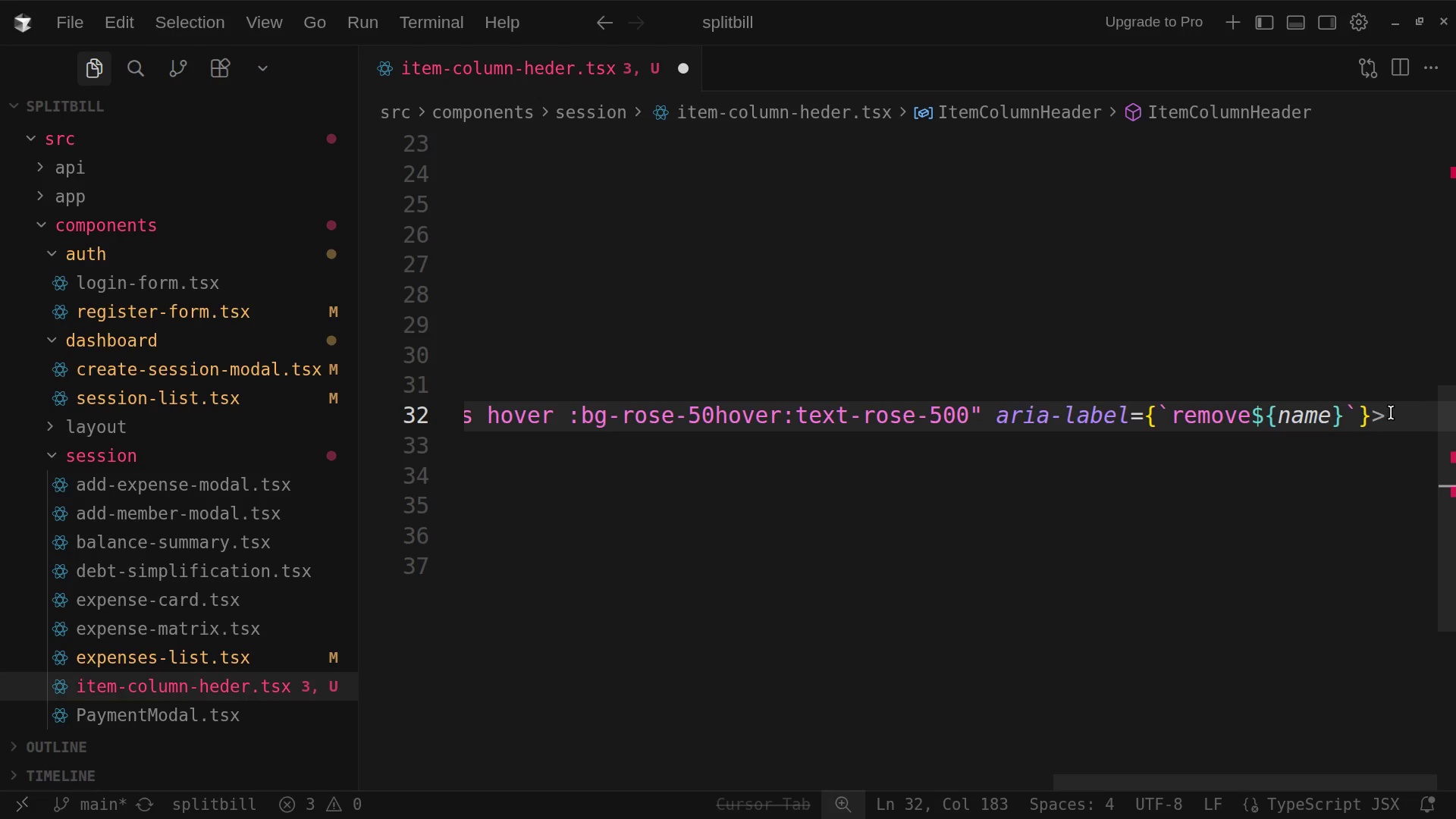 
key(Enter)
 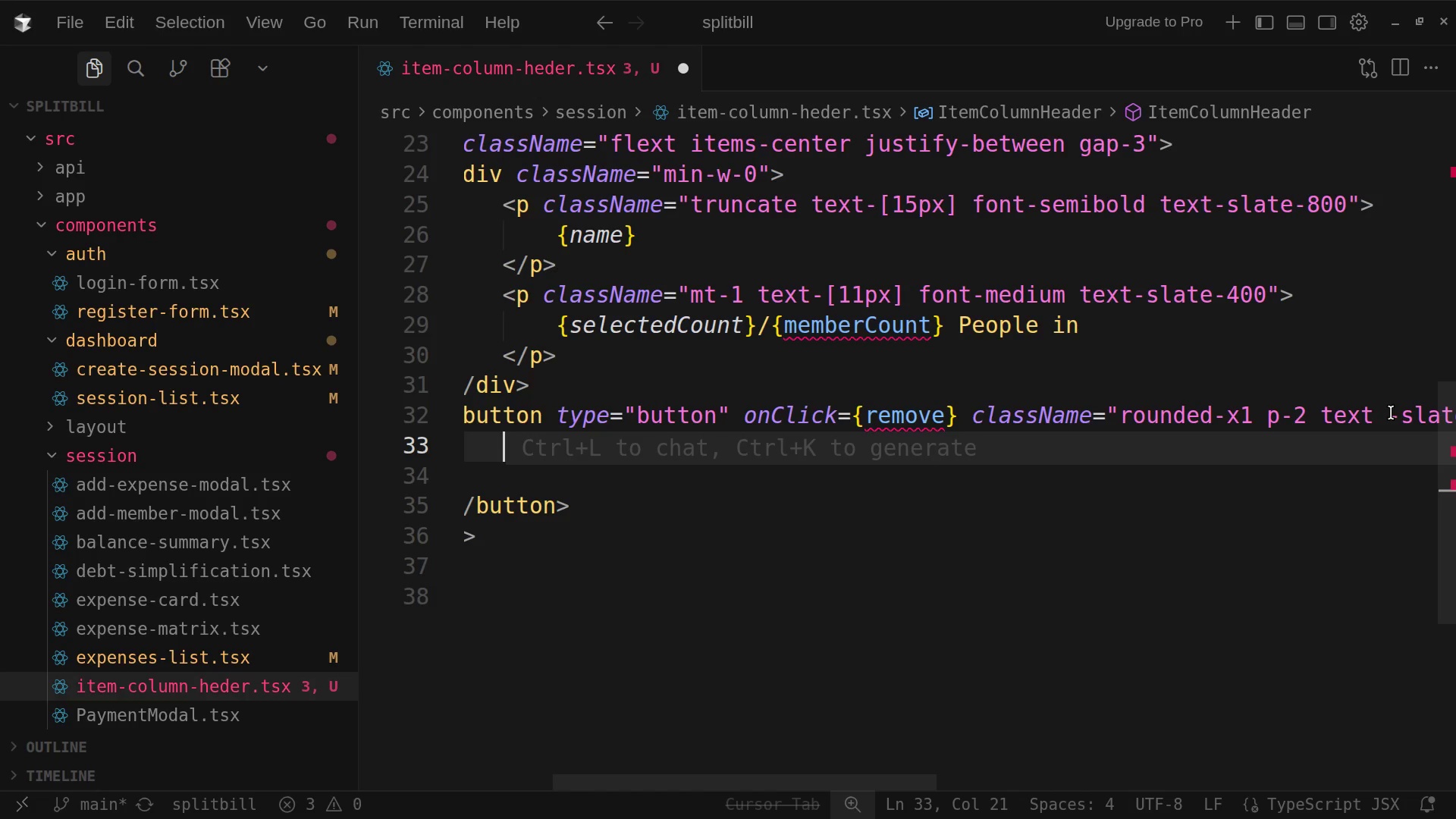 
key(Shift+Period)
 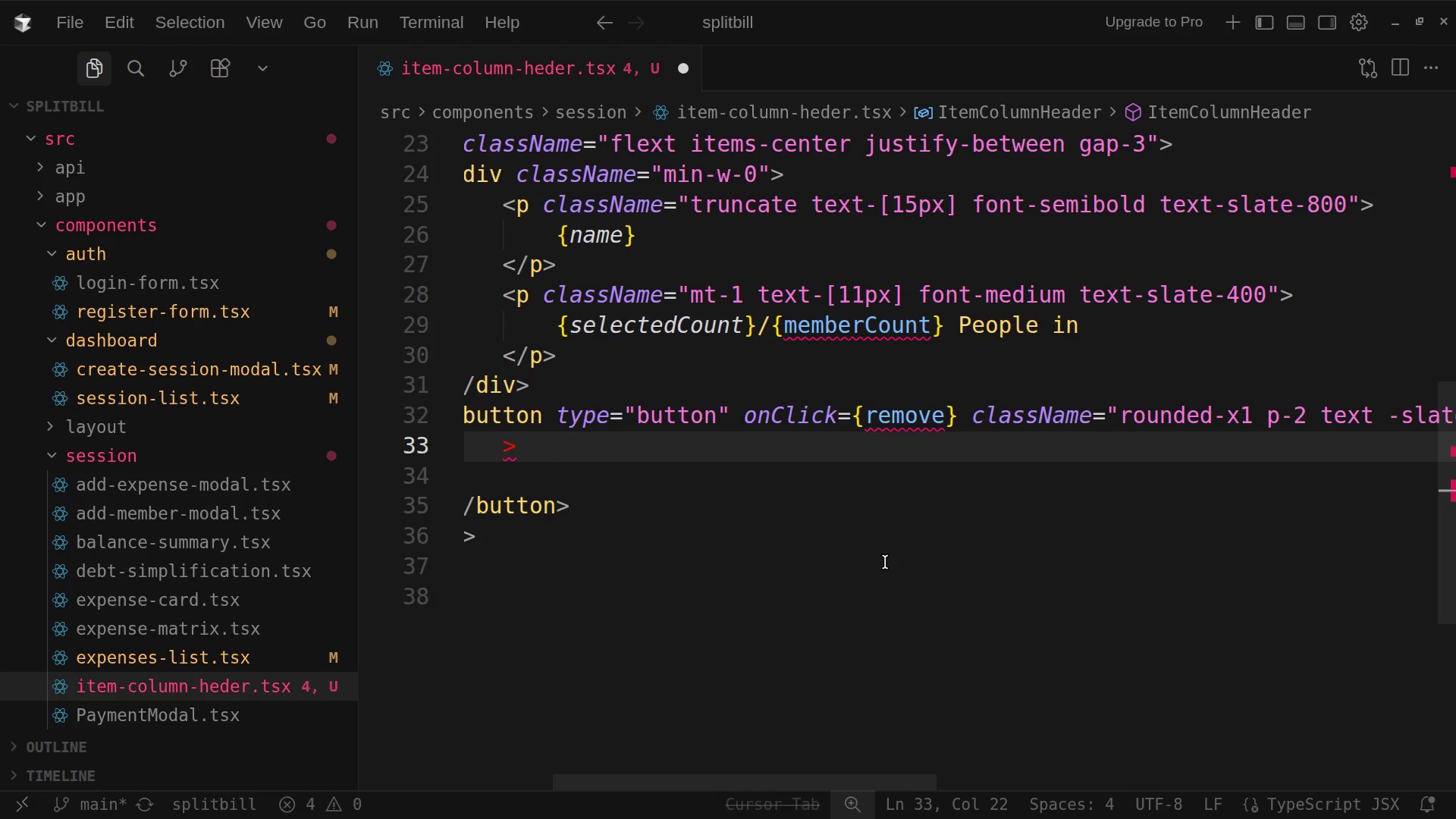 
wait(6.46)
 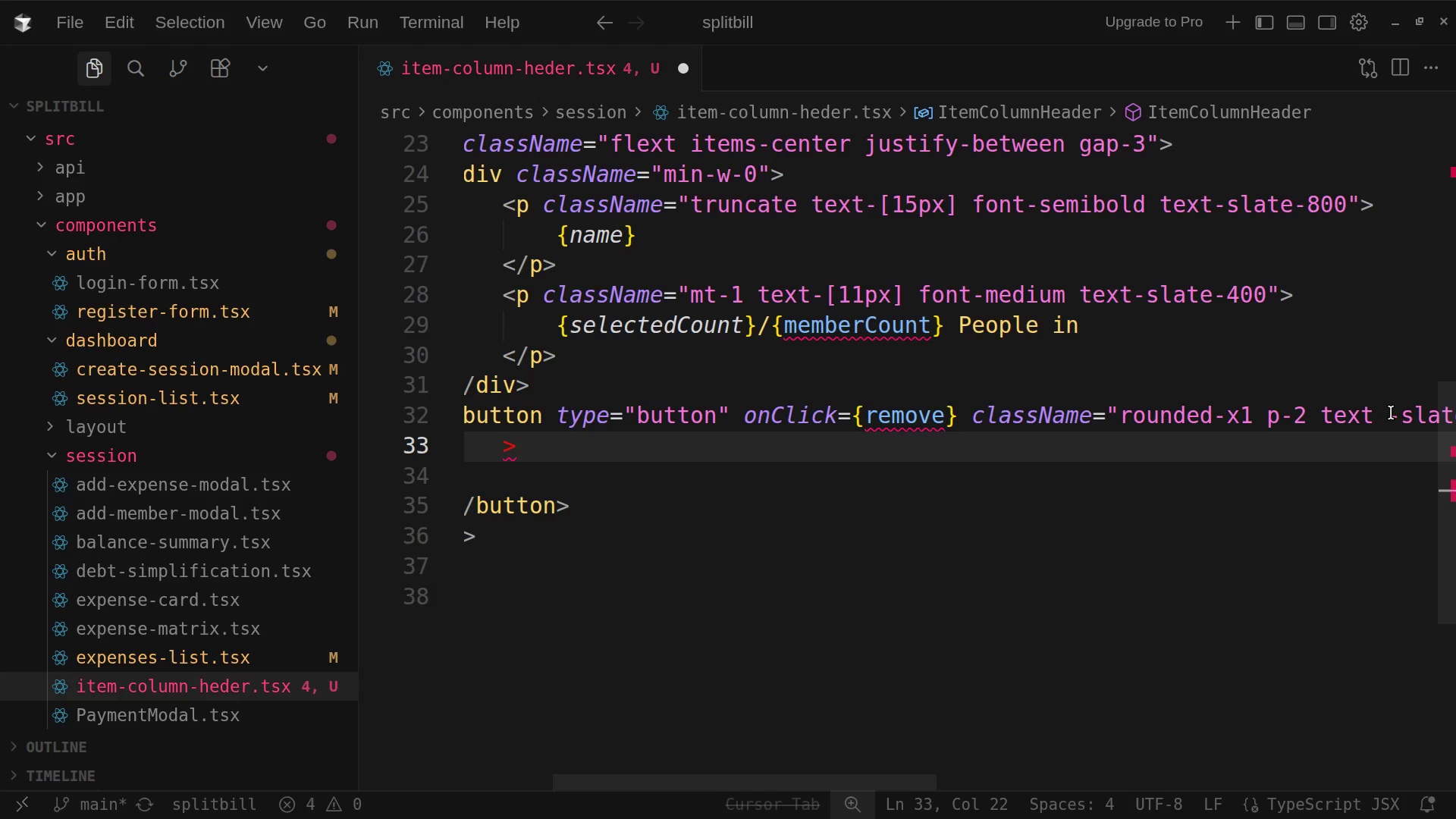 
key(Enter)
 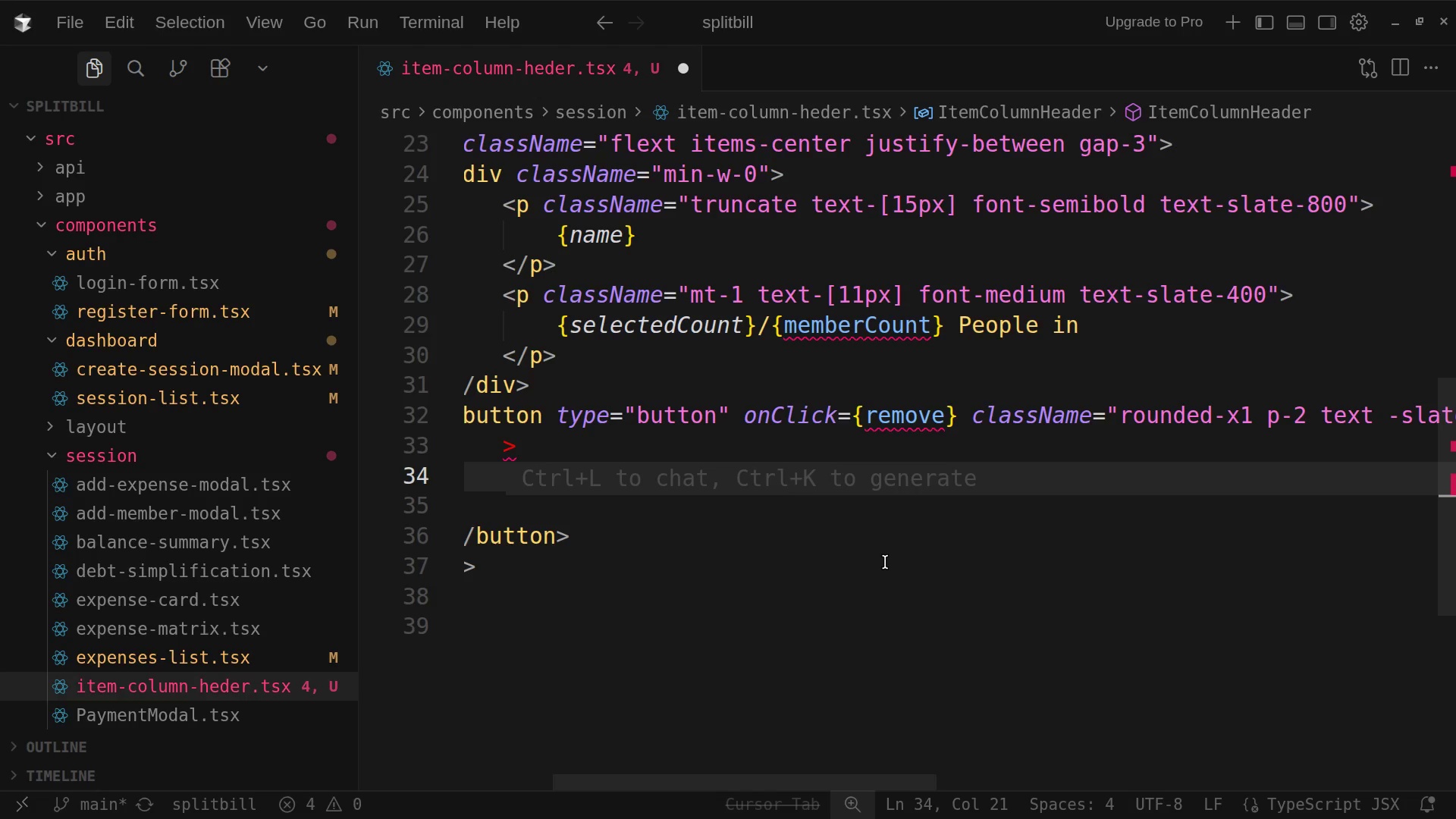 
key(Shift+Comma)
 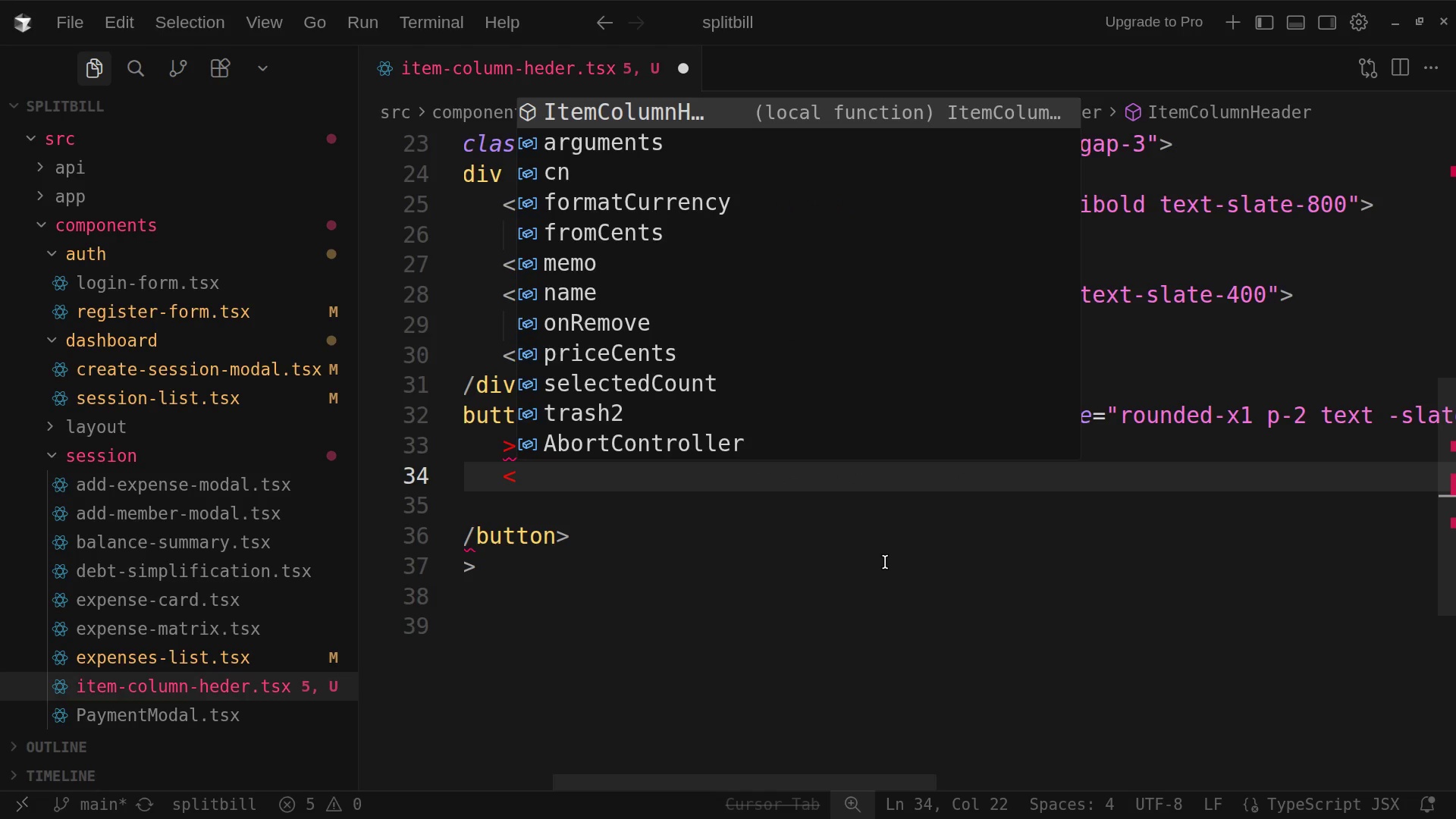 
key(Slash)
 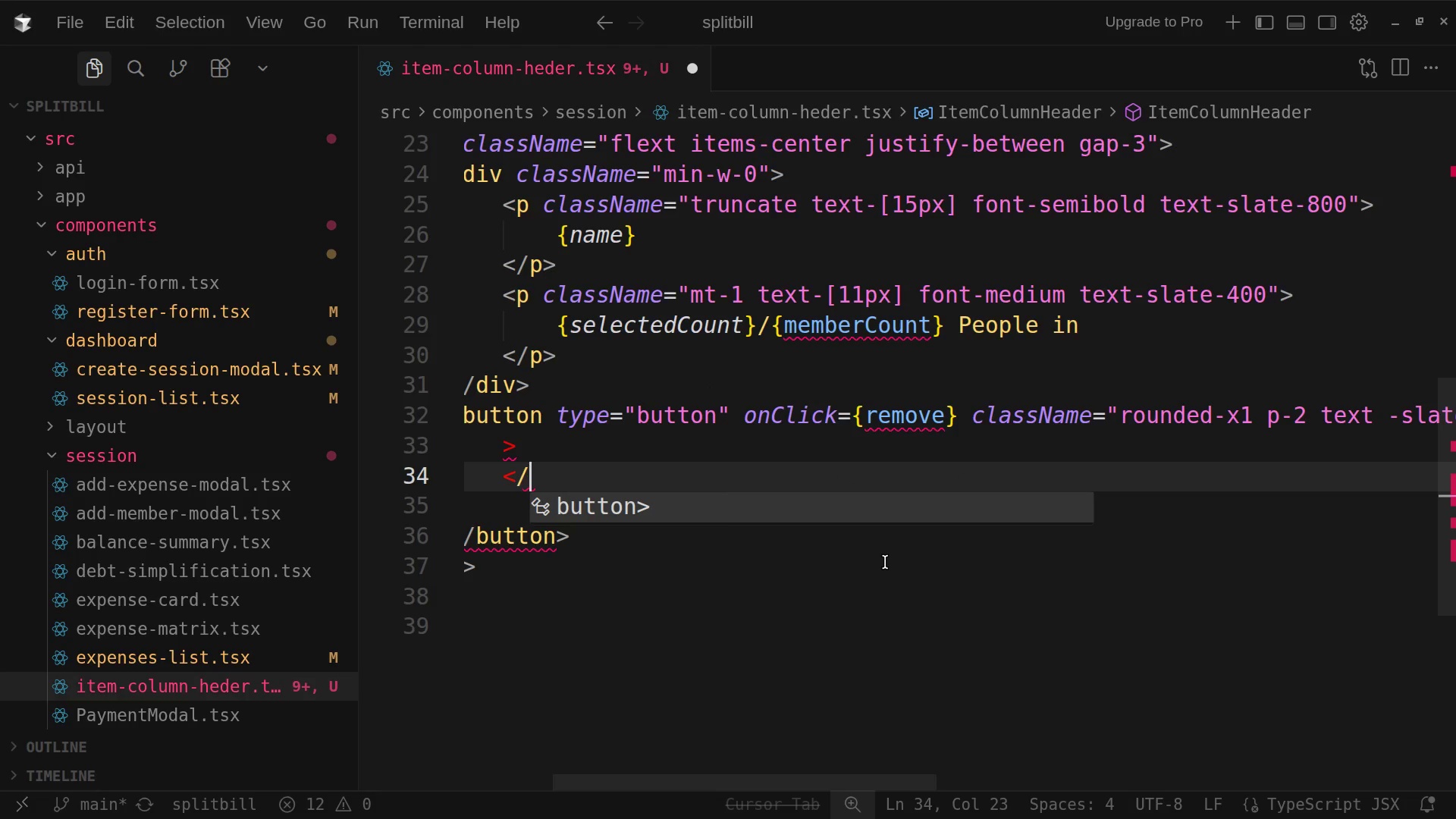 
type(Trash)
 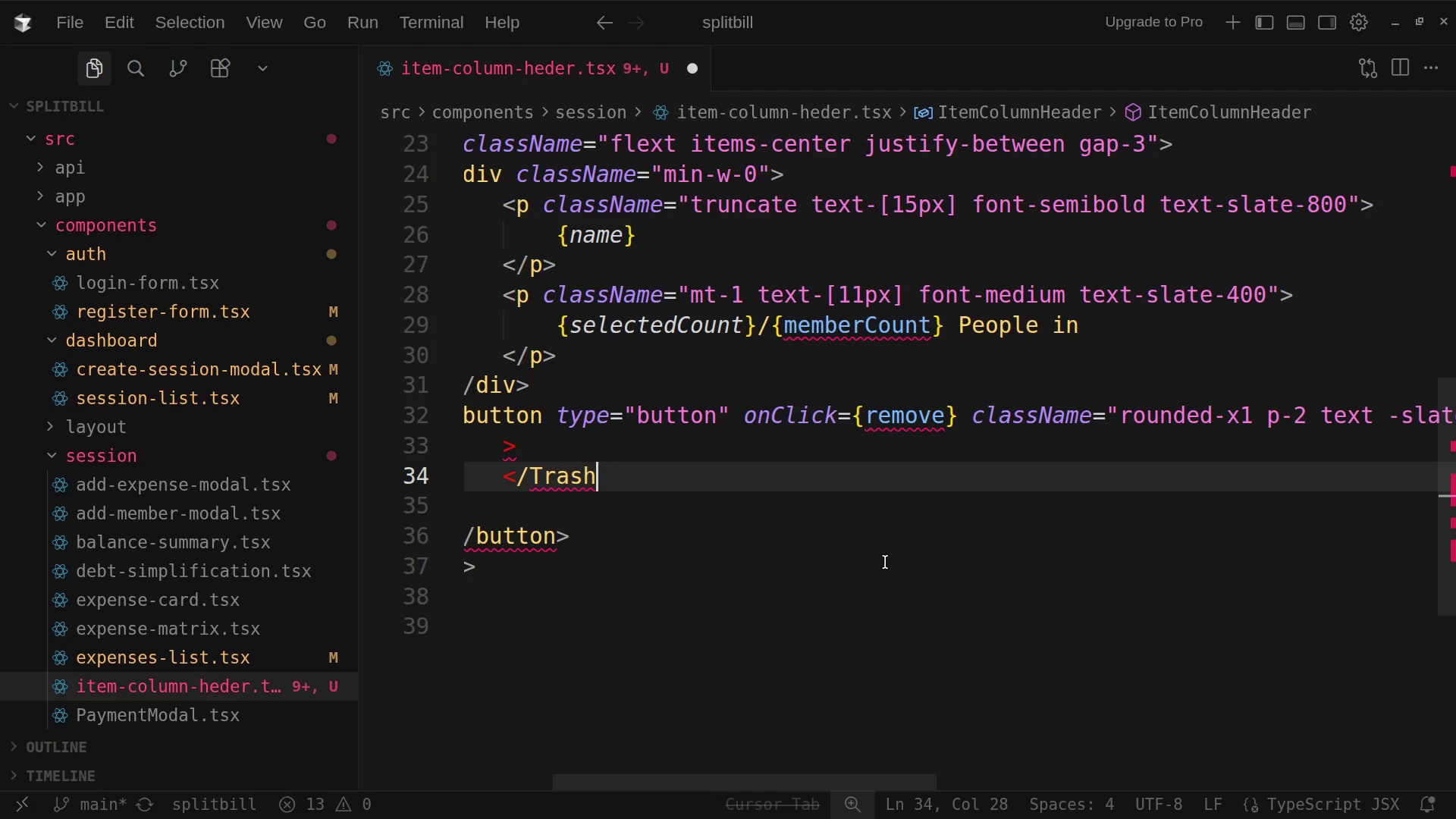 
type(2 class)
 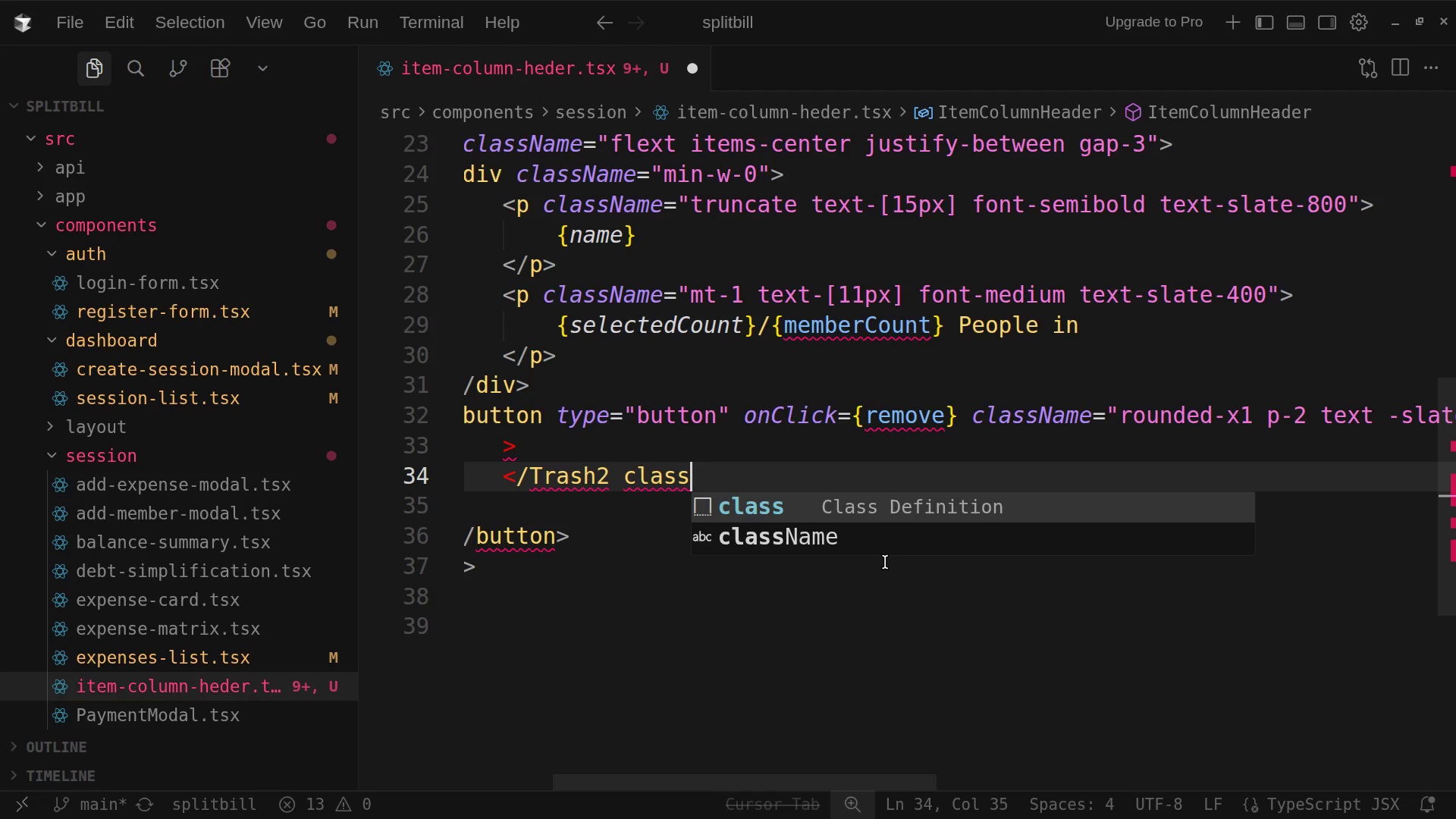 
type( name )
 